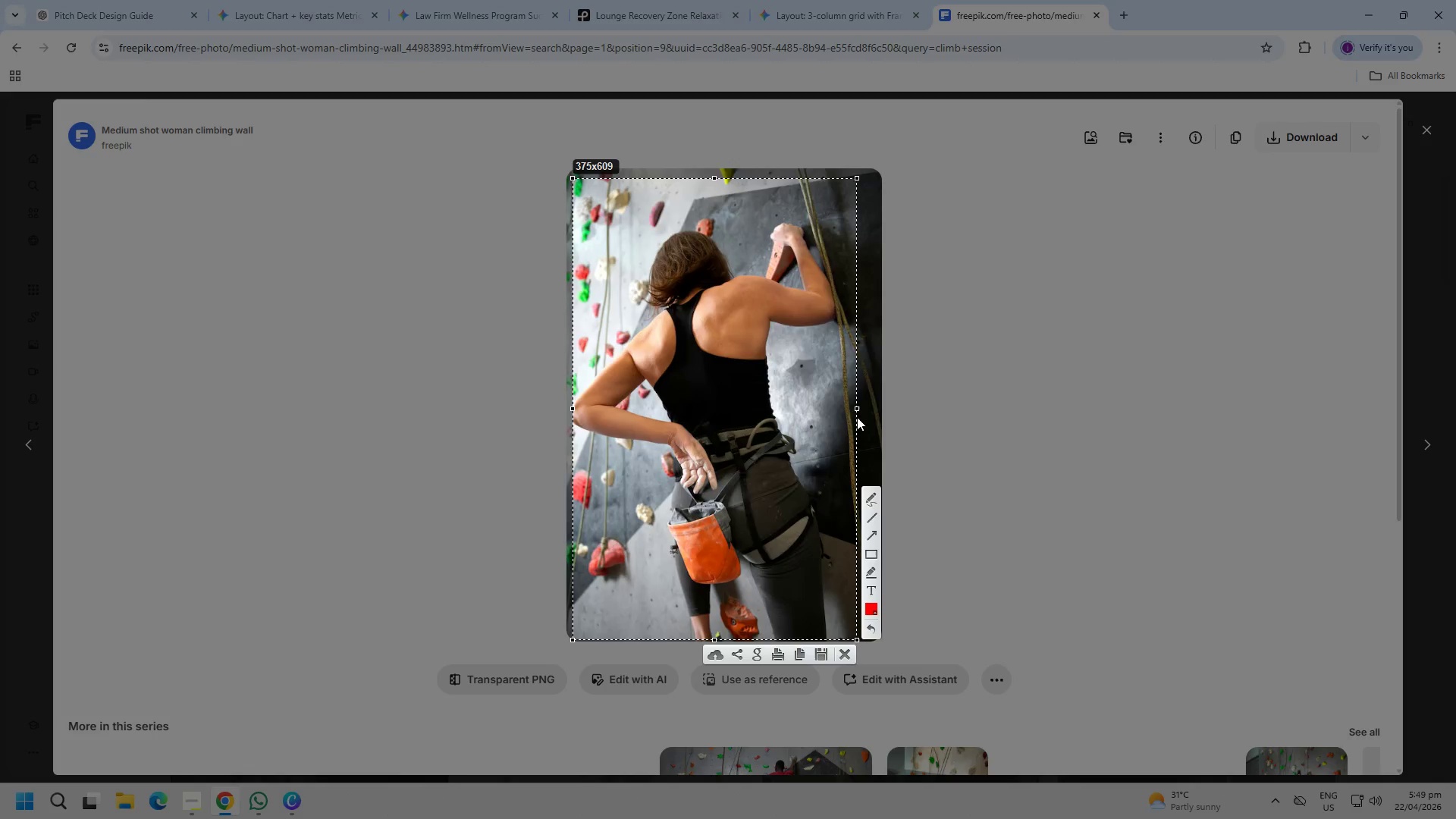 
key(Control+ControlLeft)
 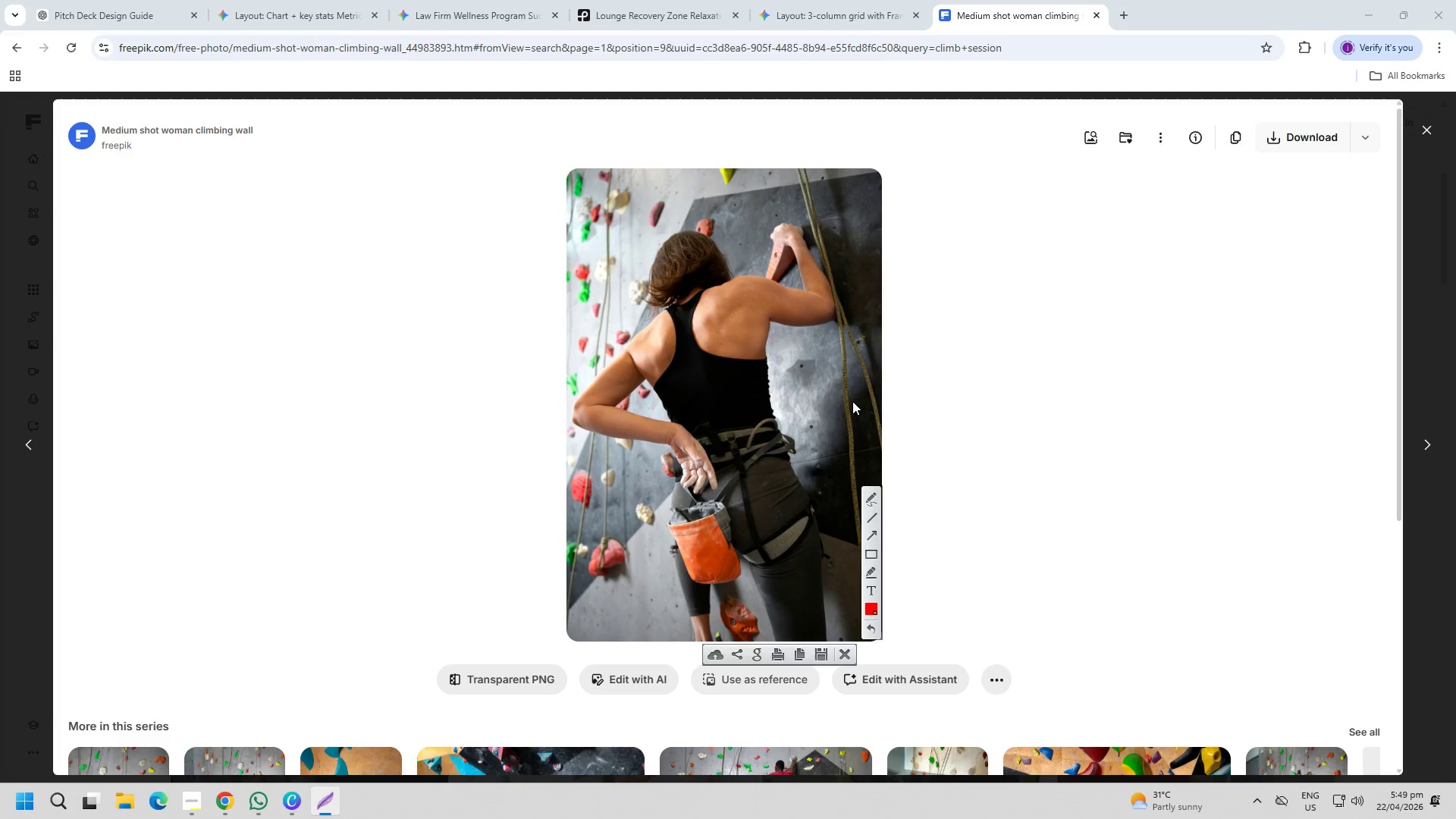 
key(Control+C)
 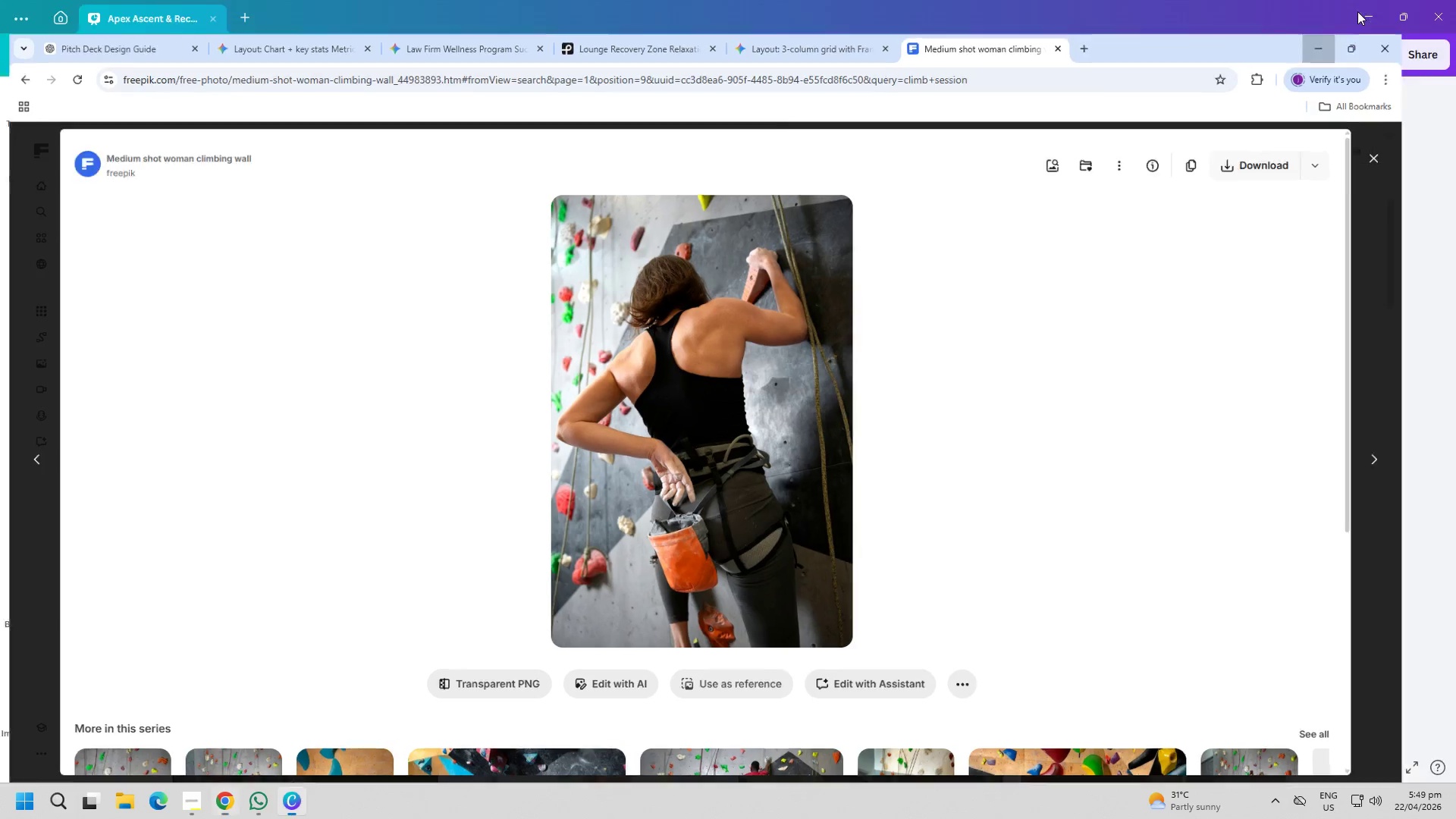 
double_click([962, 368])
 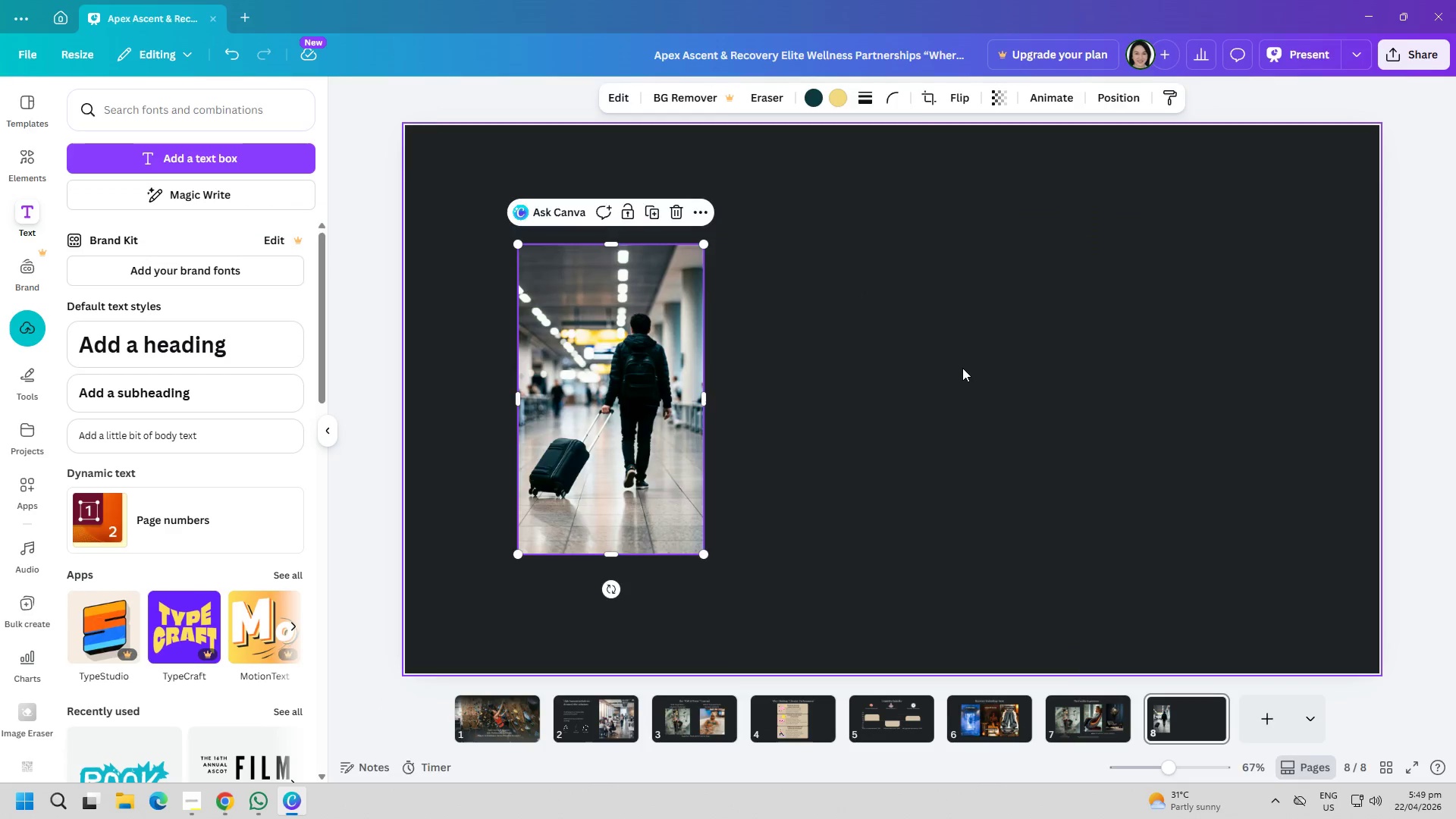 
key(Control+ControlLeft)
 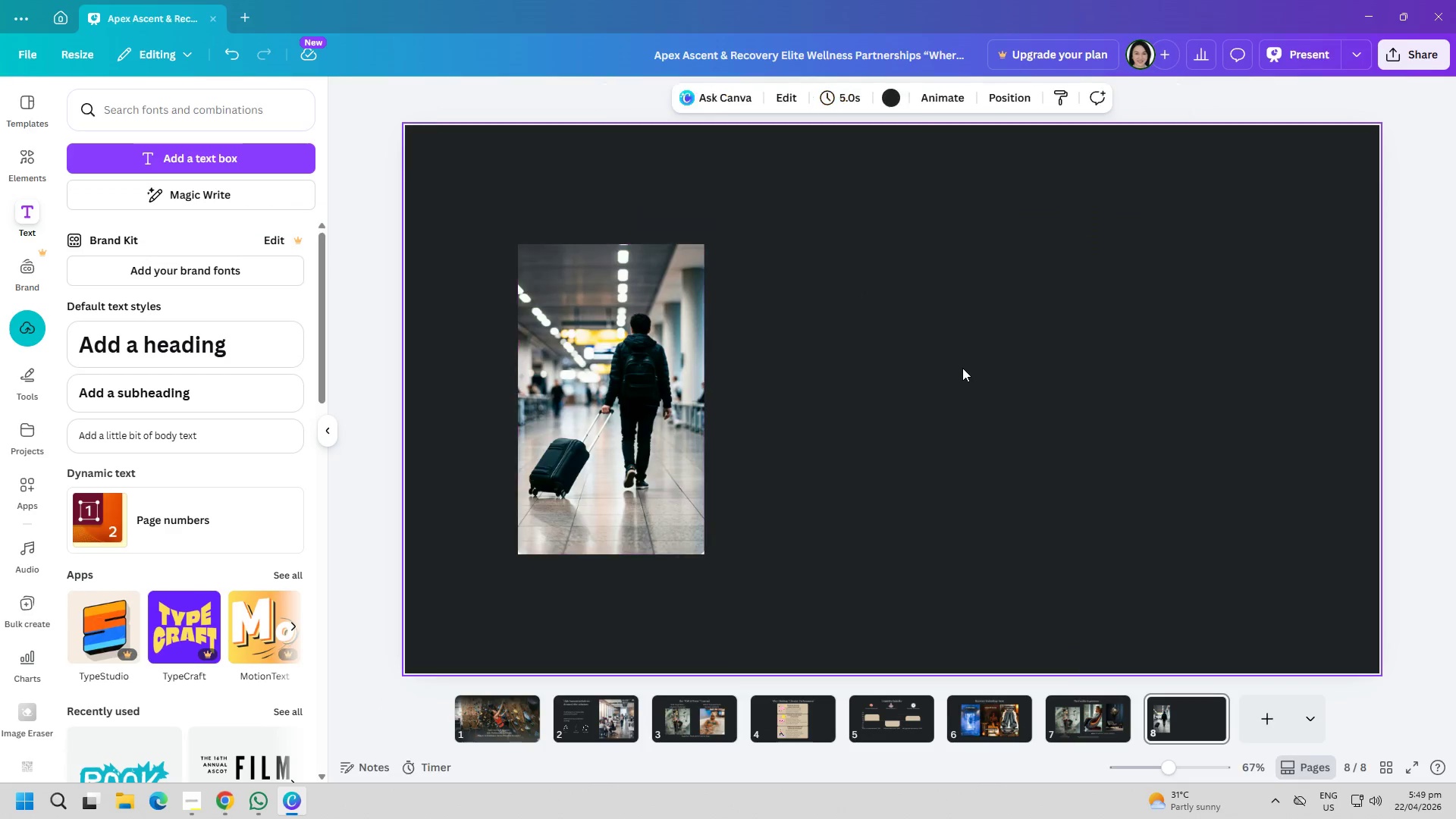 
key(Control+V)
 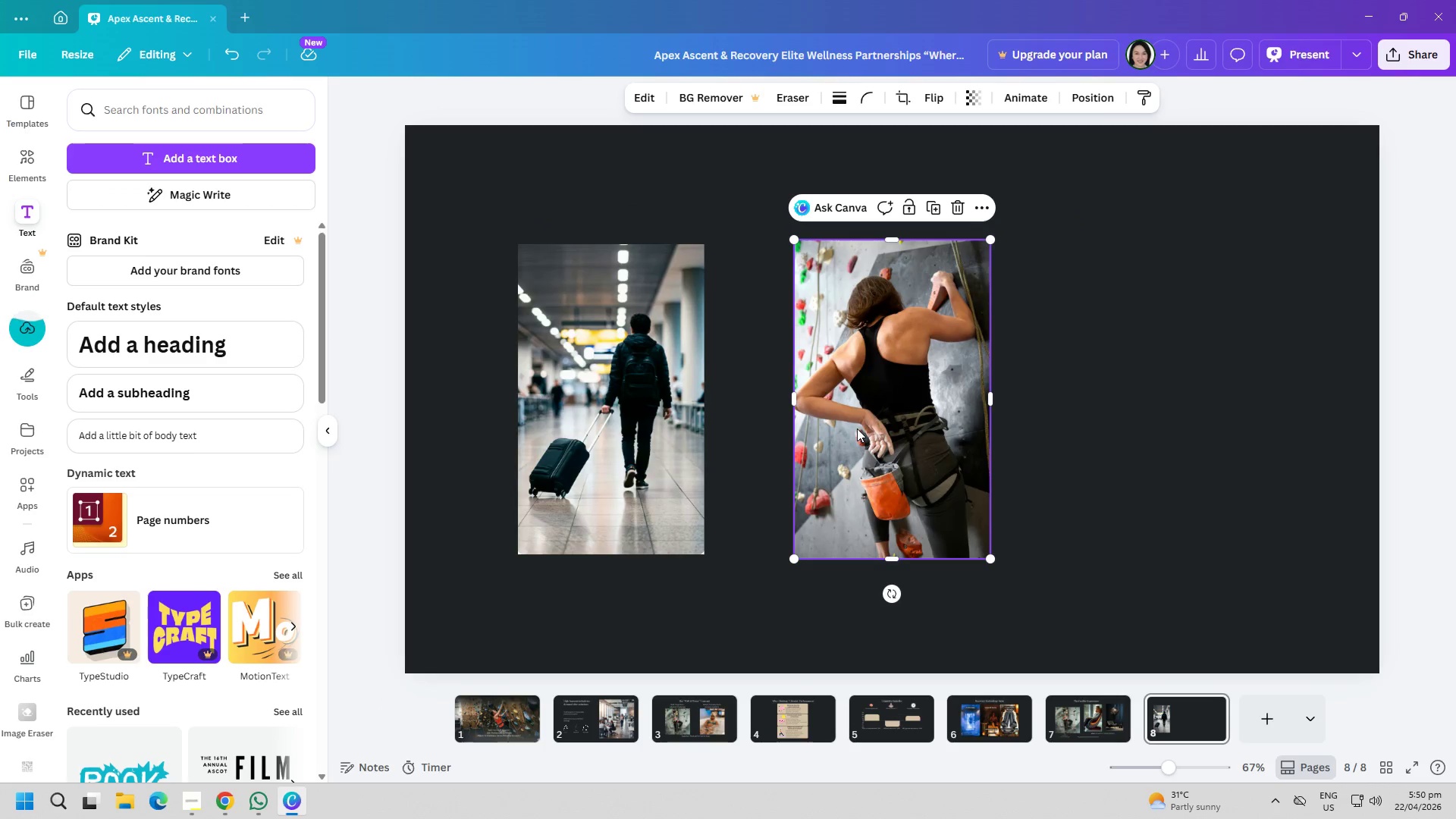 
left_click([857, 428])
 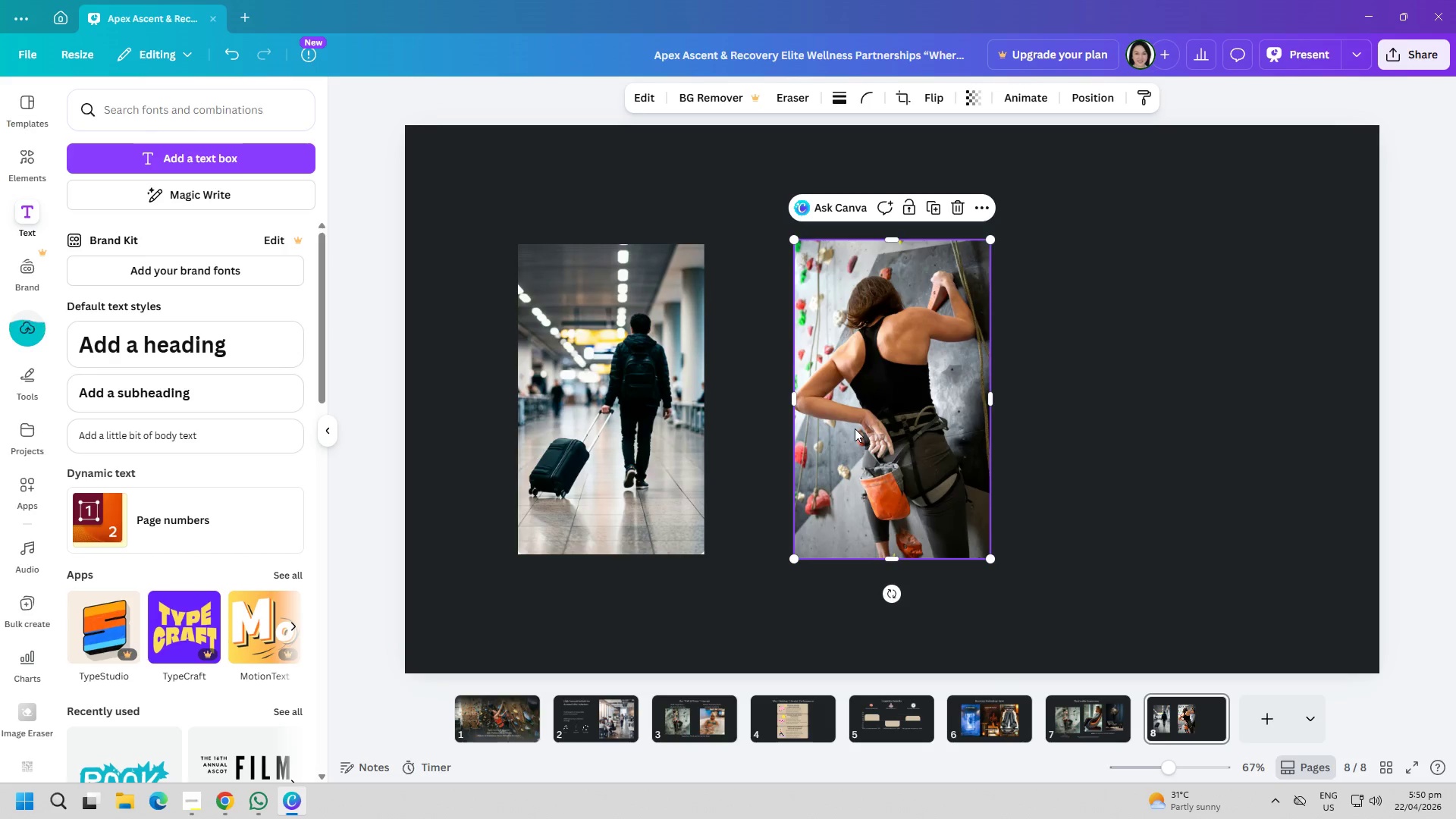 
key(Alt+AltLeft)
 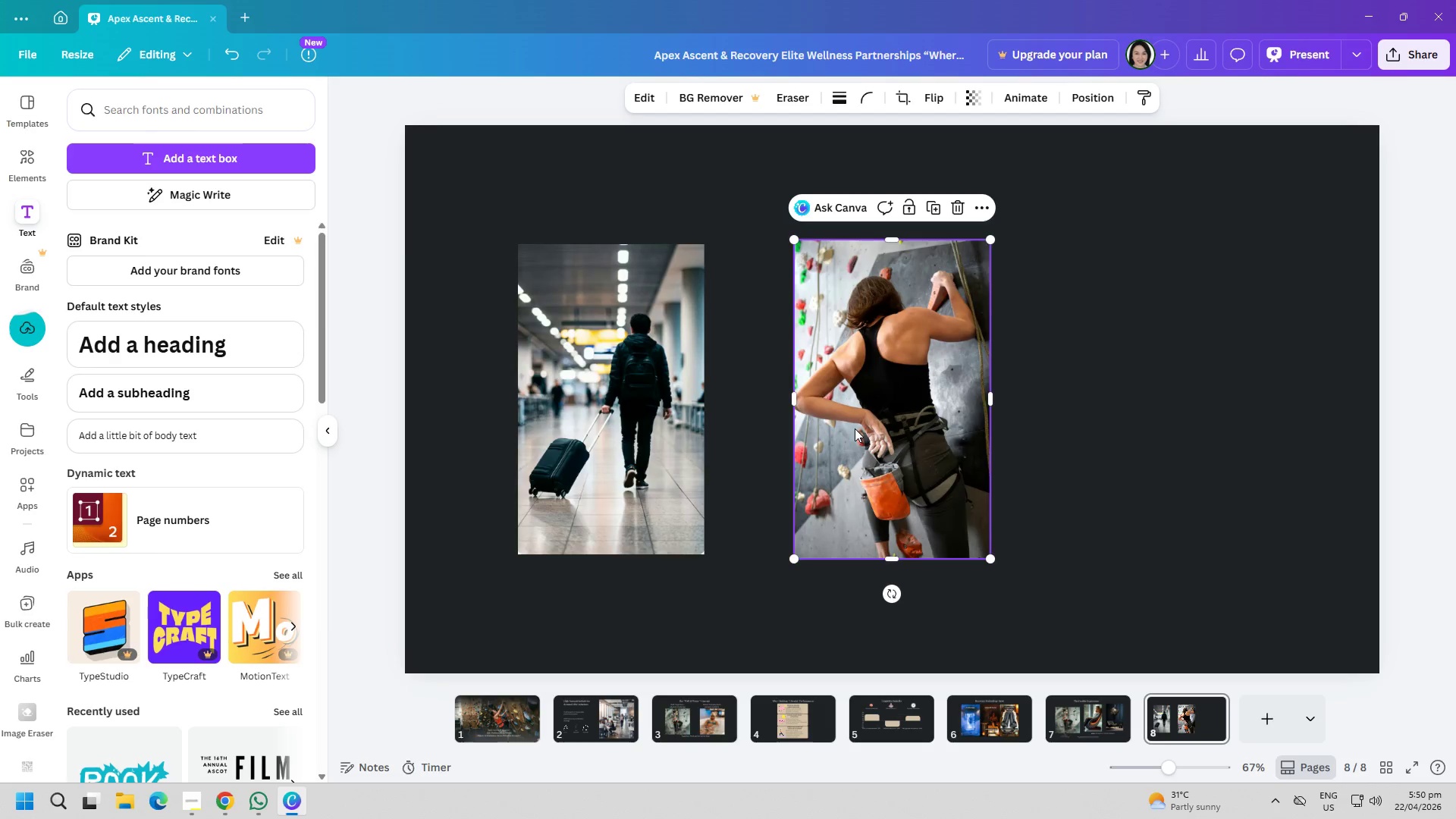 
key(Alt+Tab)
 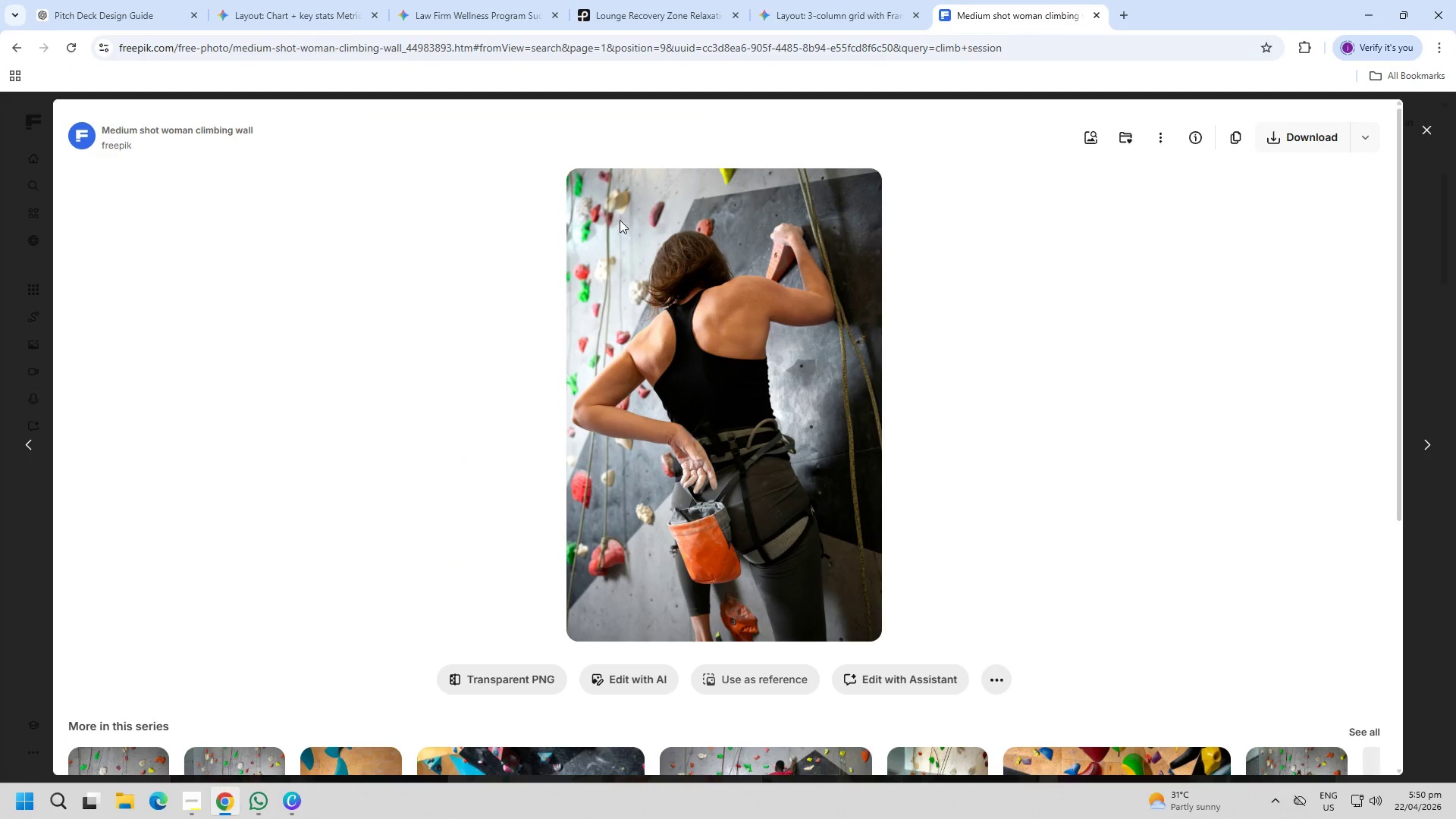 
key(Escape)
 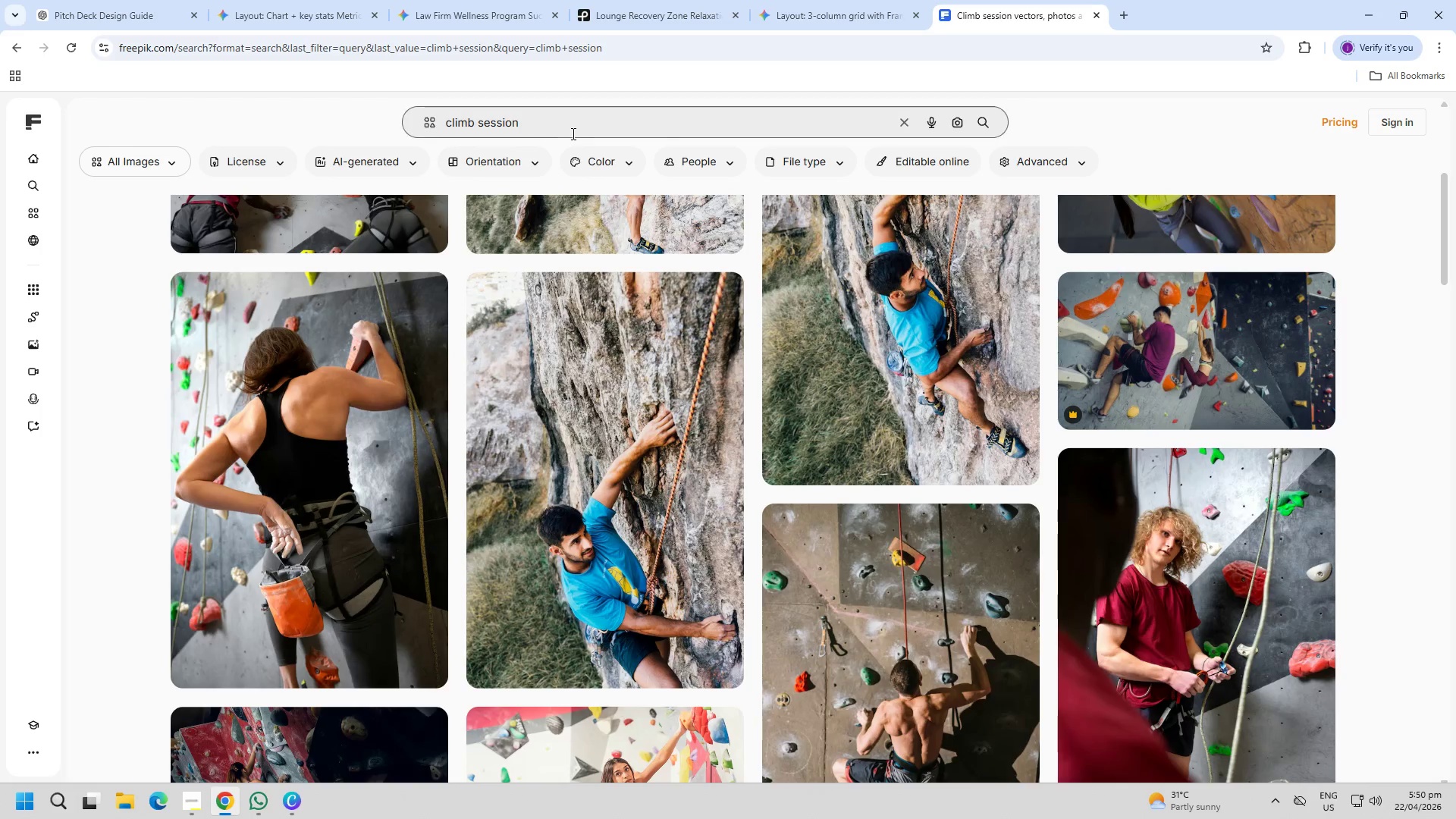 
double_click([572, 133])
 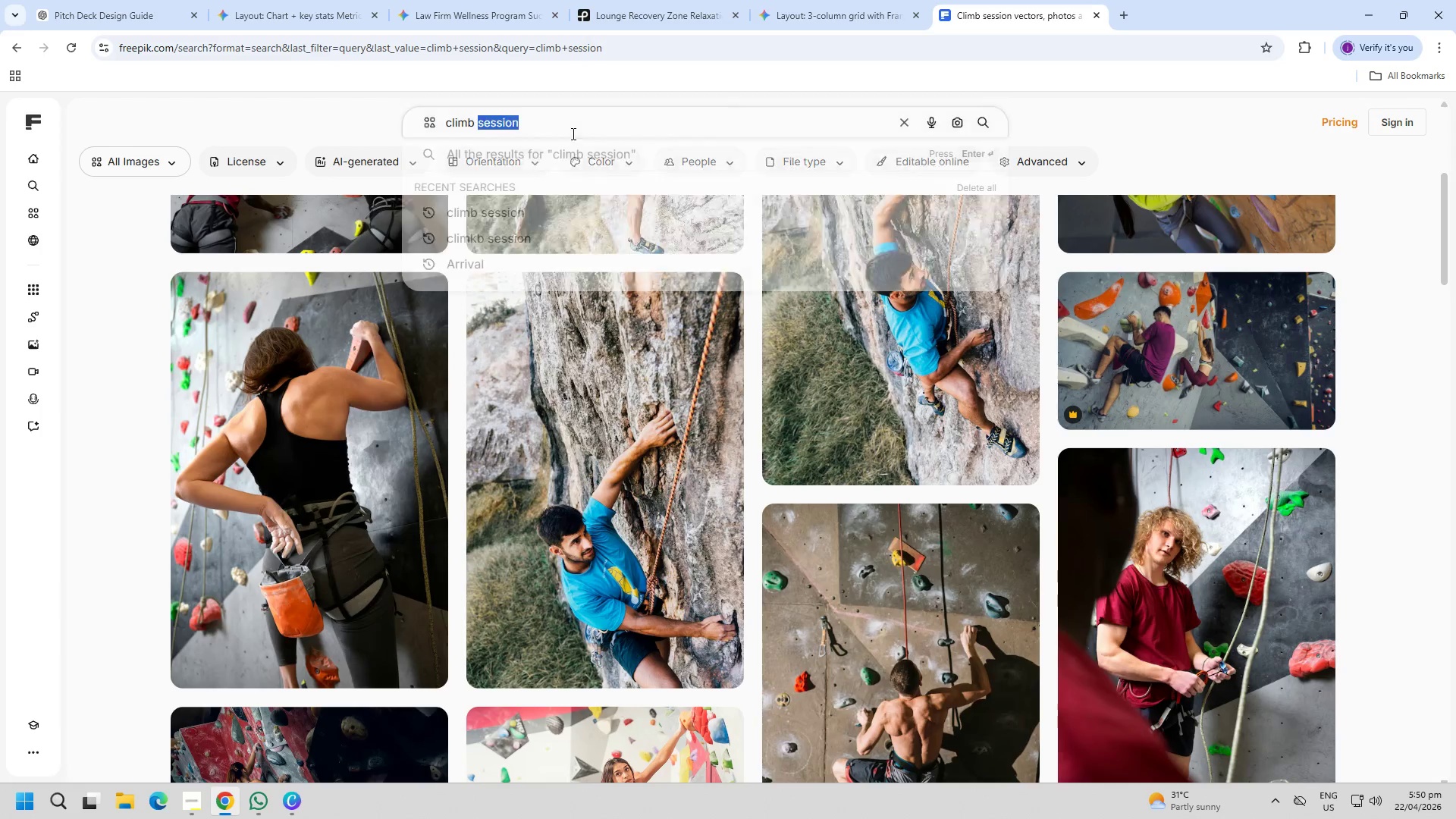 
triple_click([572, 133])
 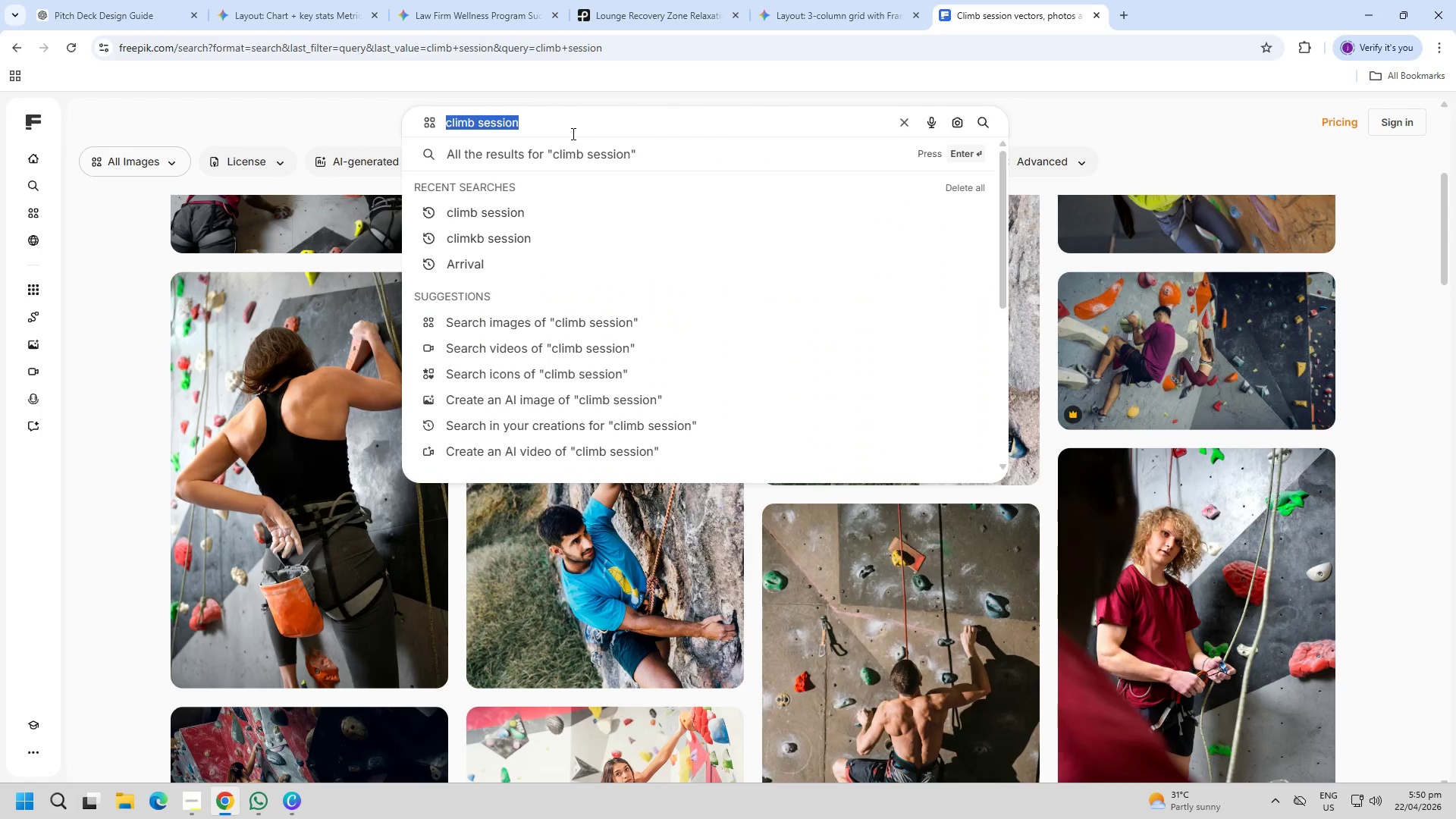 
type(recovery cycle)
 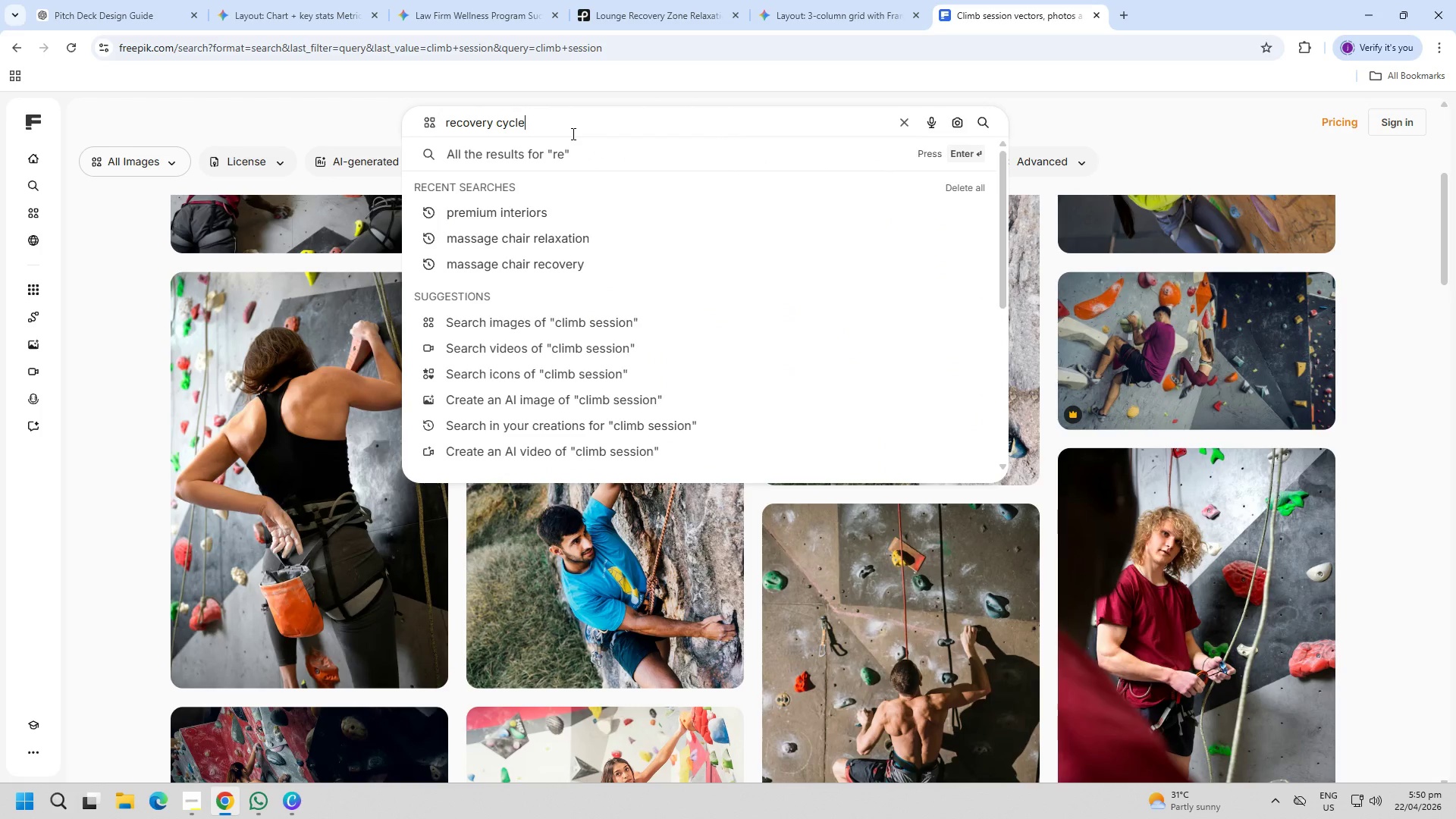 
key(Enter)
 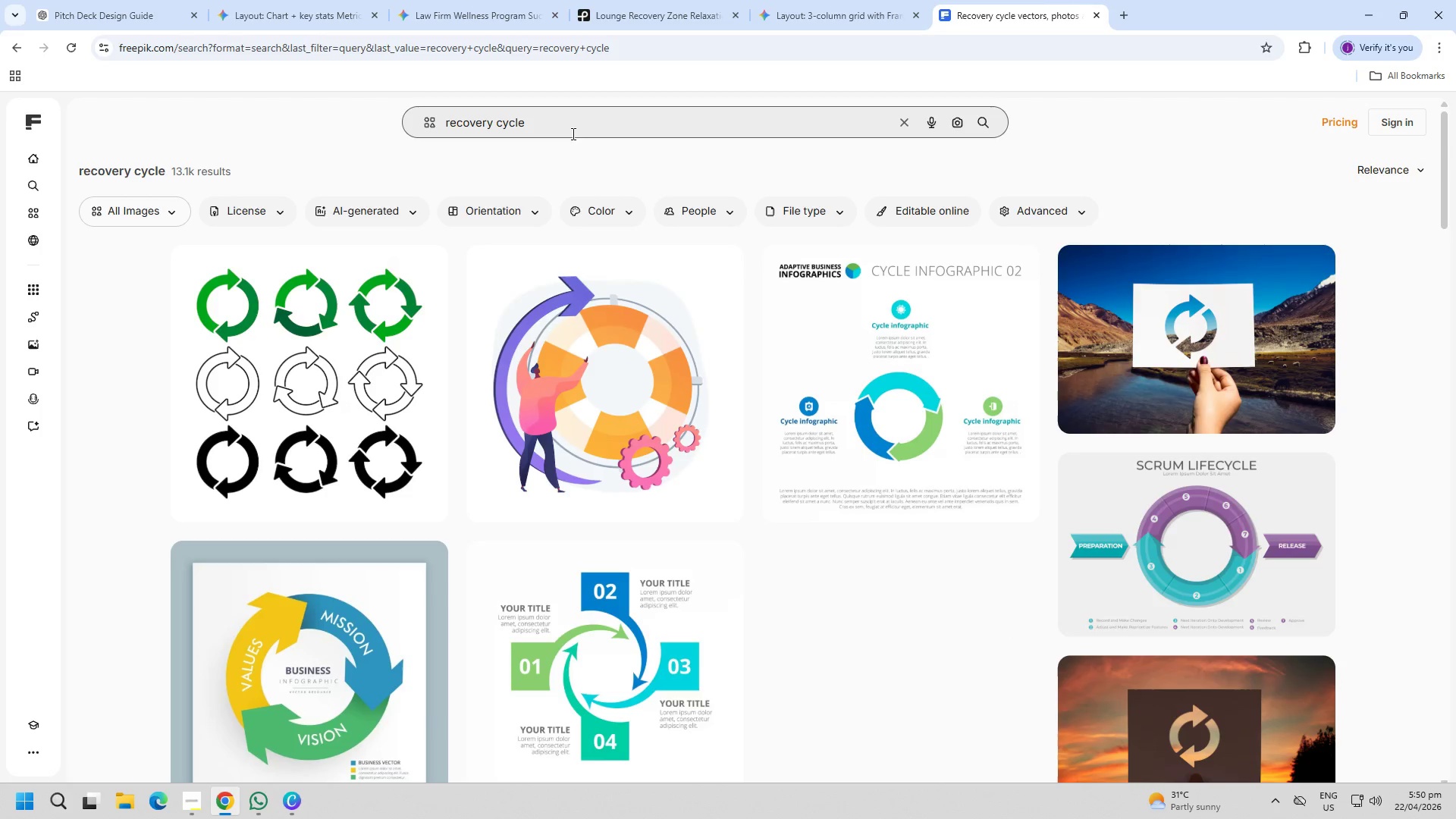 
scroll: coordinate [543, 476], scroll_direction: down, amount: 59.0
 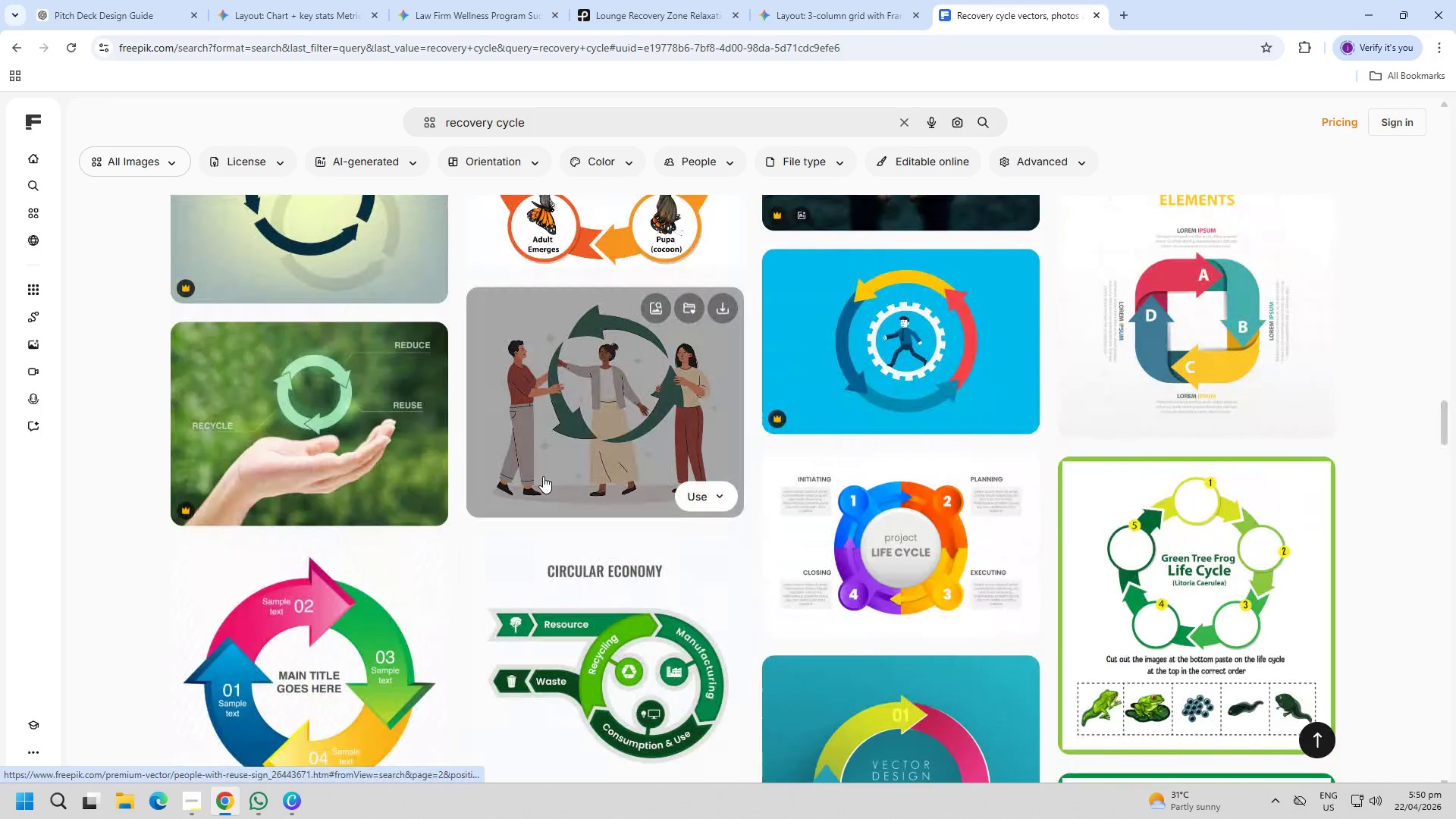 
left_click_drag(start_coordinate=[544, 121], to_coordinate=[498, 133])
 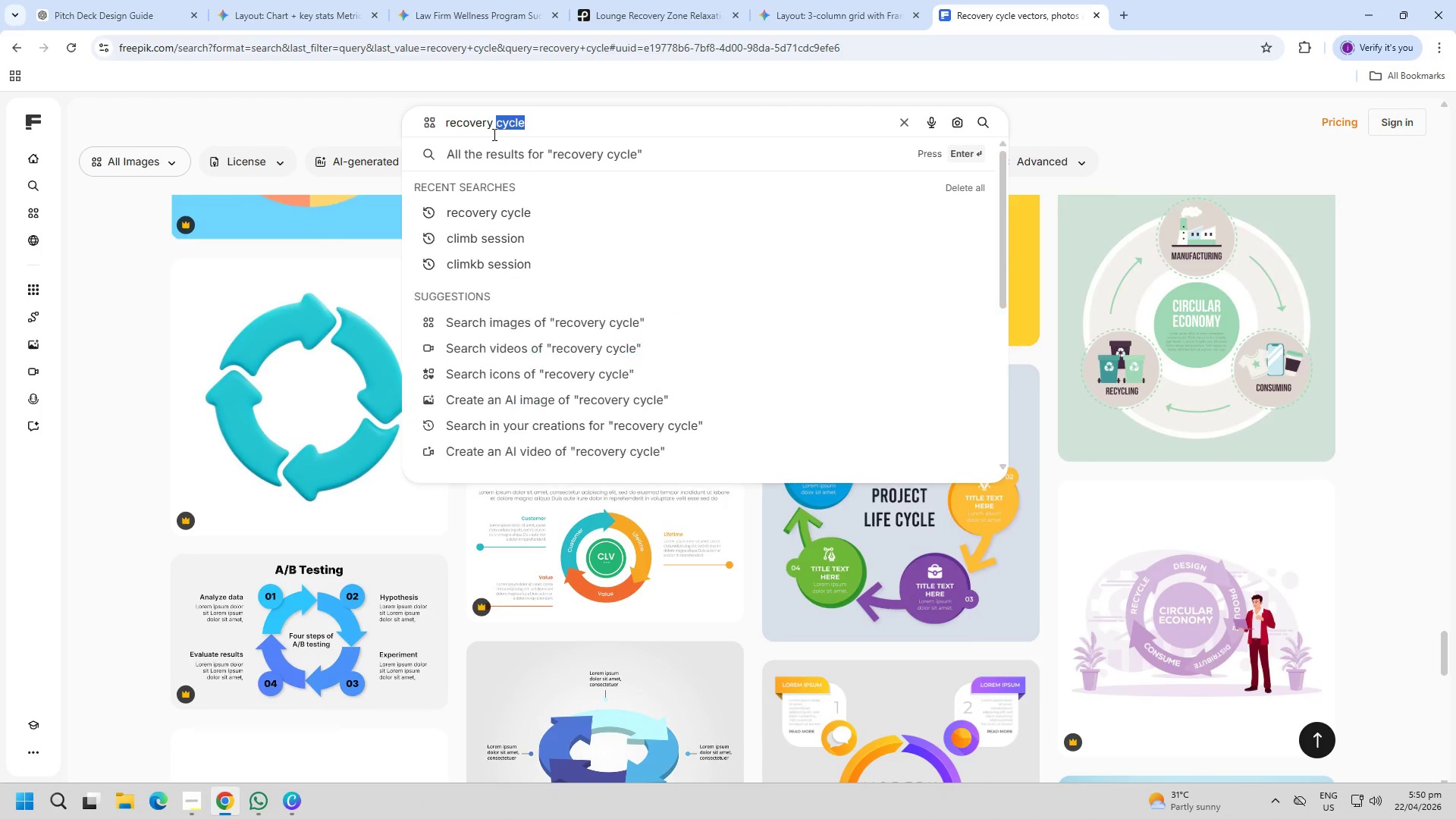 
scroll: coordinate [543, 427], scroll_direction: down, amount: 47.0
 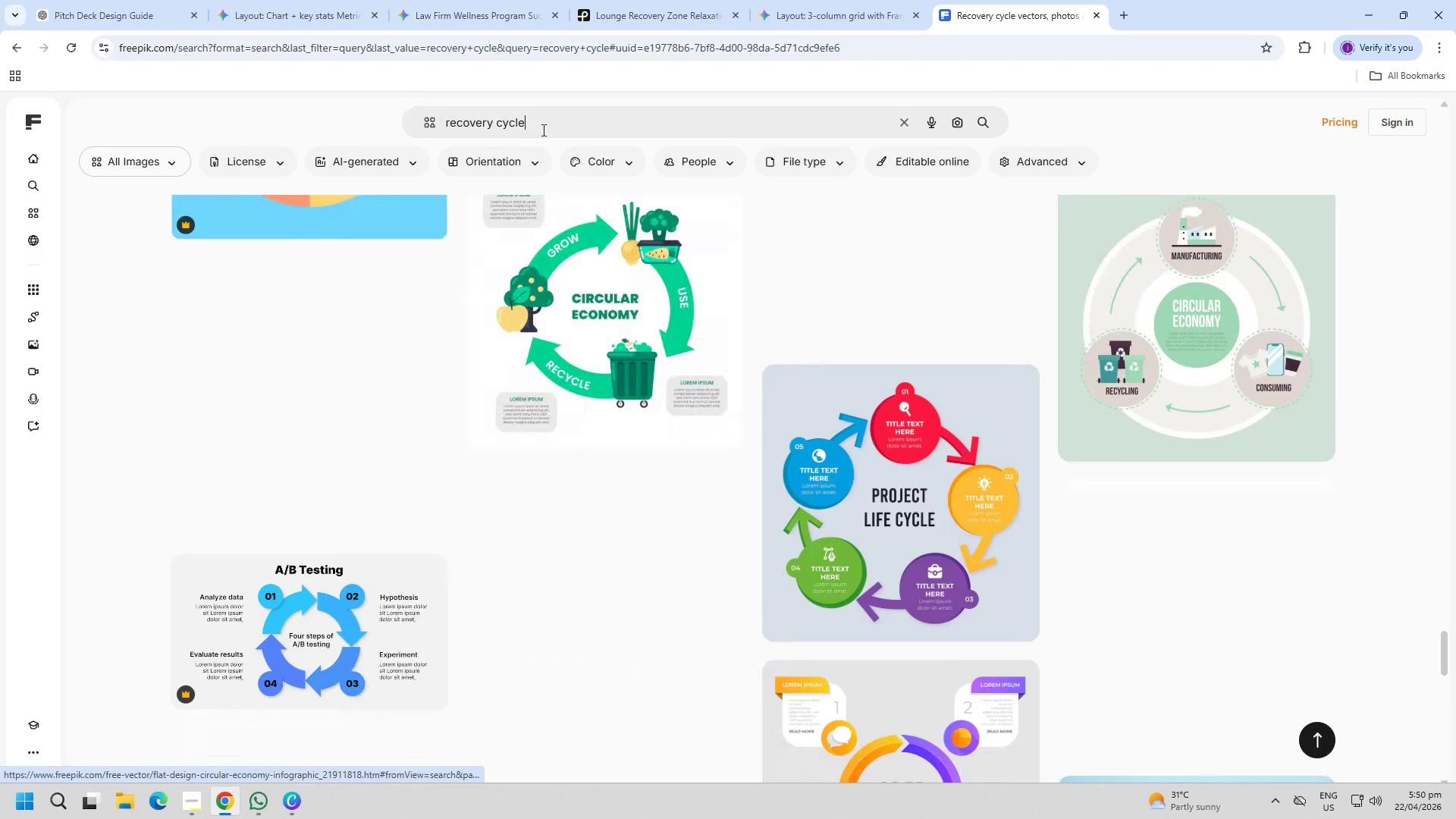 
key(Backspace)
 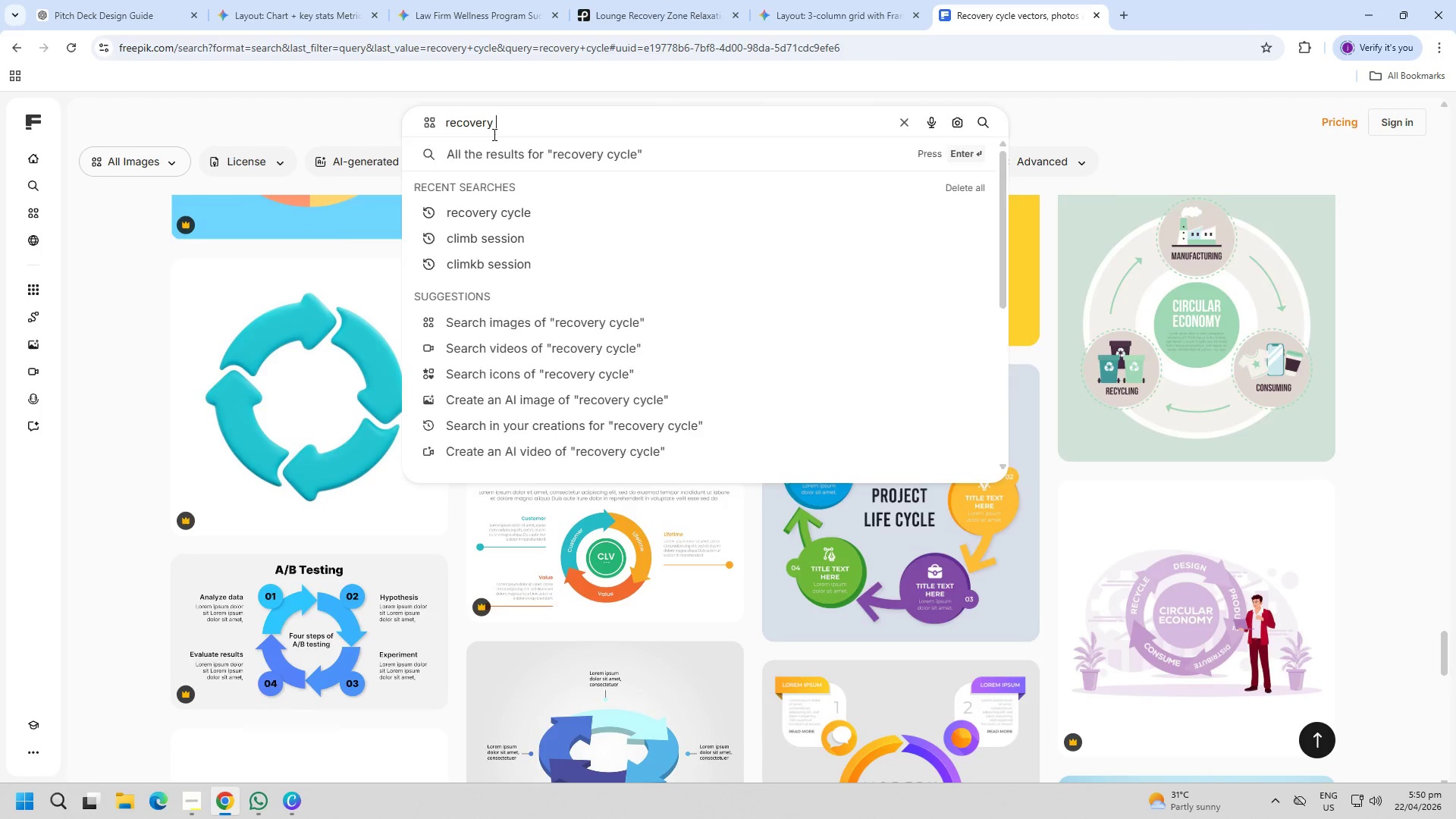 
key(Enter)
 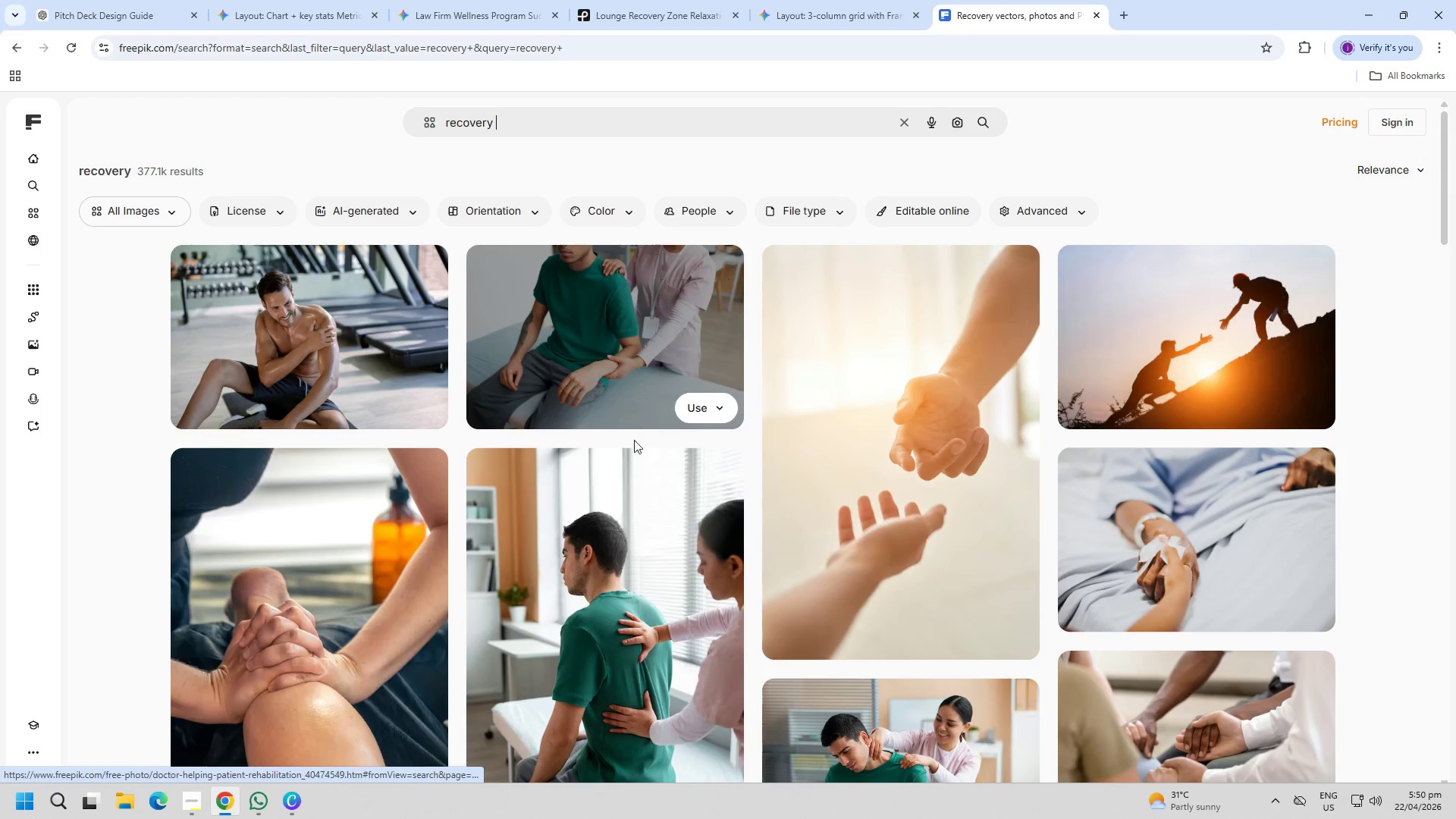 
scroll: coordinate [565, 534], scroll_direction: down, amount: 21.0
 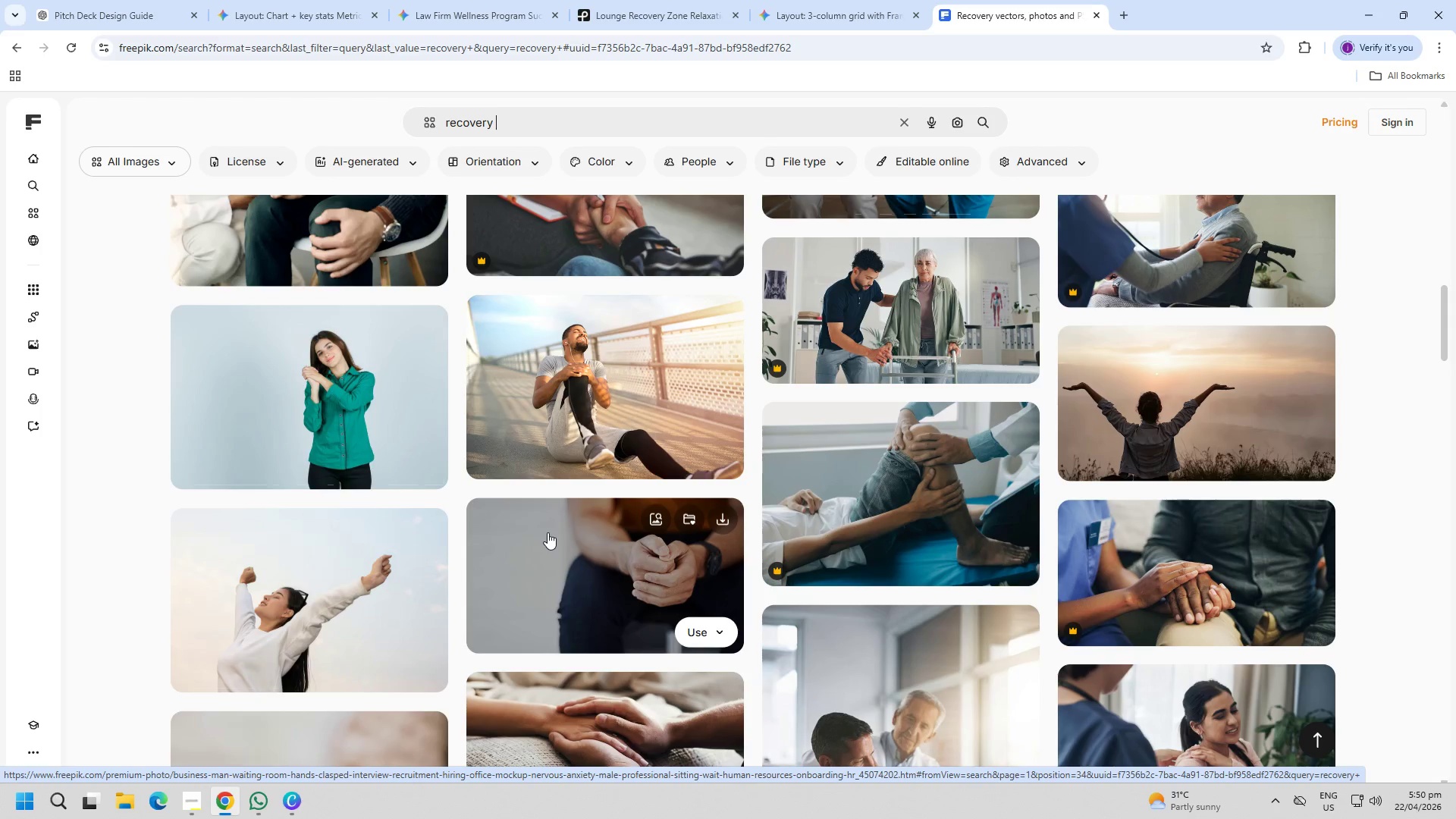 
wait(7.04)
 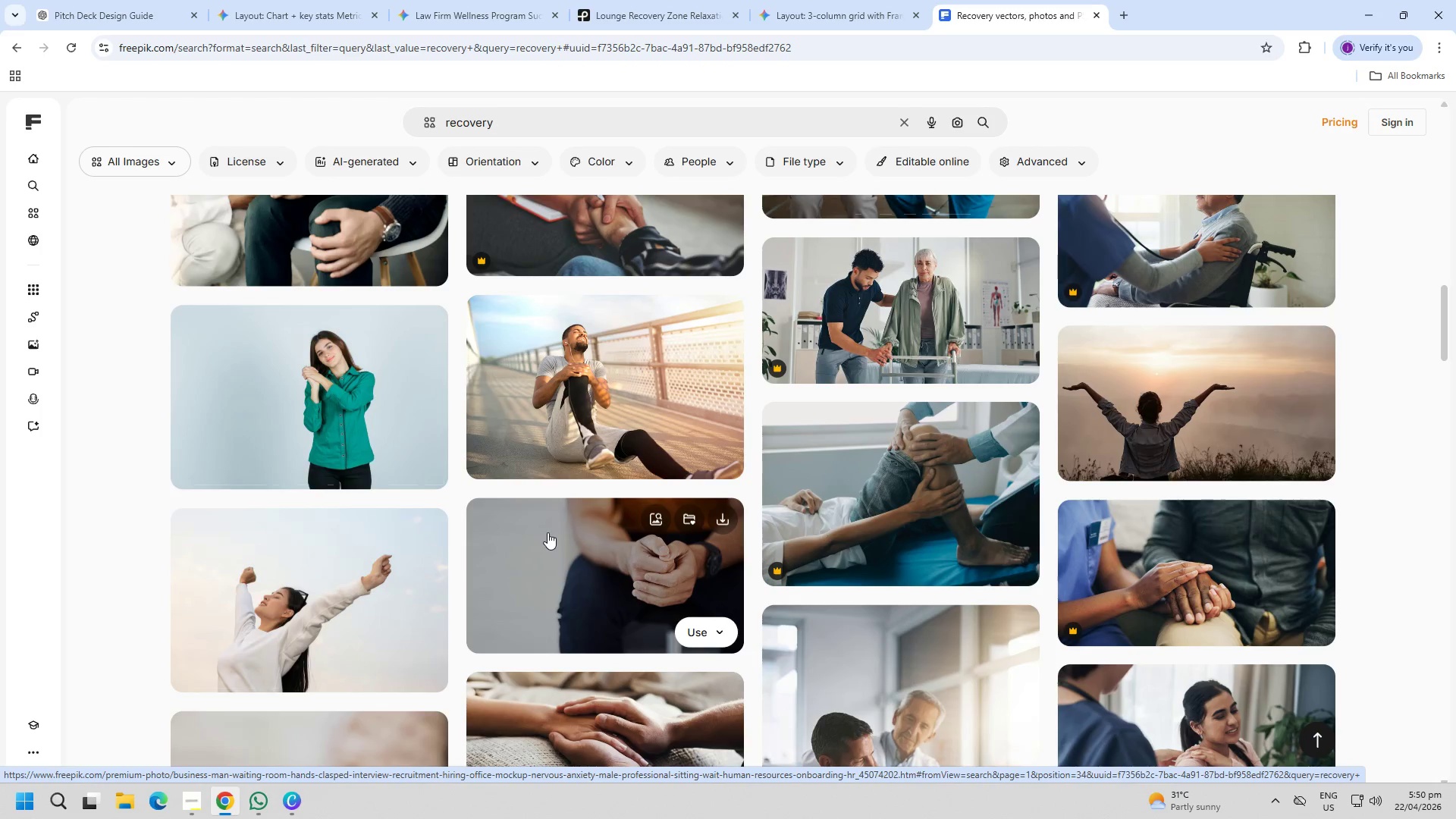 
type(in b)
key(Backspace)
type(climb)
 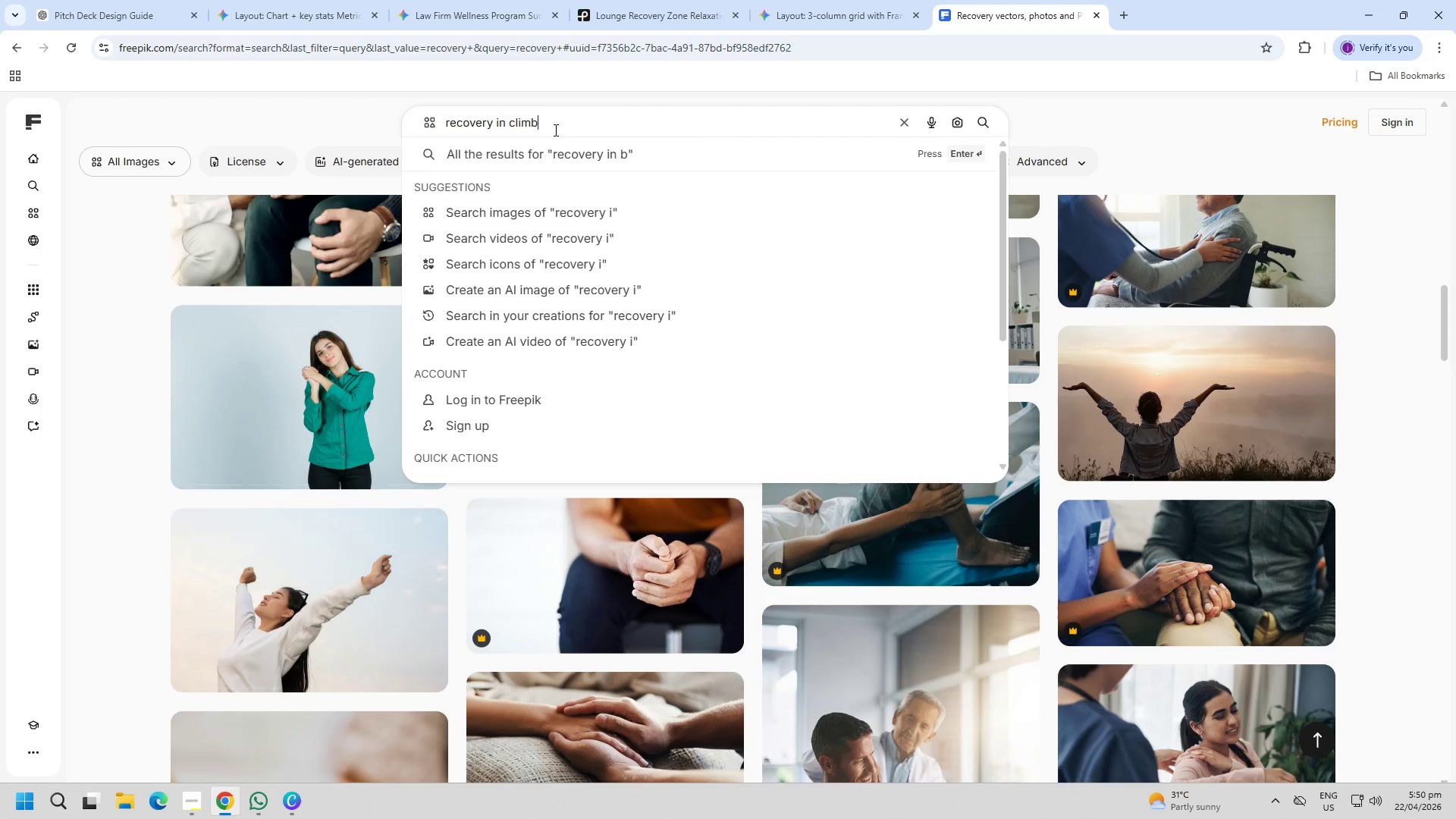 
key(Enter)
 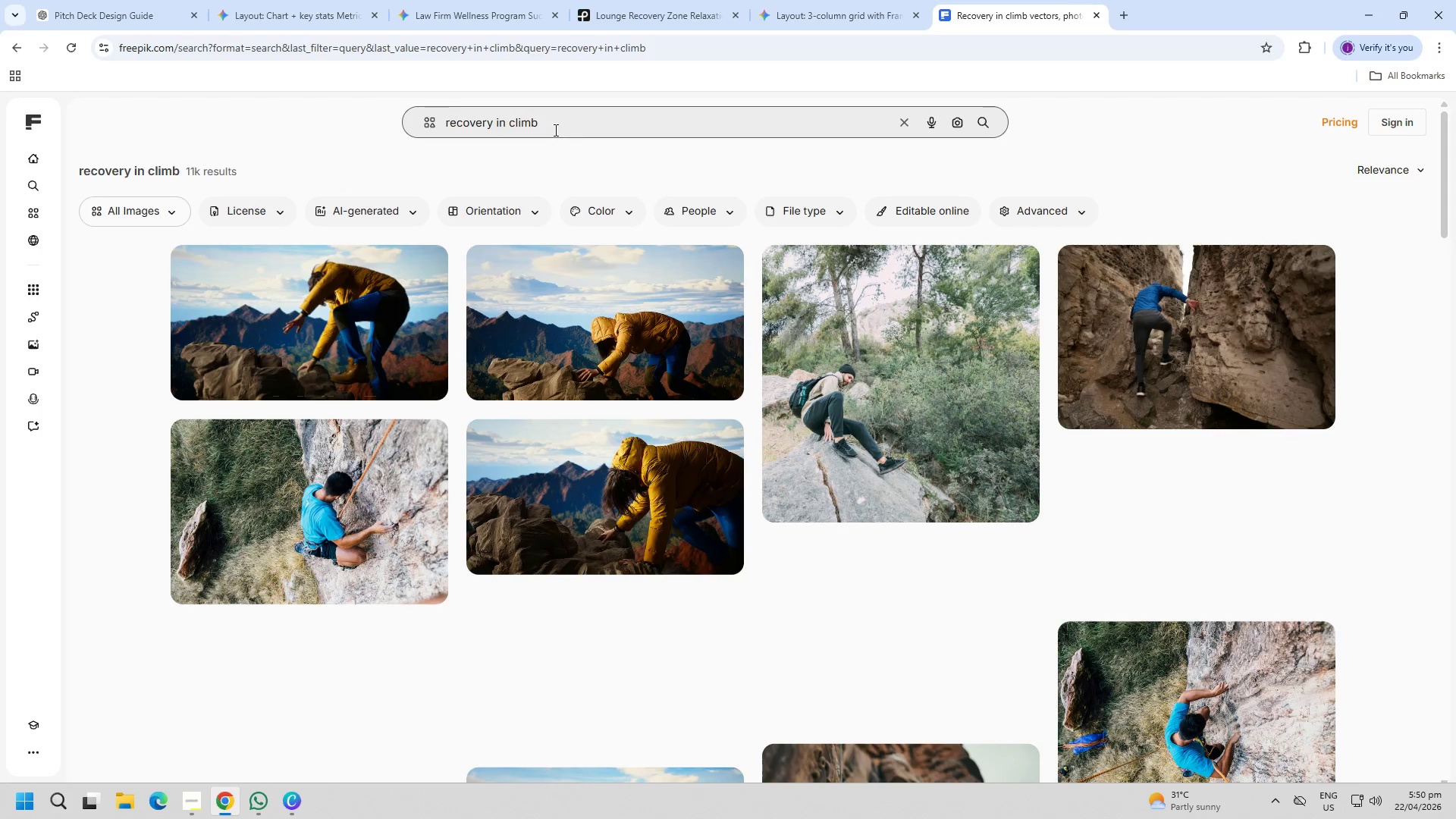 
scroll: coordinate [636, 404], scroll_direction: down, amount: 19.0
 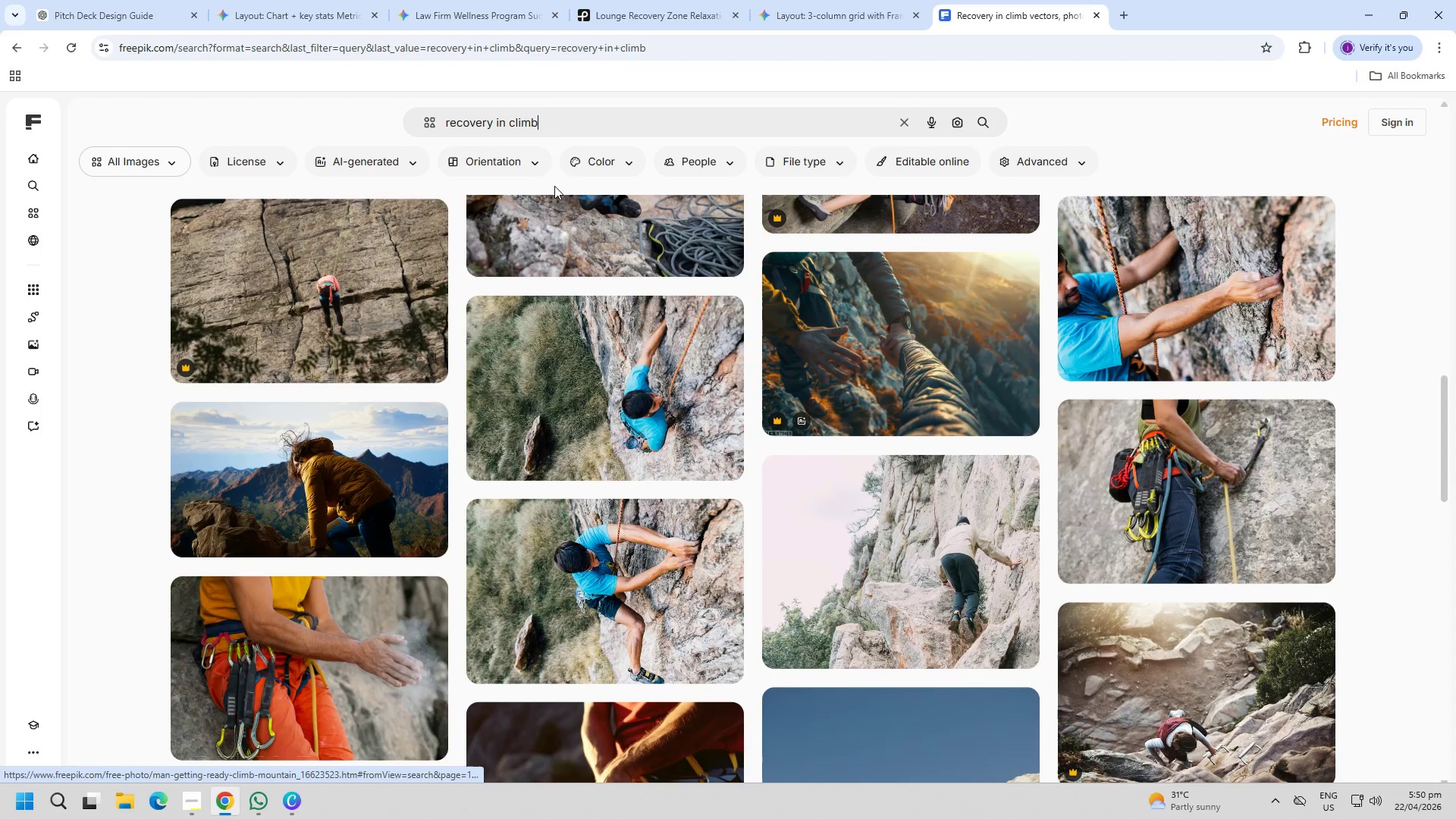 
left_click_drag(start_coordinate=[561, 128], to_coordinate=[394, 118])
 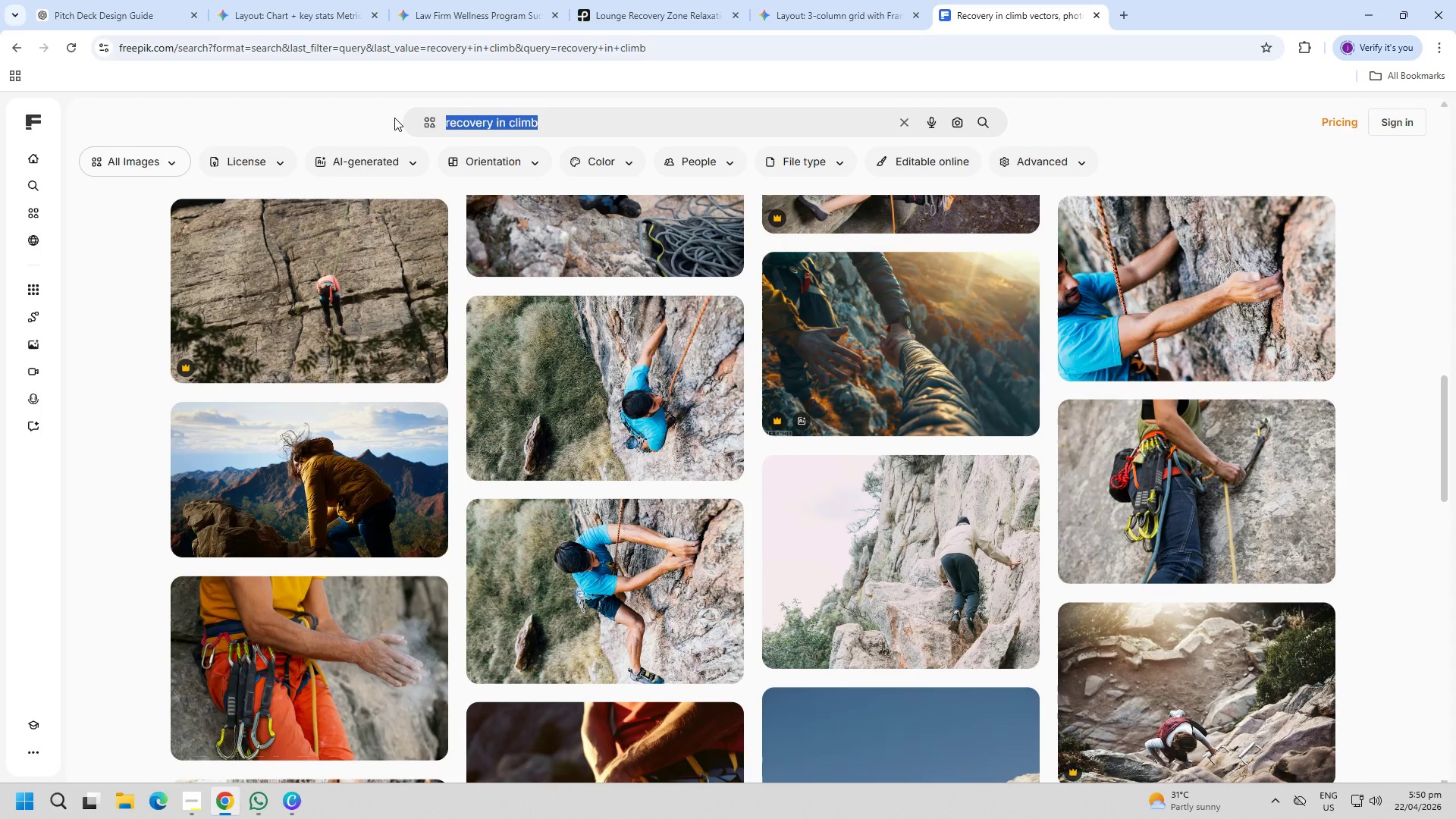 
key(ArrowRight)
 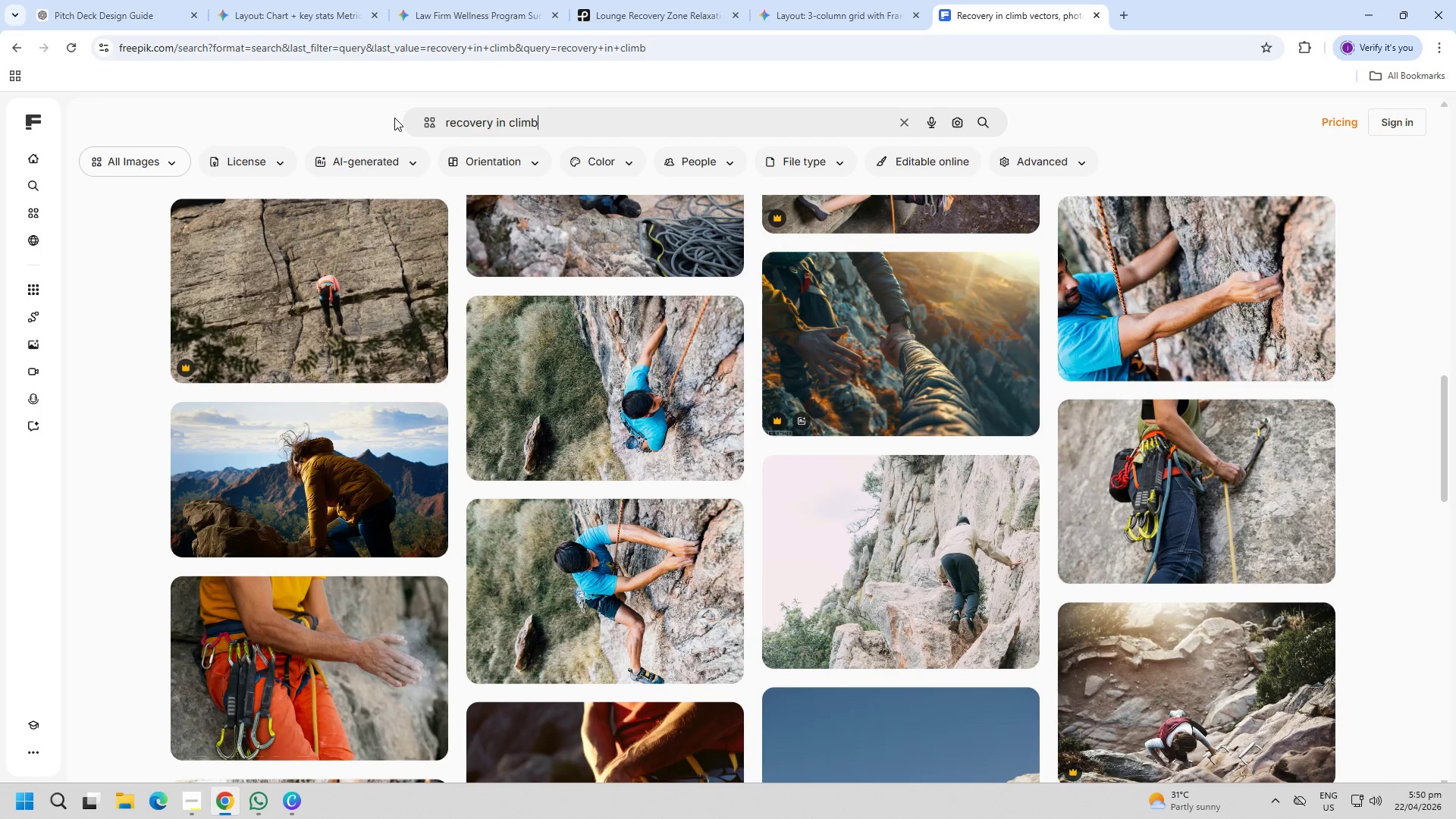 
key(Backspace)
key(Backspace)
key(Backspace)
key(Backspace)
key(Backspace)
key(Backspace)
key(Backspace)
key(Backspace)
type(water break)
 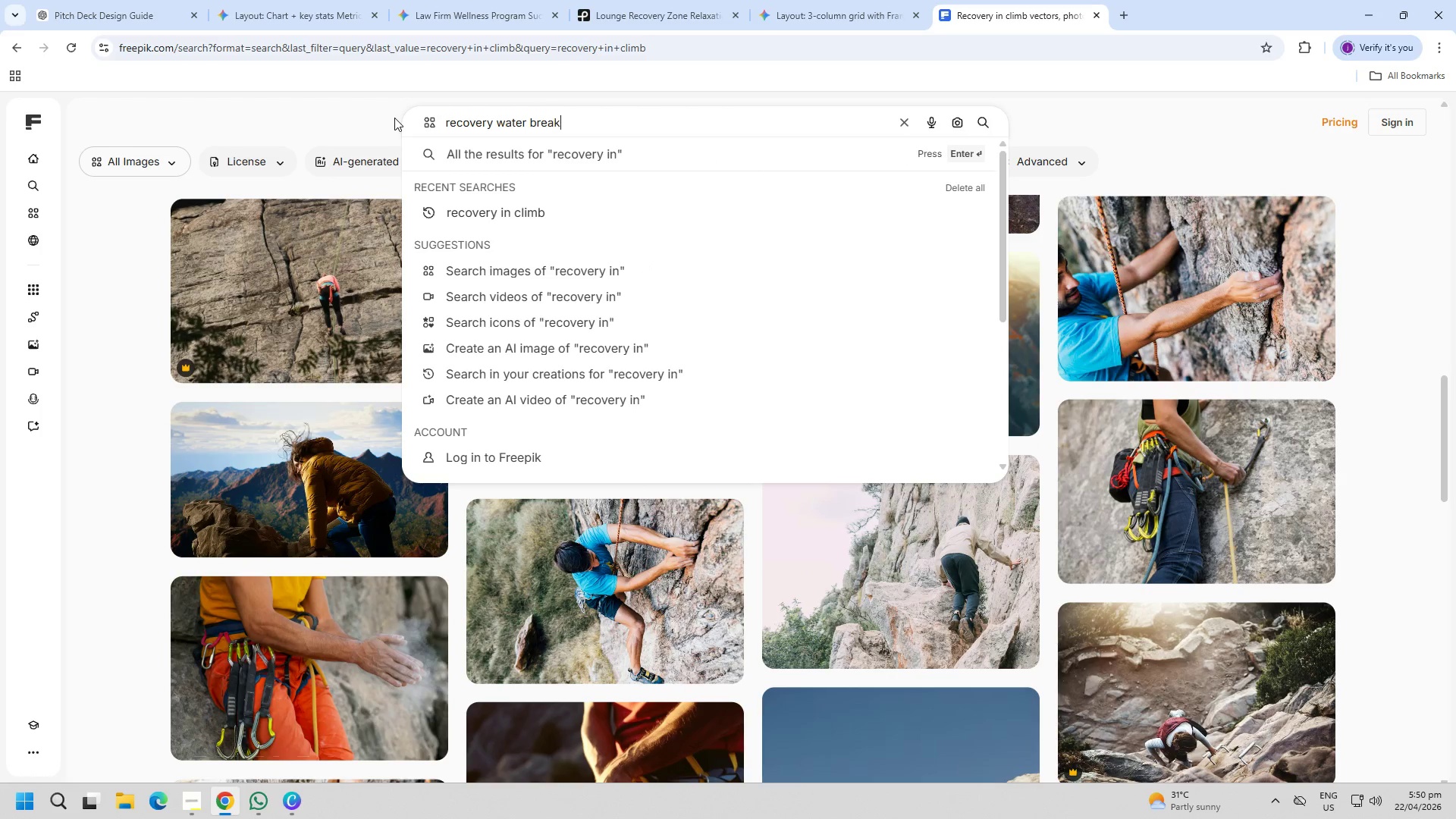 
key(Enter)
 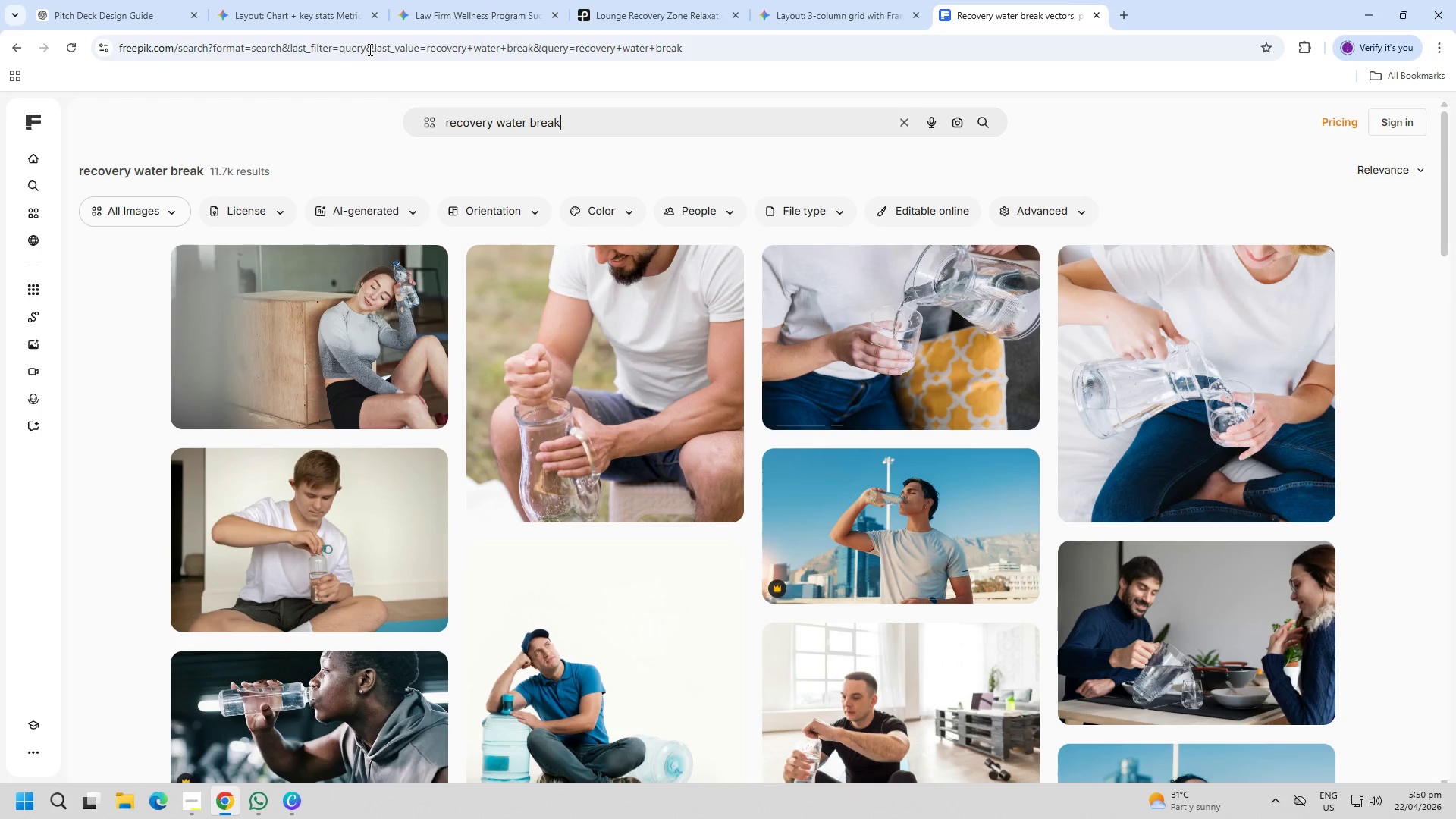 
scroll: coordinate [611, 472], scroll_direction: down, amount: 18.0
 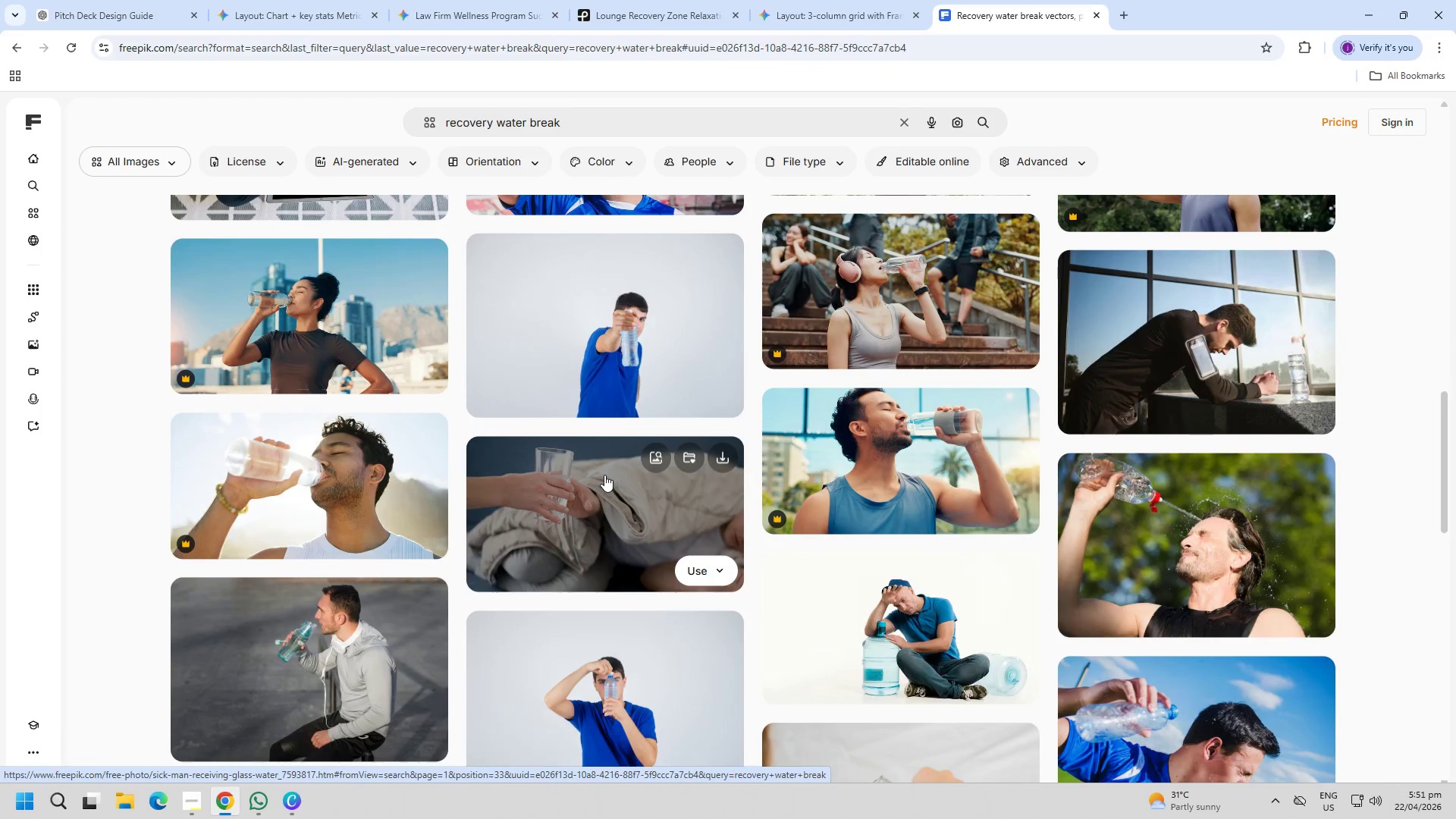 
scroll: coordinate [599, 477], scroll_direction: down, amount: 12.0
 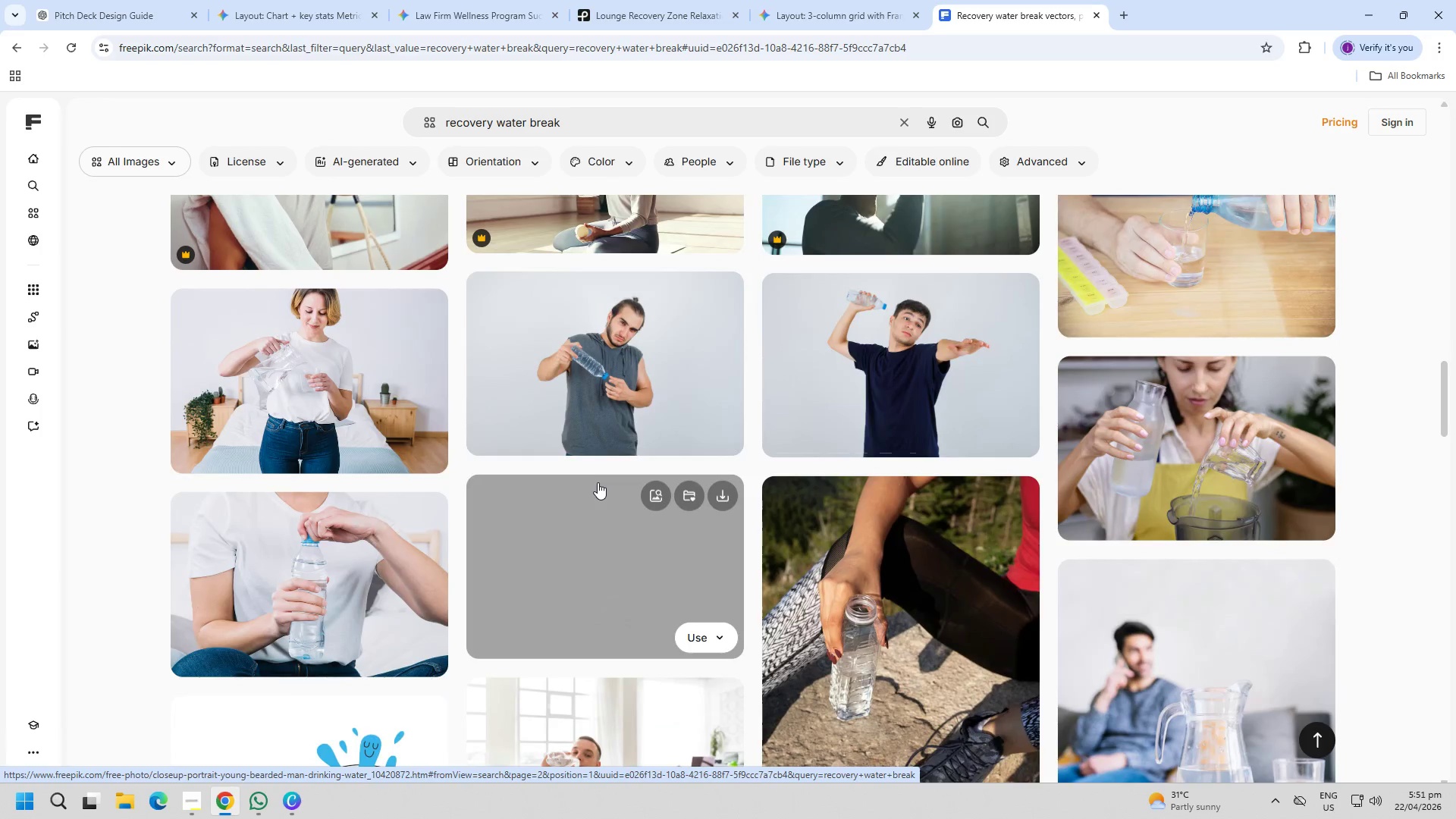 
scroll: coordinate [595, 476], scroll_direction: up, amount: 3.0
 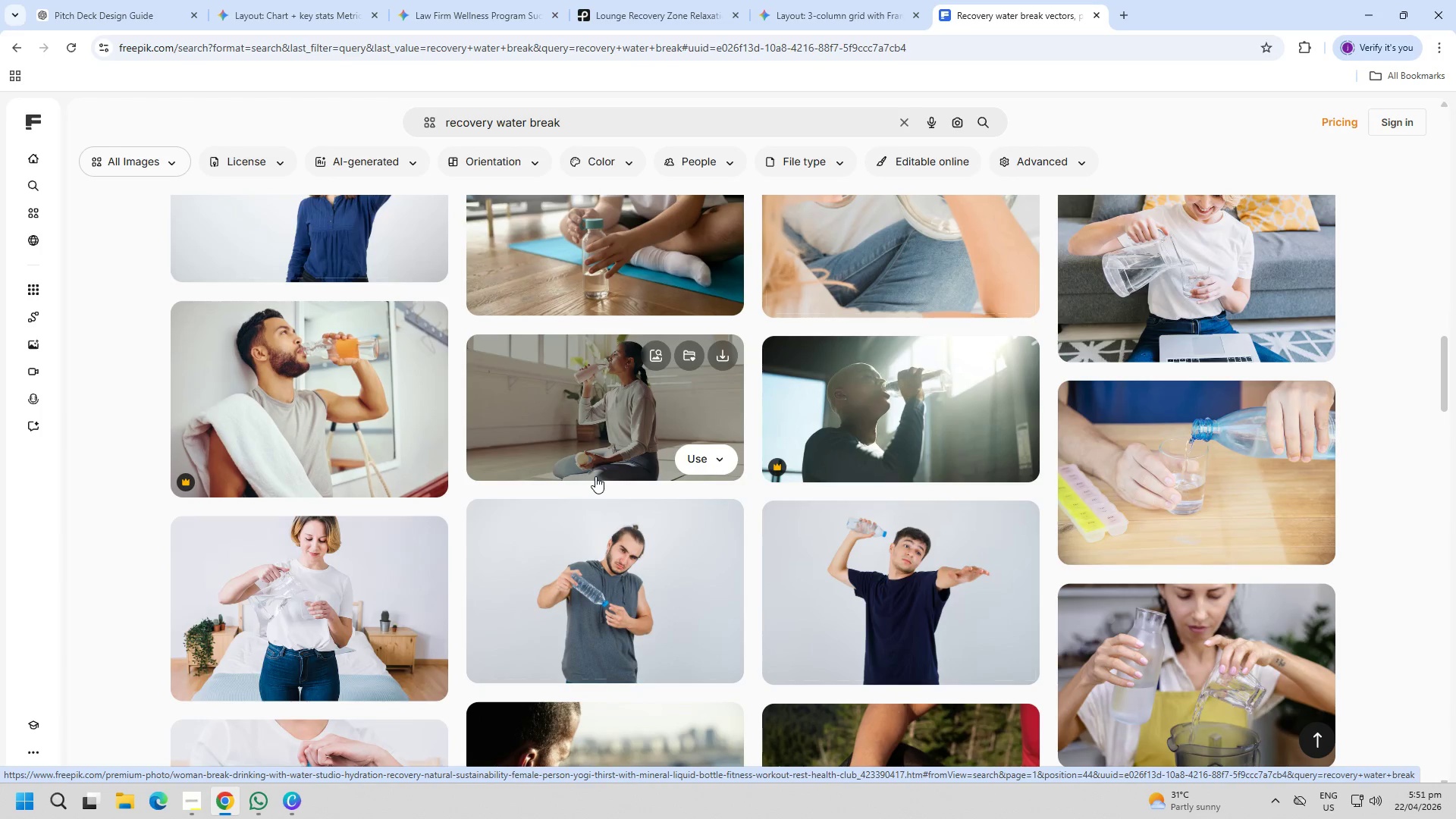 
scroll: coordinate [566, 516], scroll_direction: down, amount: 28.0
 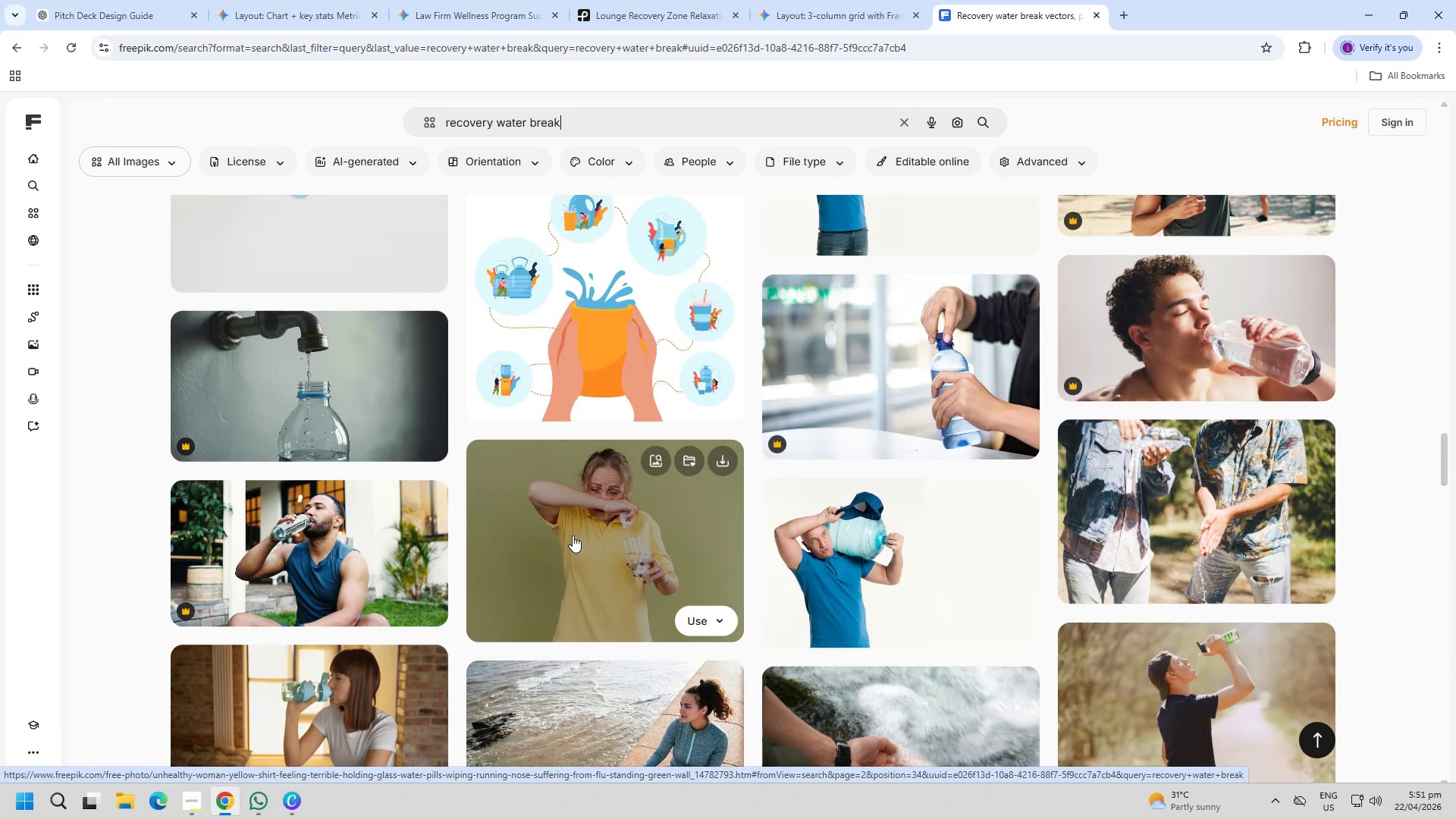 
scroll: coordinate [566, 548], scroll_direction: down, amount: 9.0
 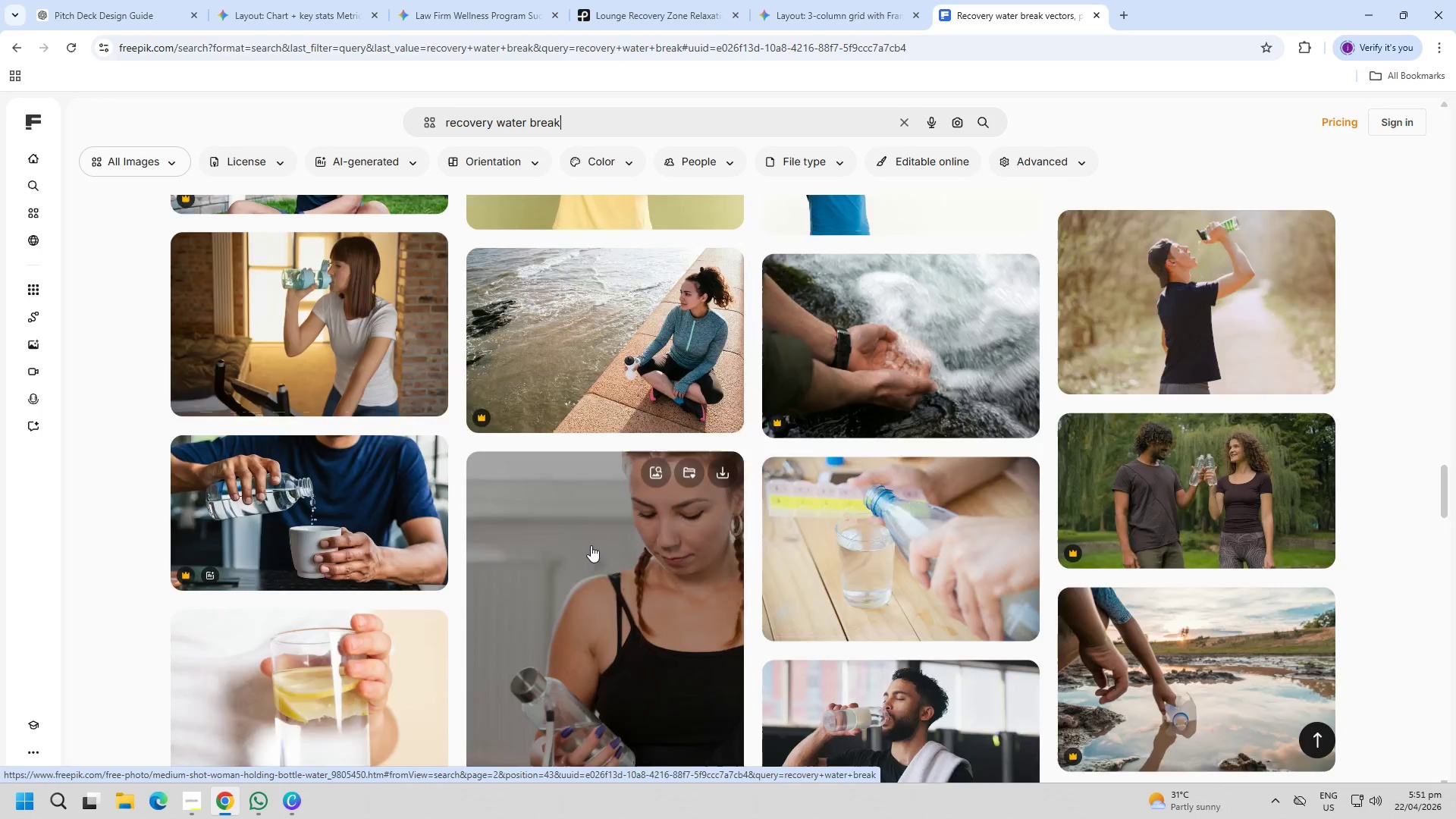 
mouse_move([592, 520])
 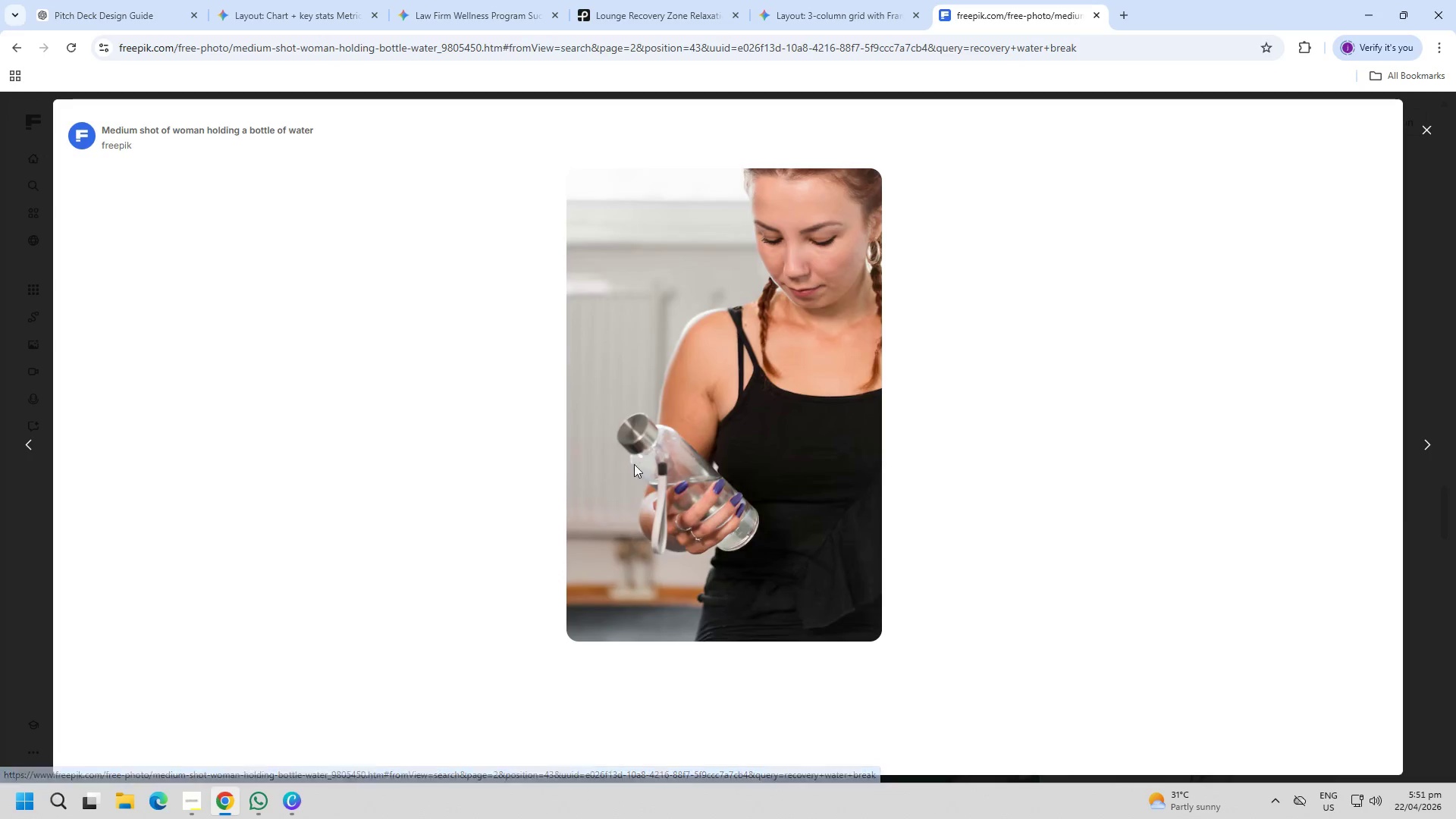 
key(PageDown)
 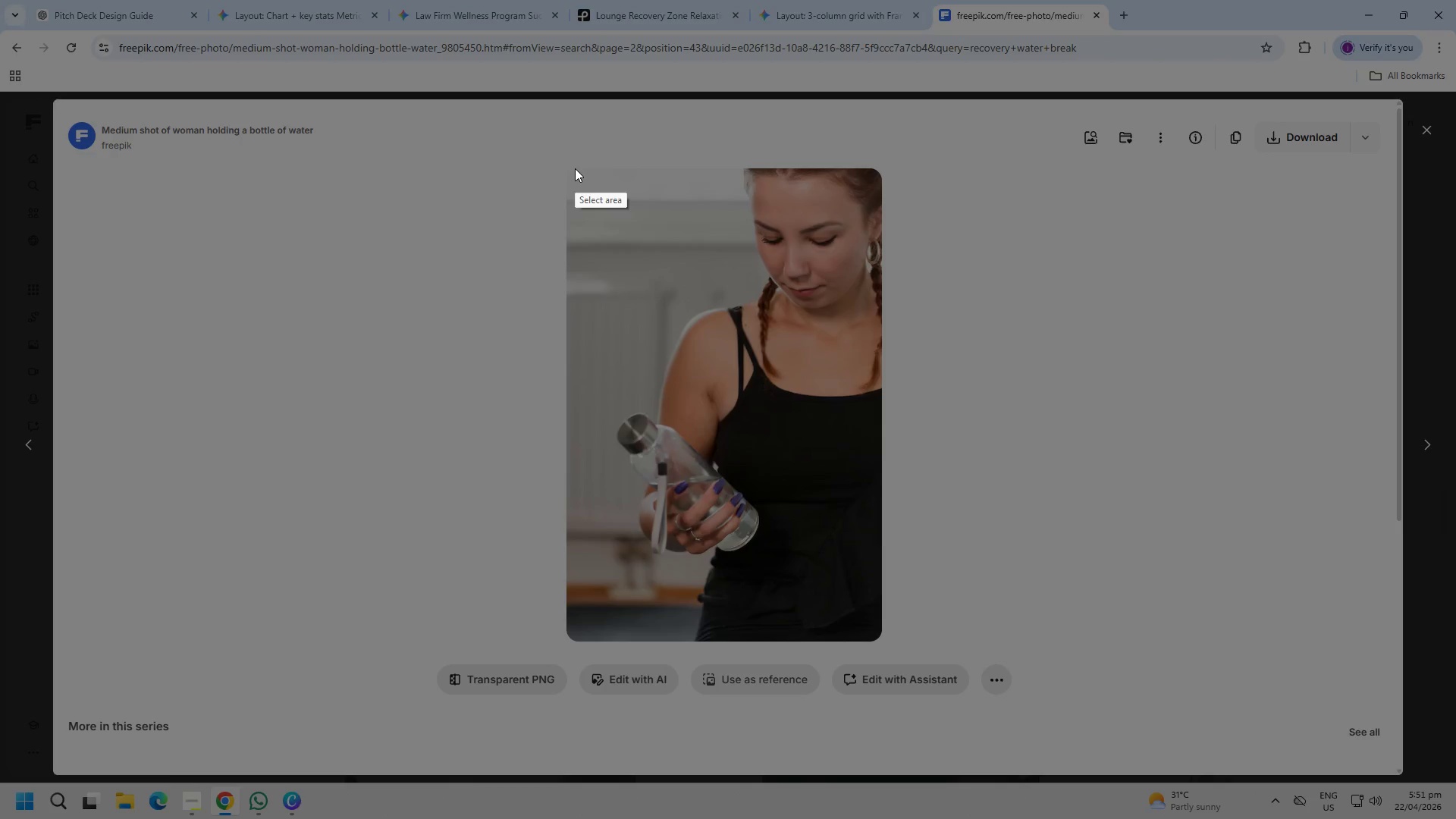 
left_click_drag(start_coordinate=[570, 171], to_coordinate=[880, 632])
 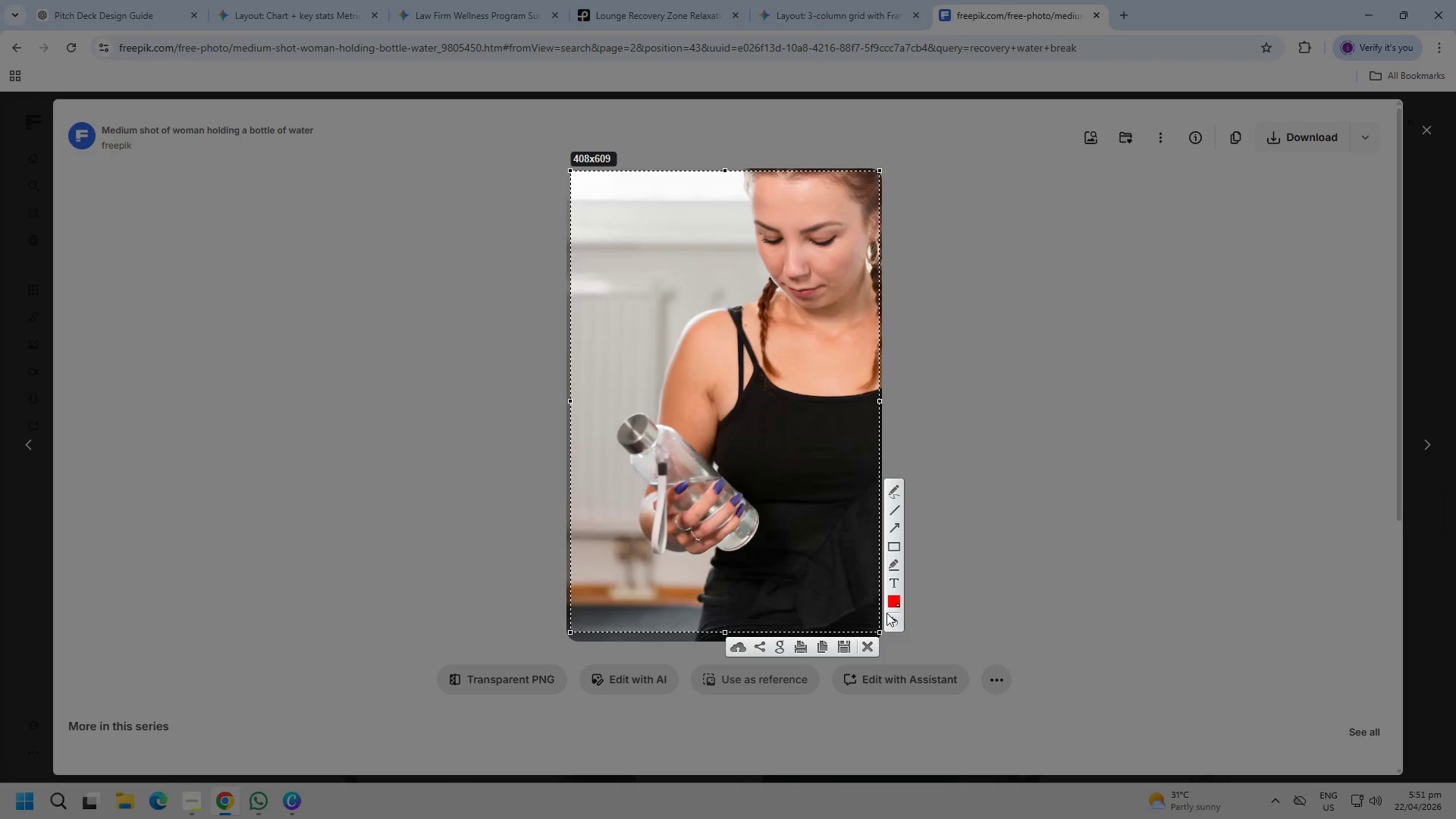 
key(Control+C)
 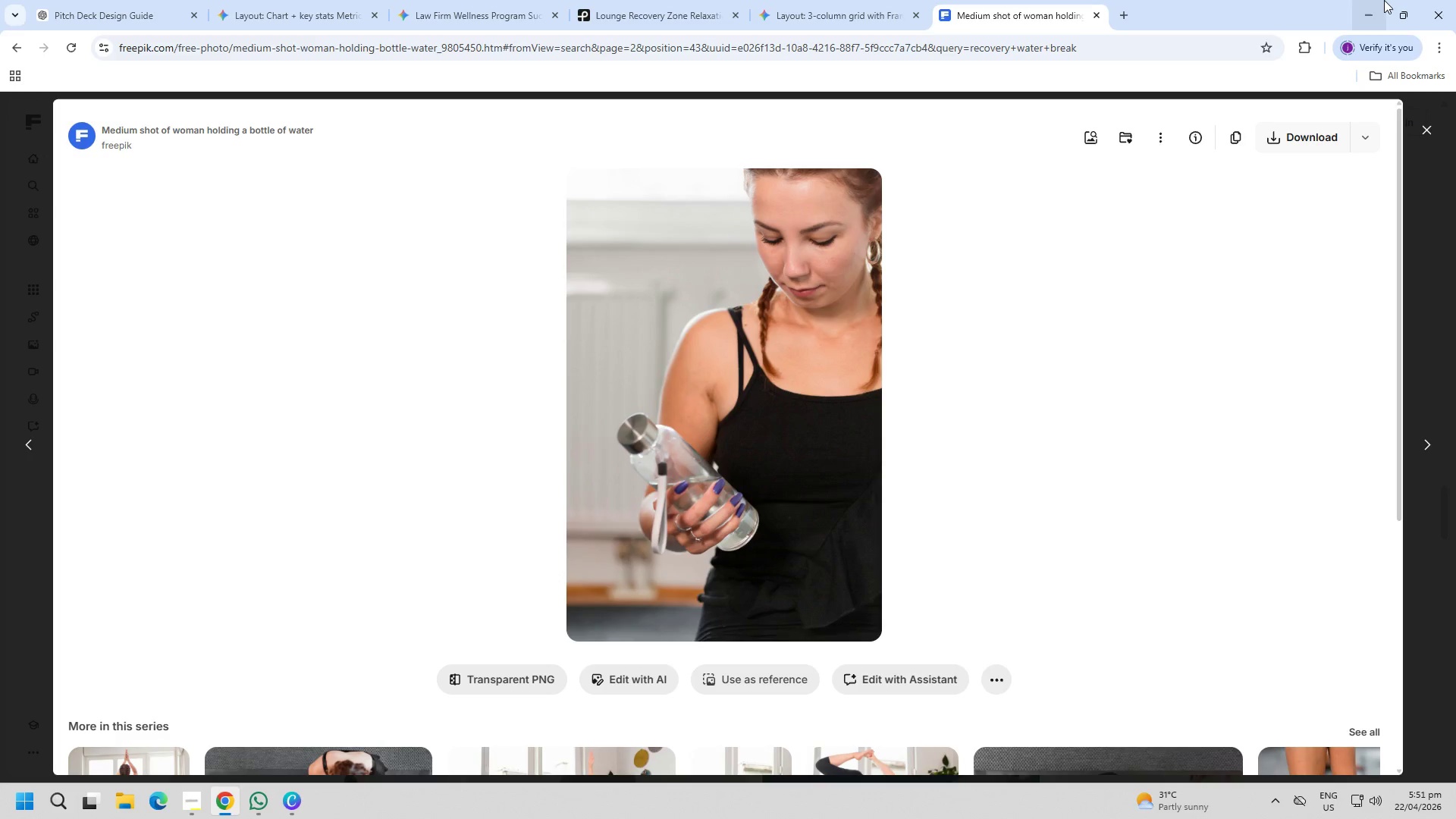 
left_click([1384, 0])
 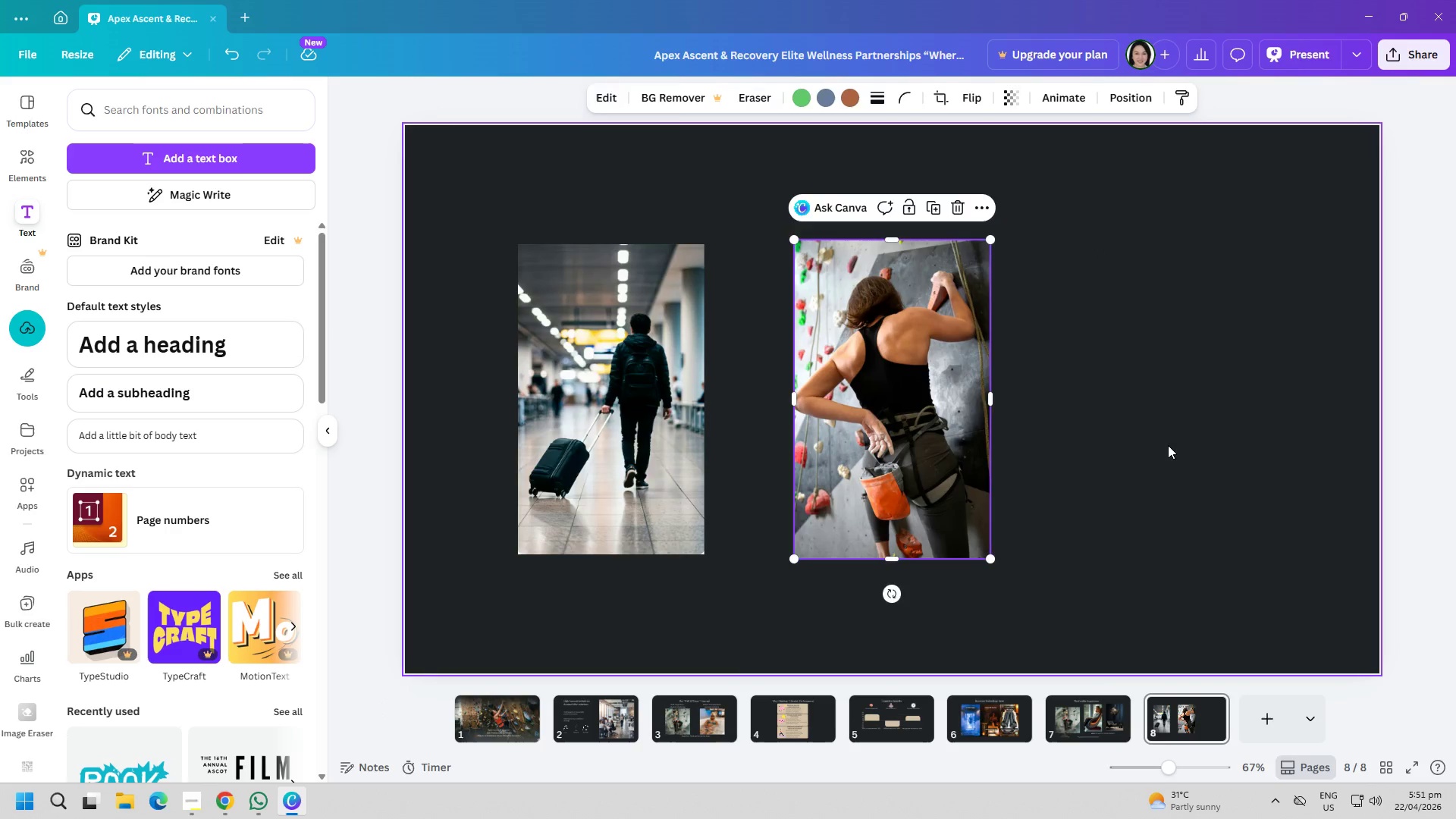 
key(Control+ControlLeft)
 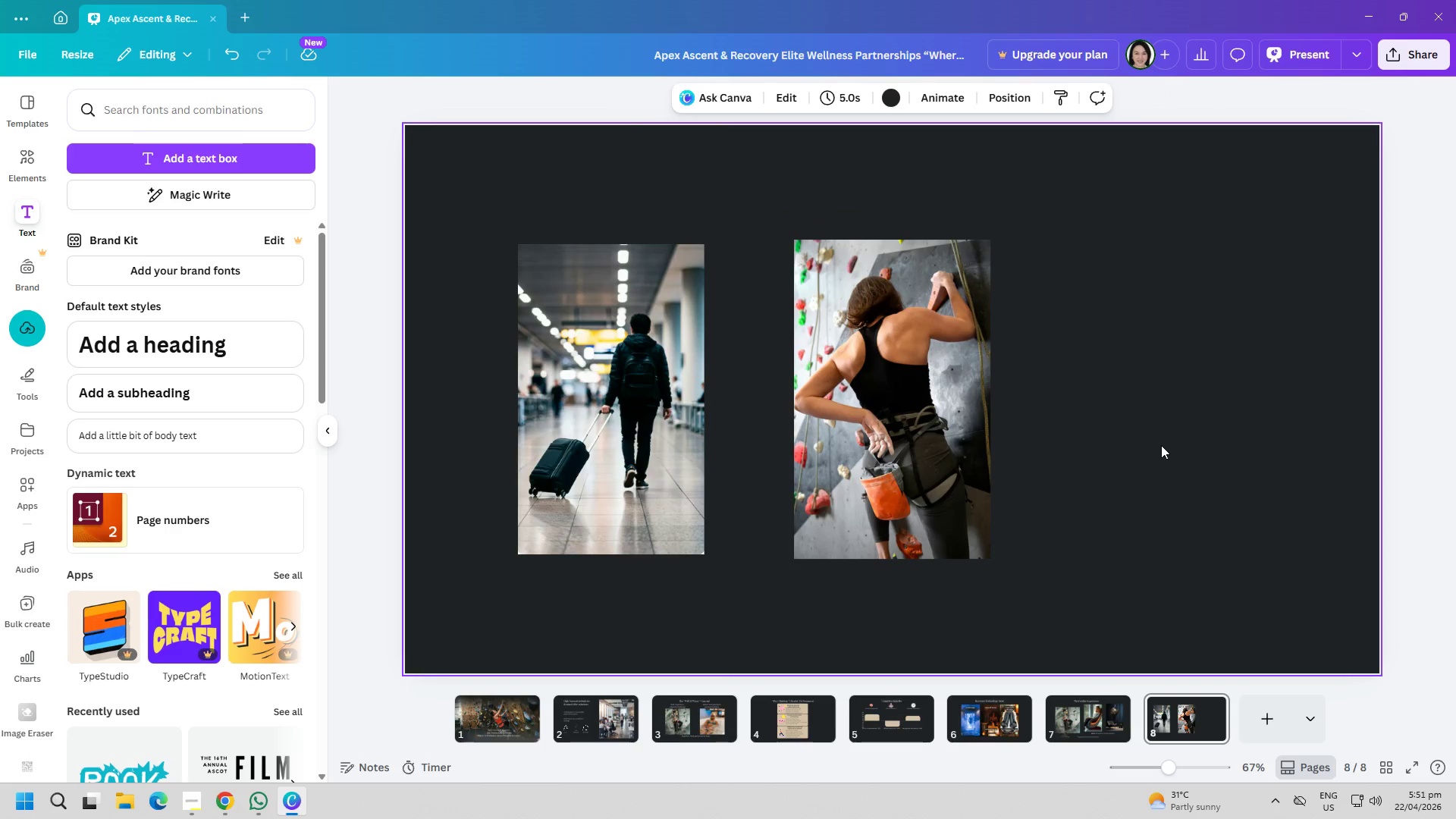 
key(Control+V)
 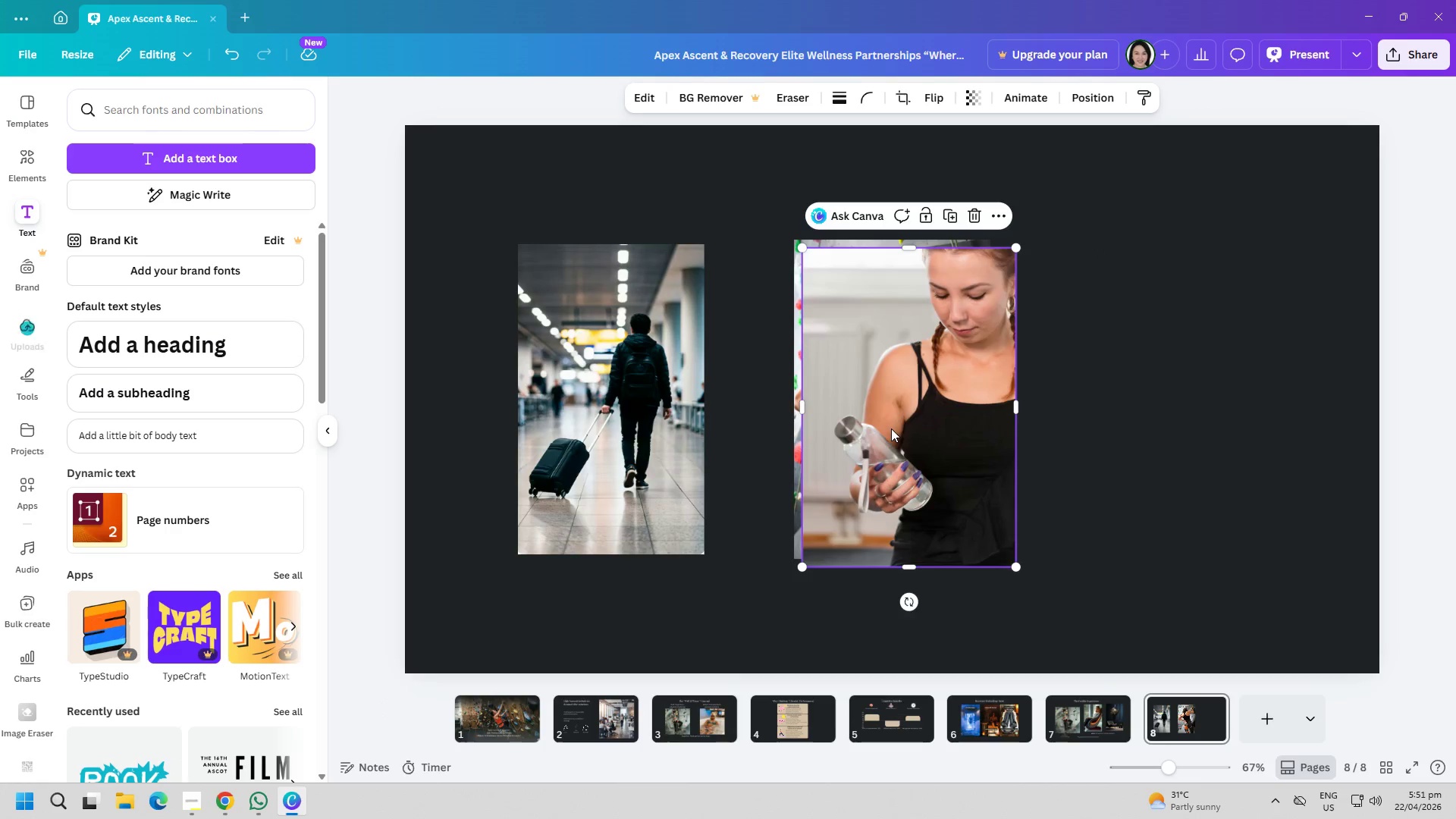 
left_click_drag(start_coordinate=[891, 428], to_coordinate=[1092, 418])
 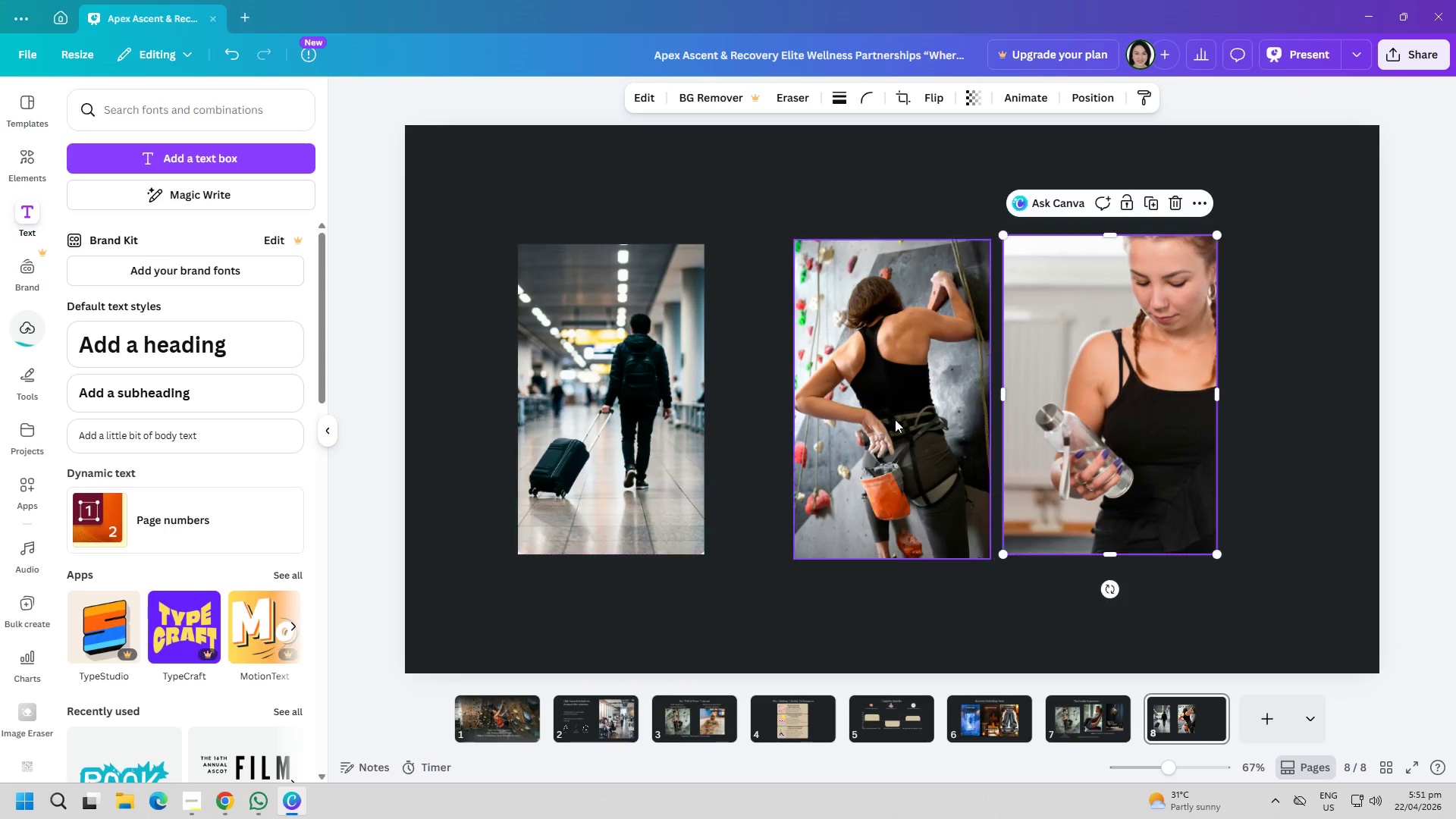 
left_click_drag(start_coordinate=[879, 418], to_coordinate=[847, 416])
 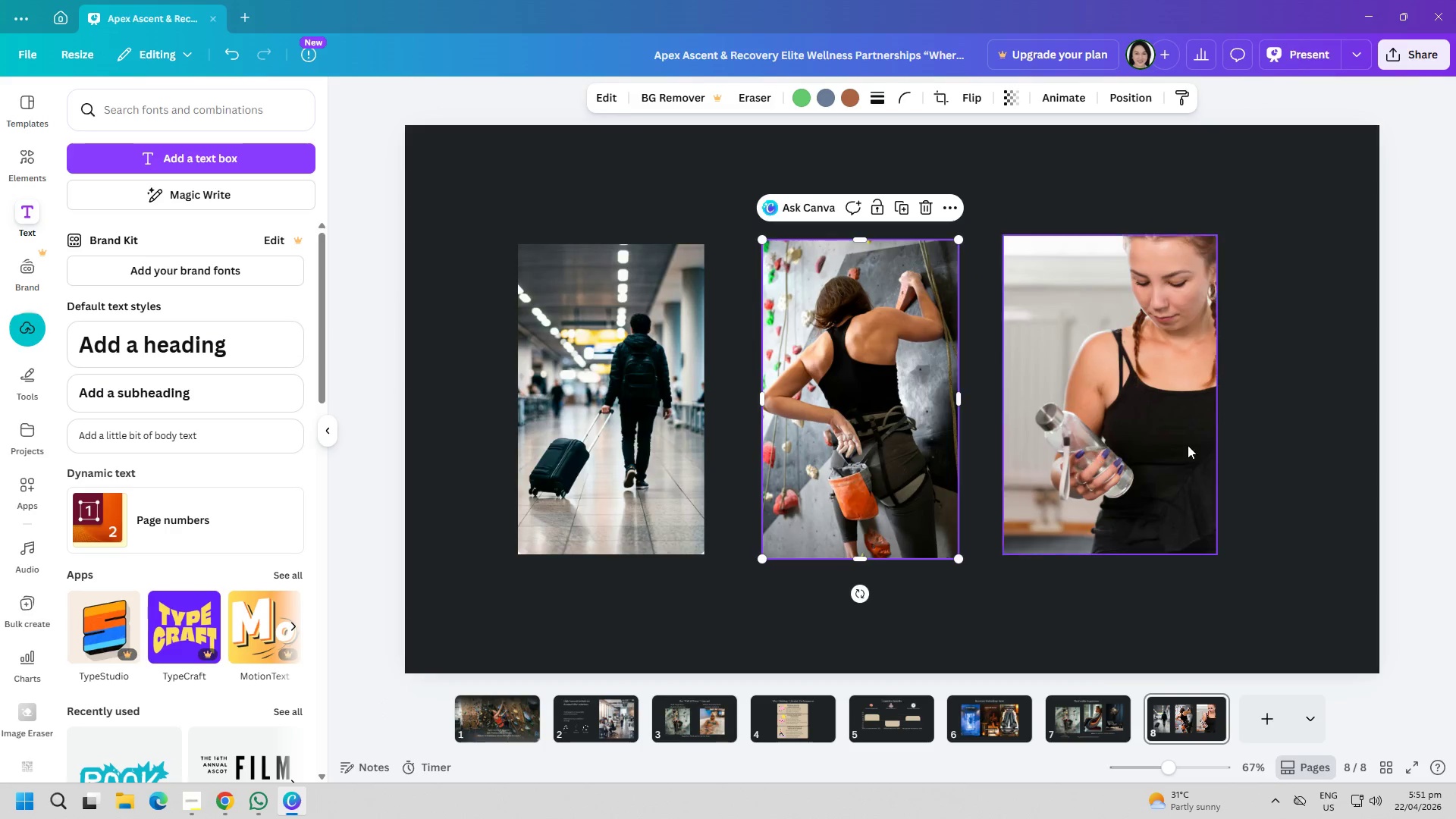 
left_click_drag(start_coordinate=[1188, 445], to_coordinate=[1166, 445])
 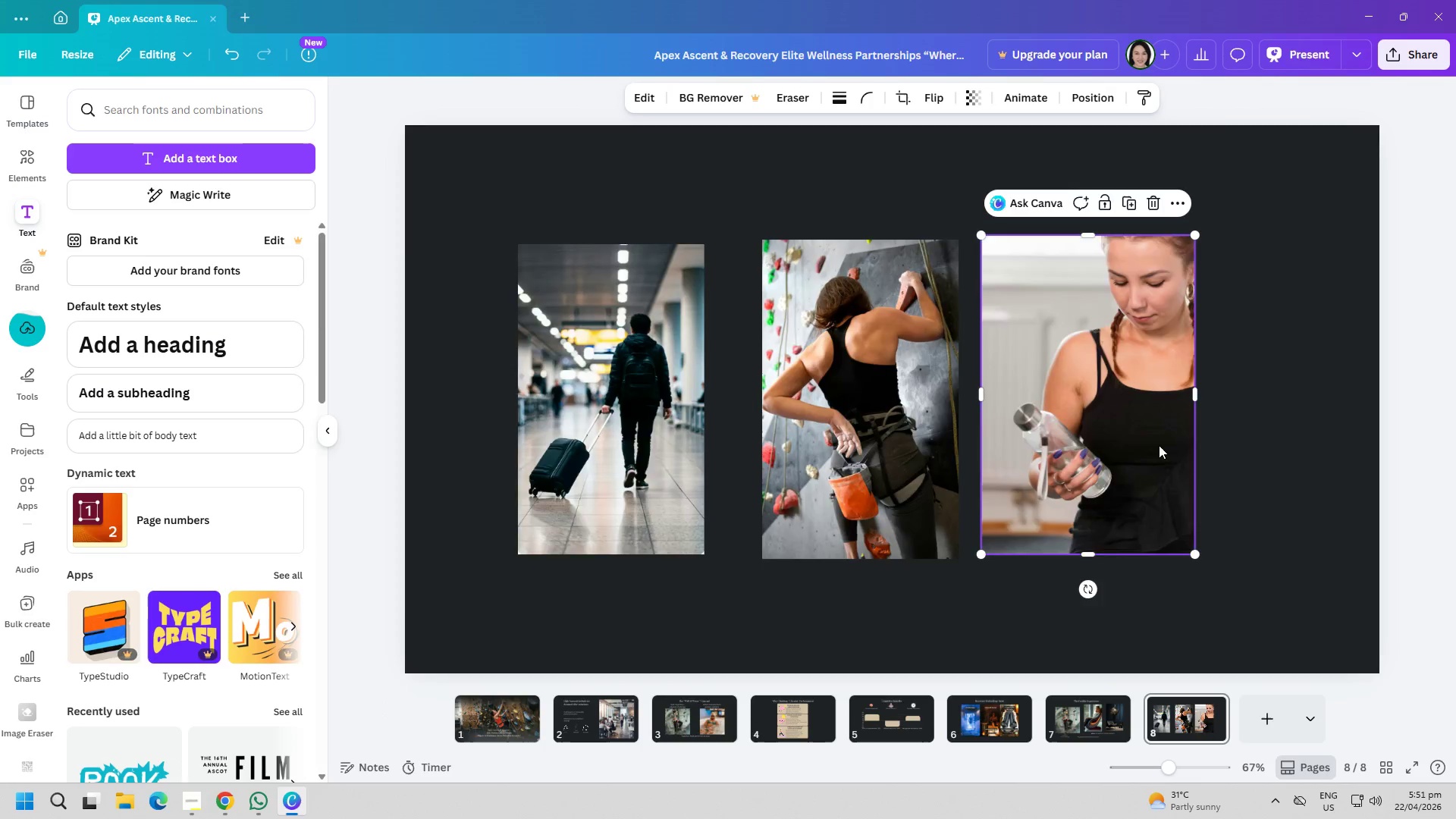 
key(Alt+AltLeft)
 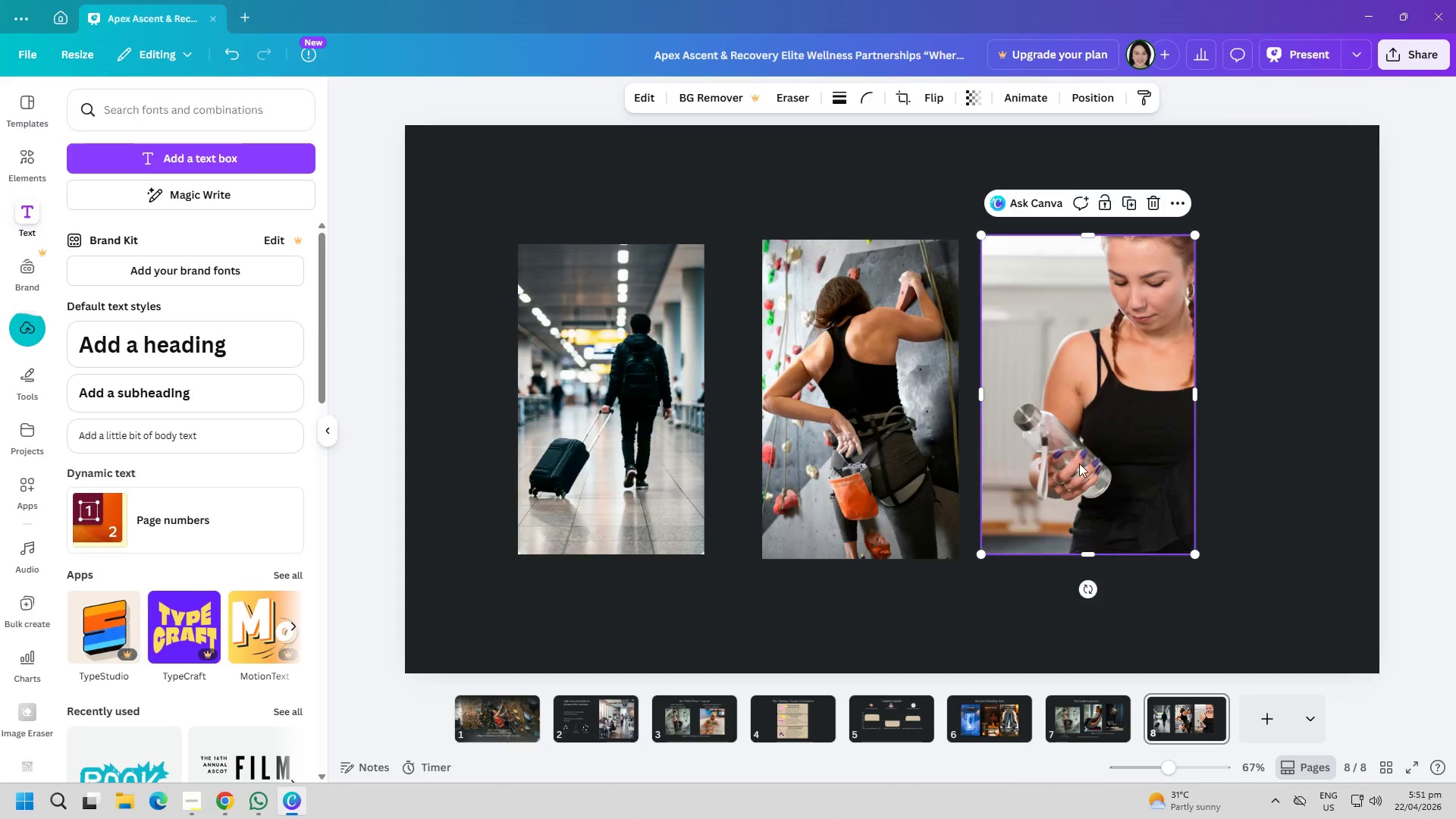 
key(Alt+Tab)
 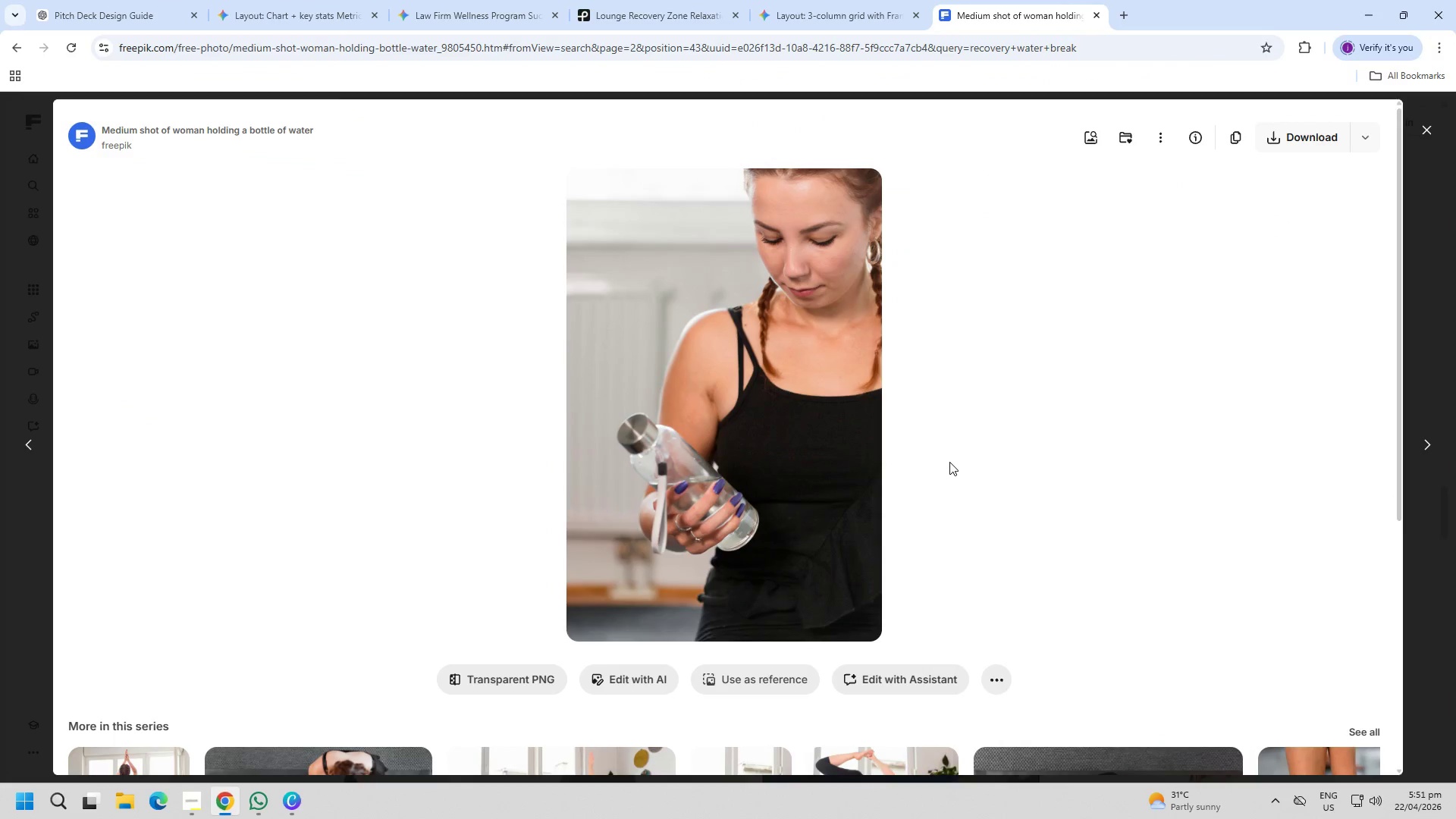 
key(Escape)
 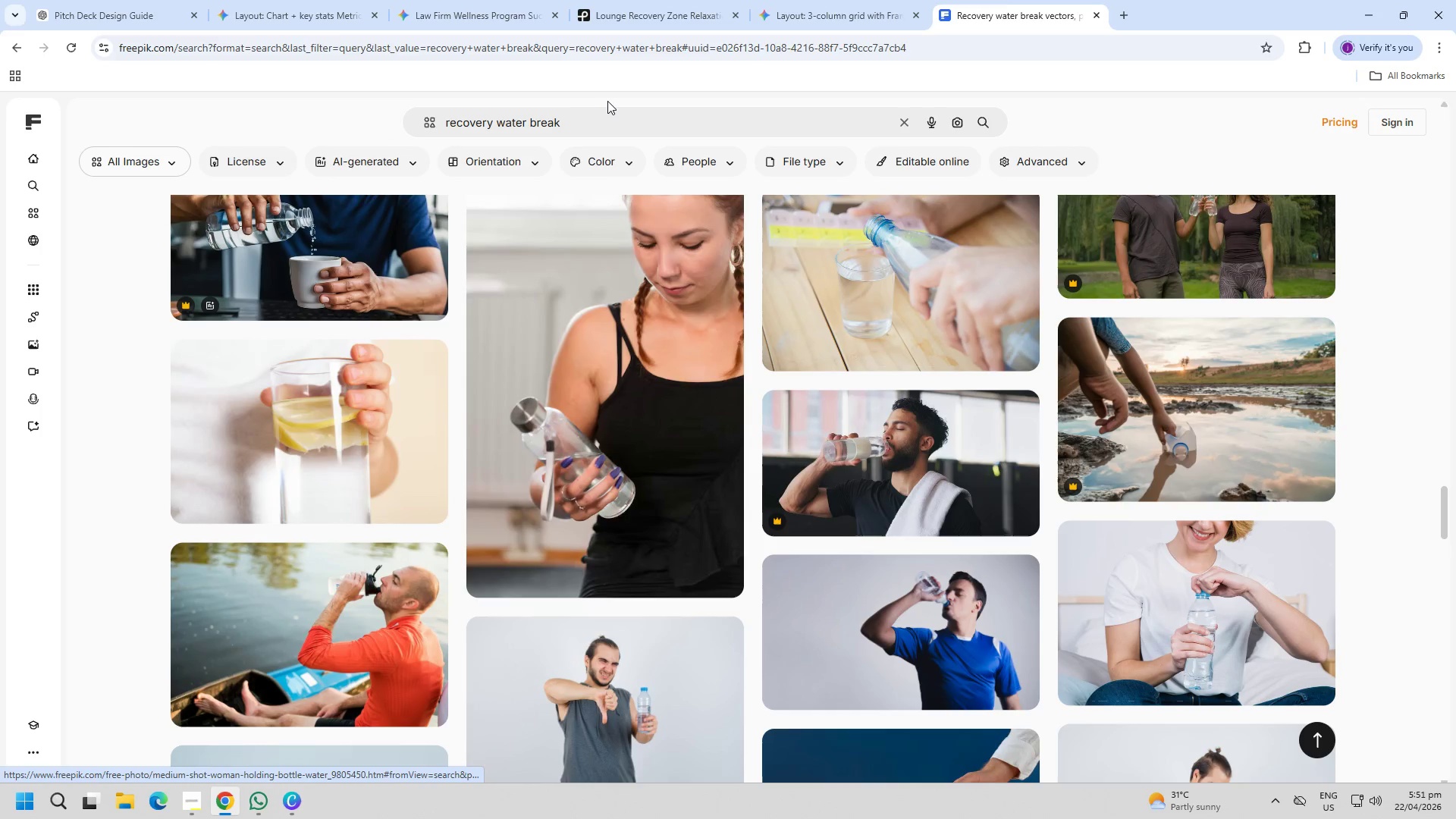 
double_click([599, 110])
 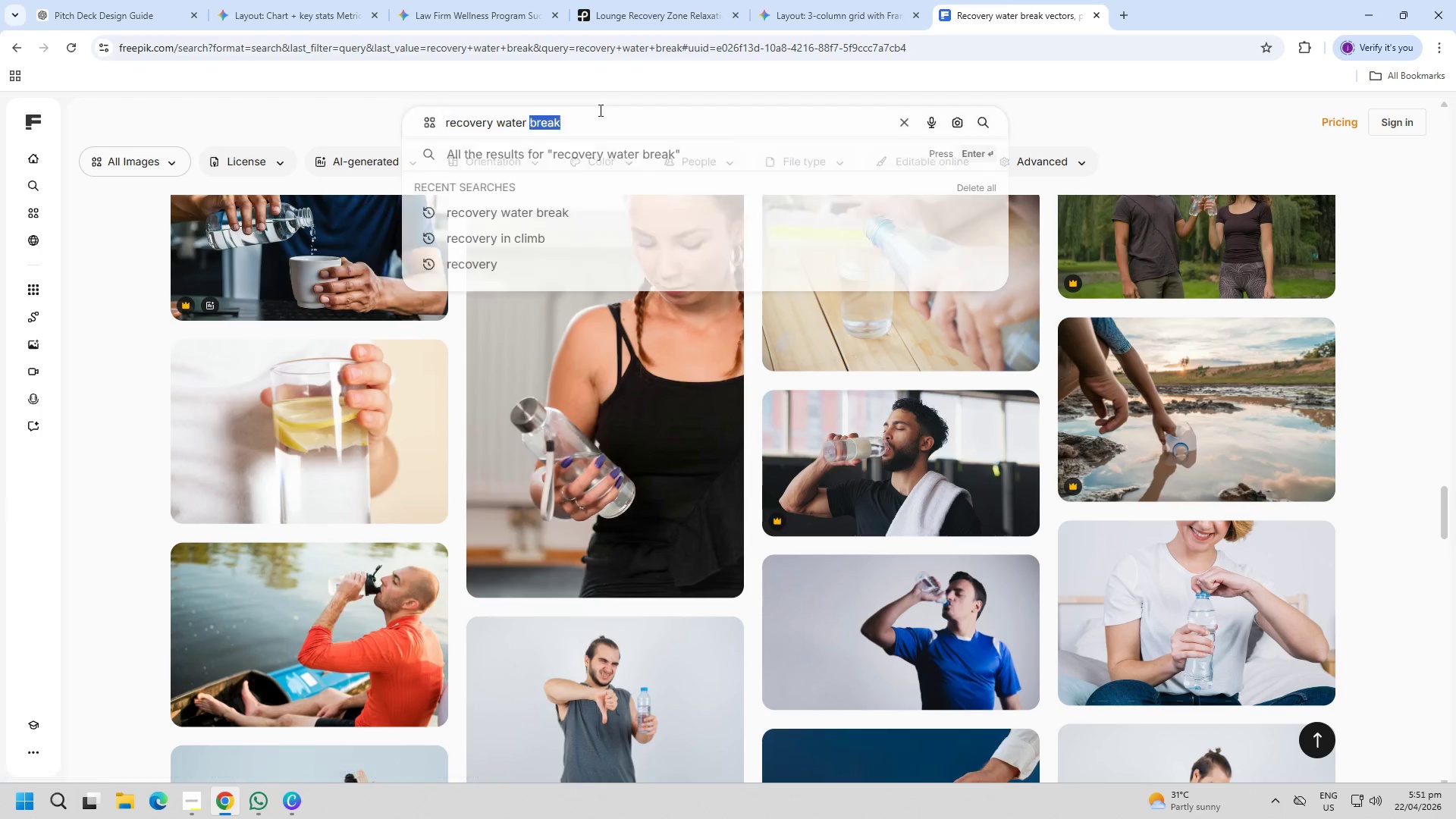 
triple_click([599, 110])
 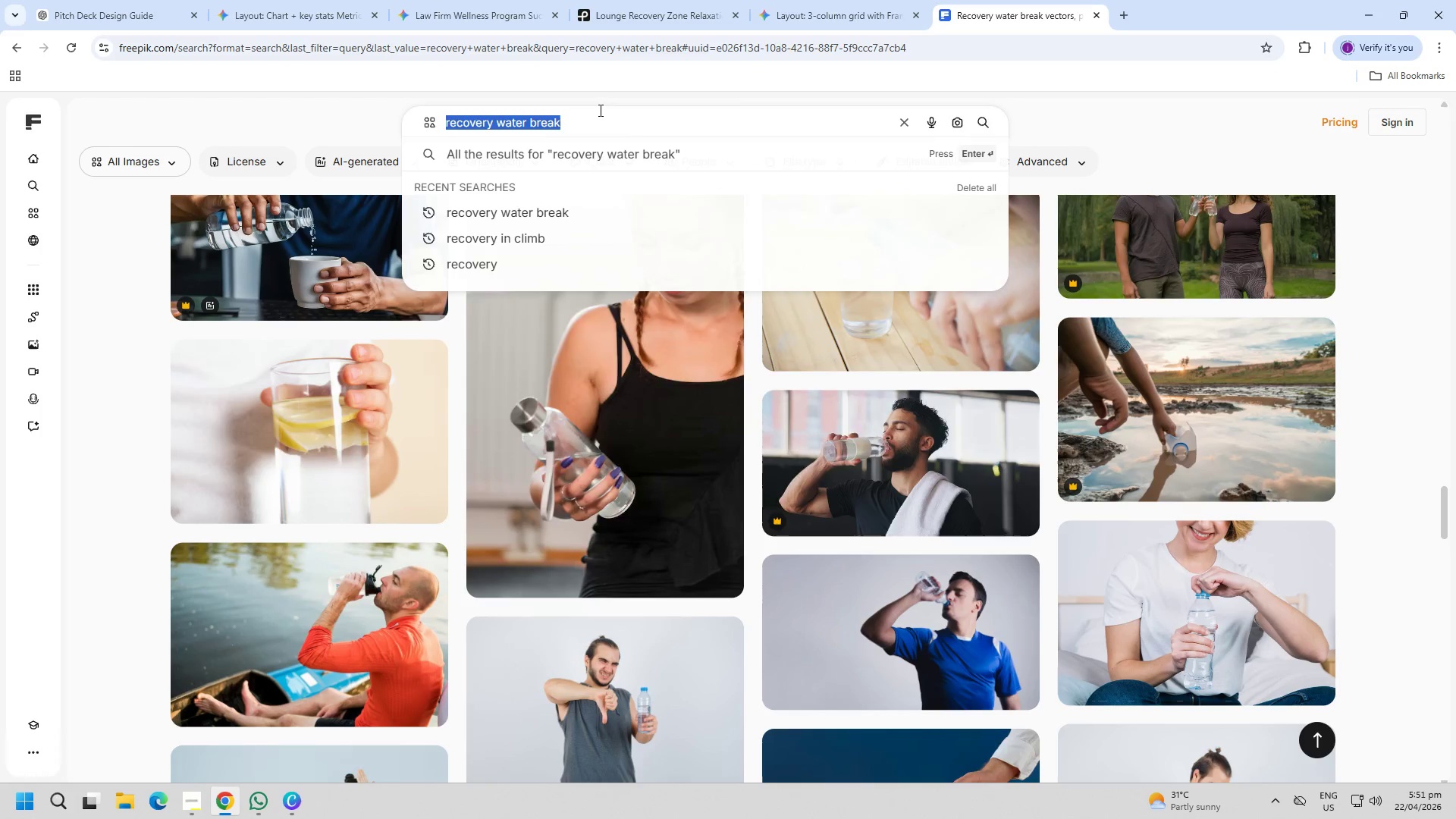 
triple_click([599, 110])
 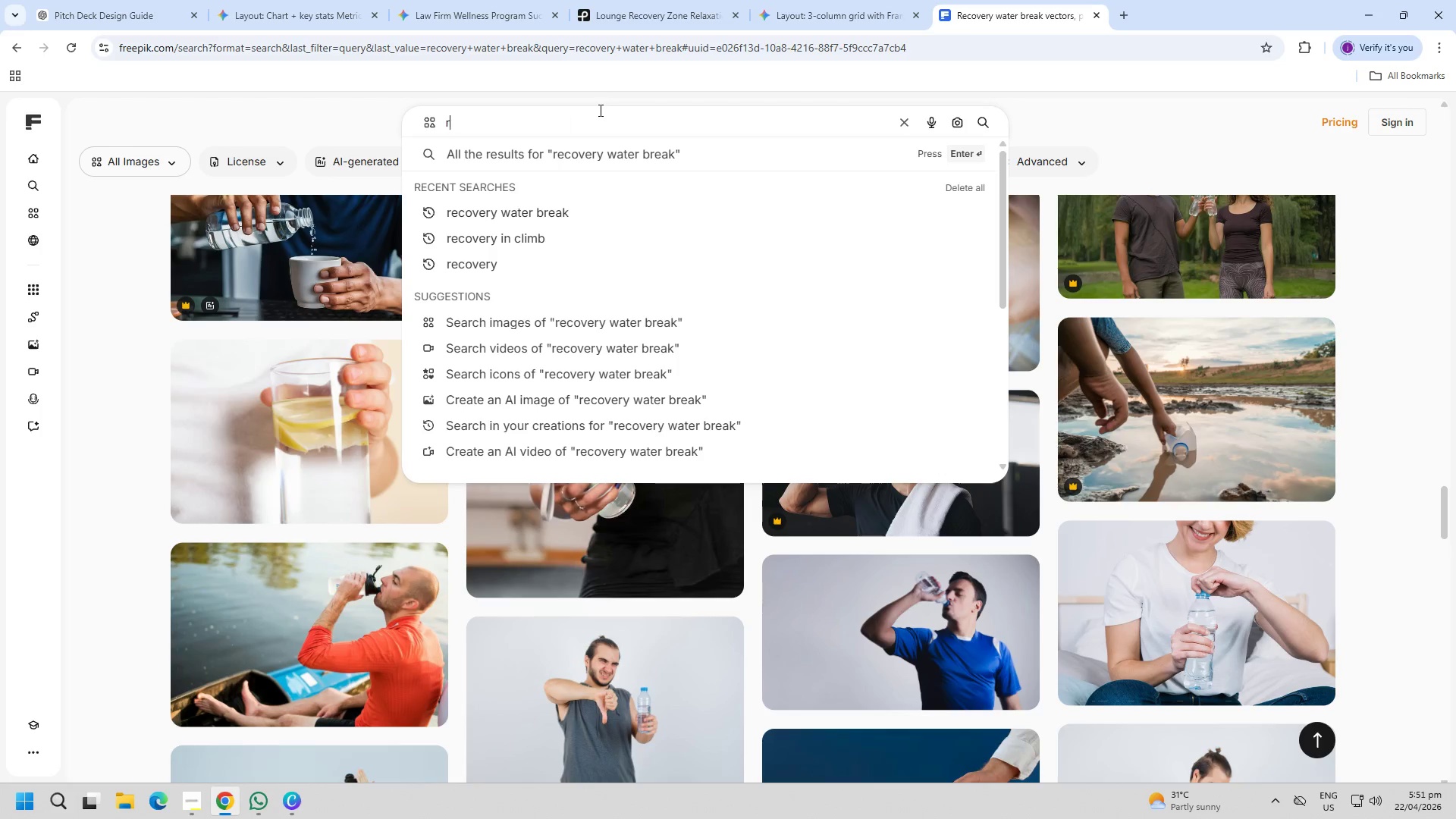 
type(reset)
 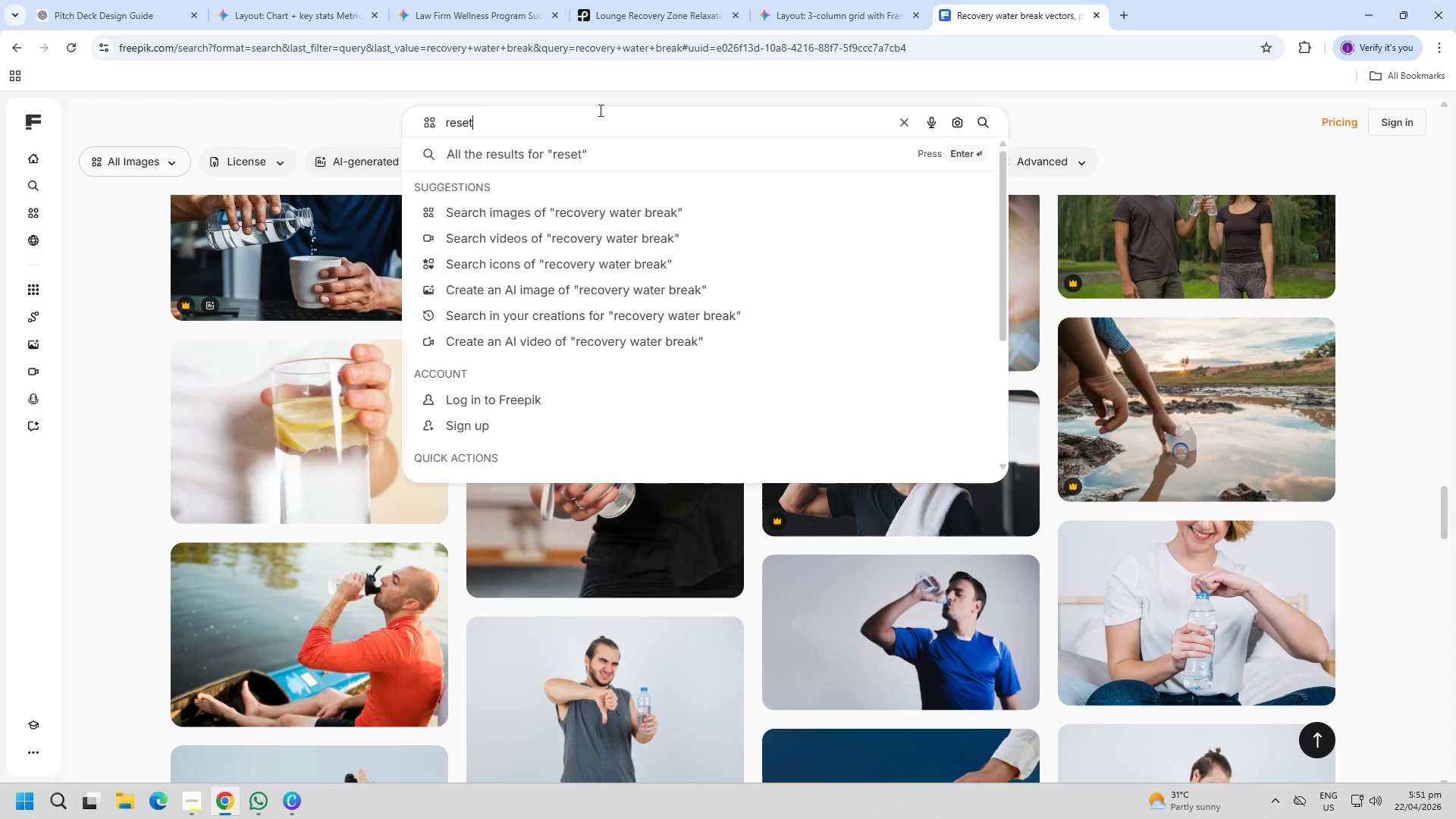 
key(Enter)
 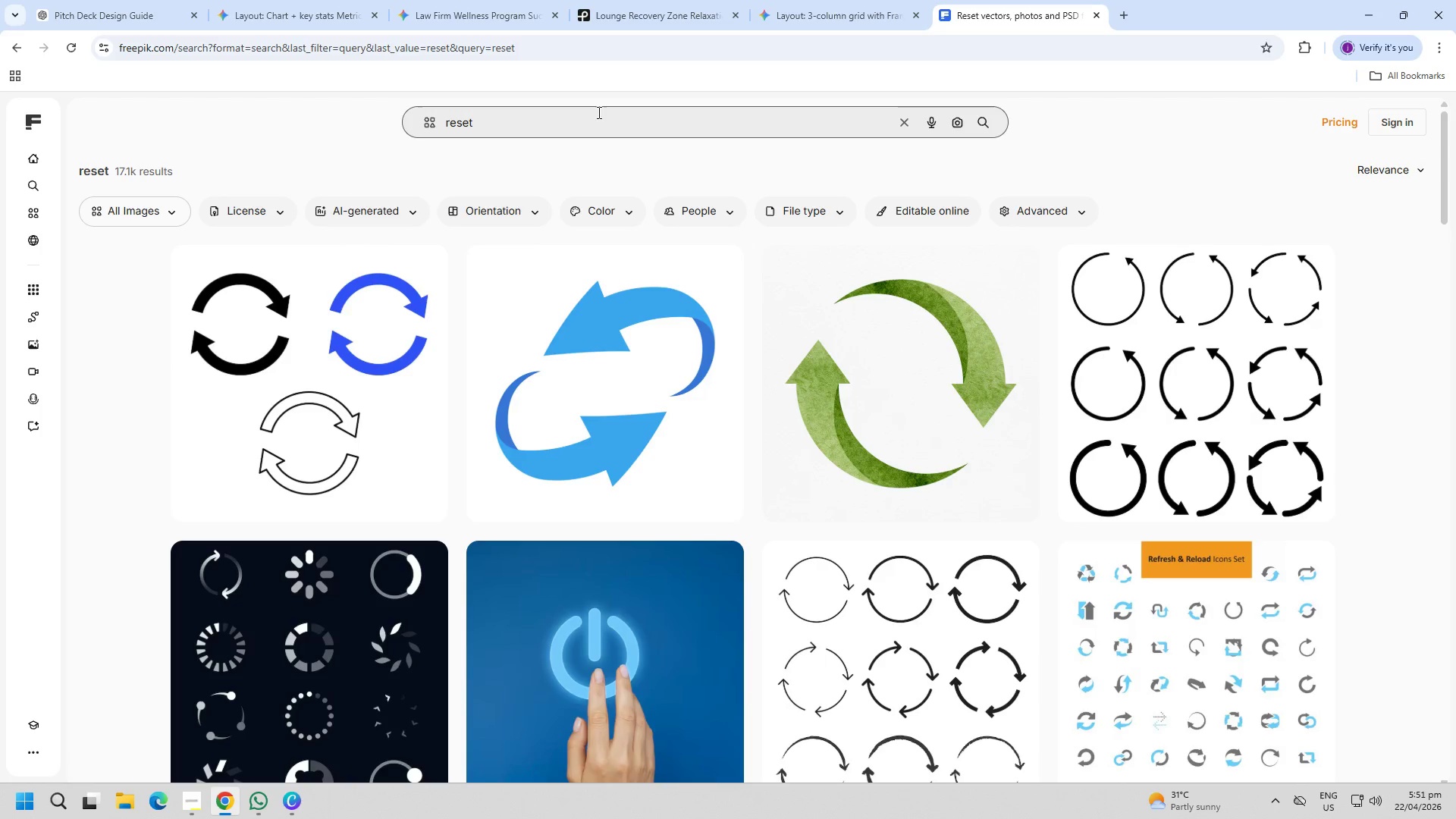 
wait(8.45)
 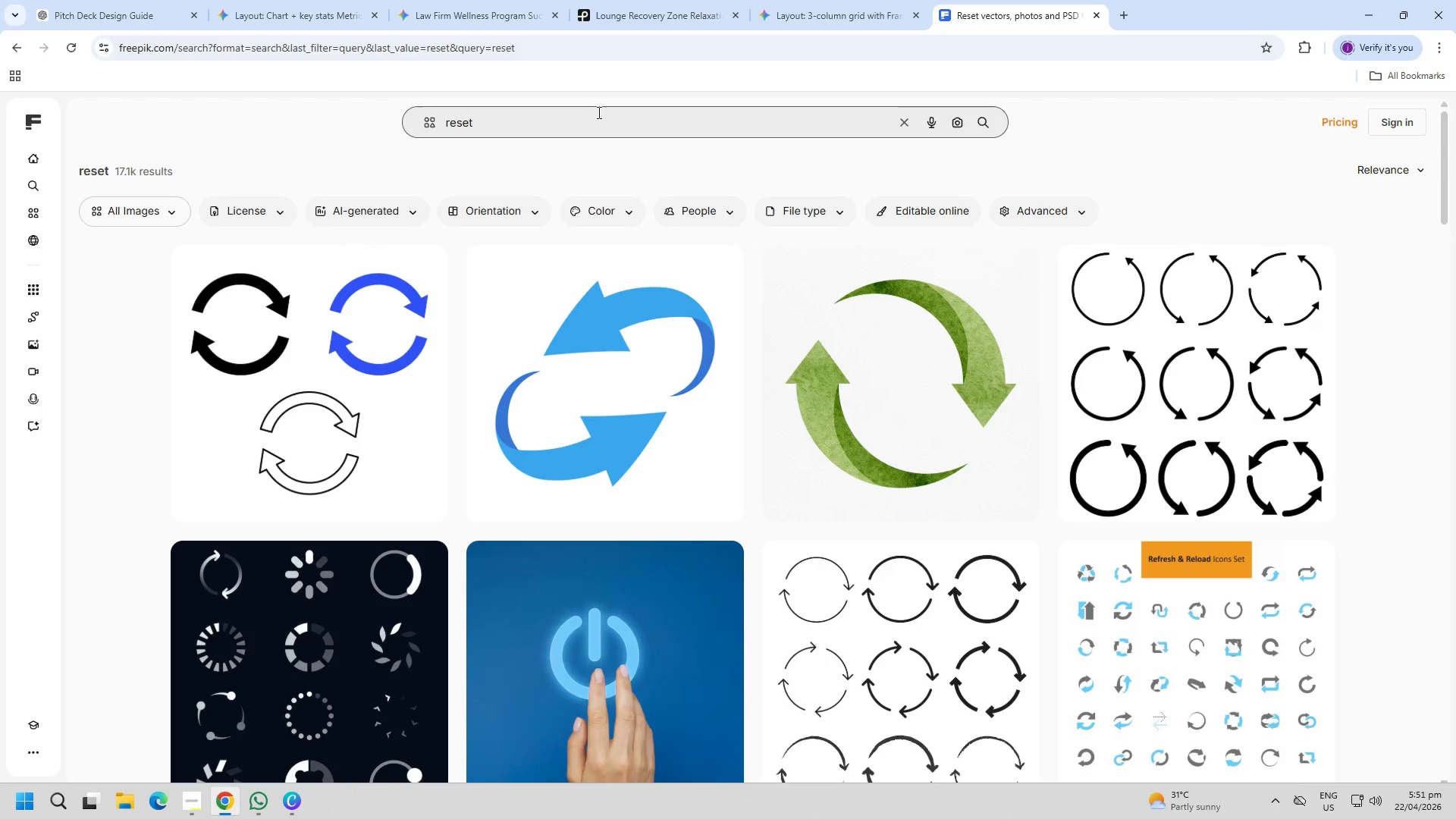 
left_click([584, 112])
 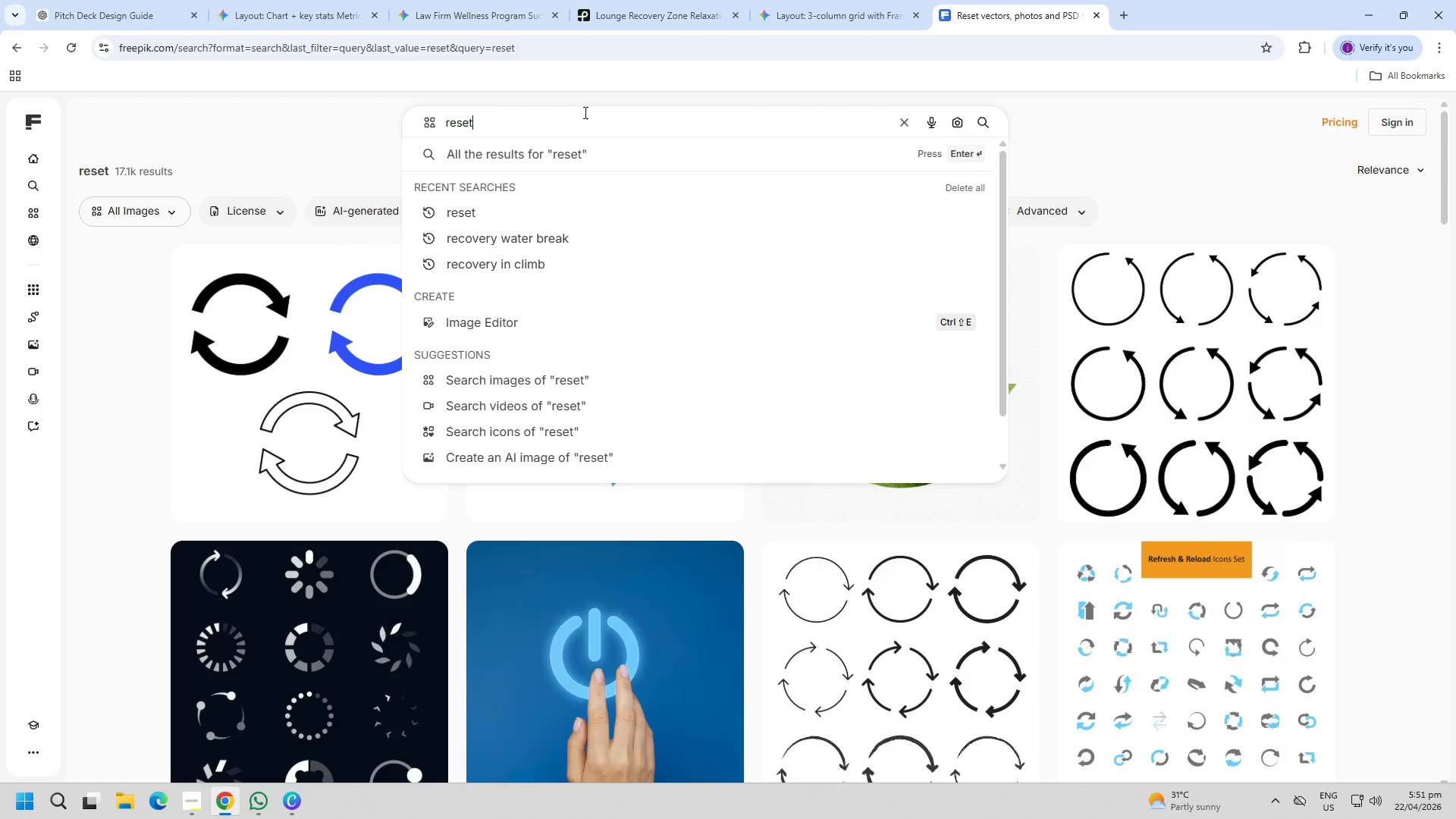 
type( shower,change cloh)
key(Backspace)
type(thes )
 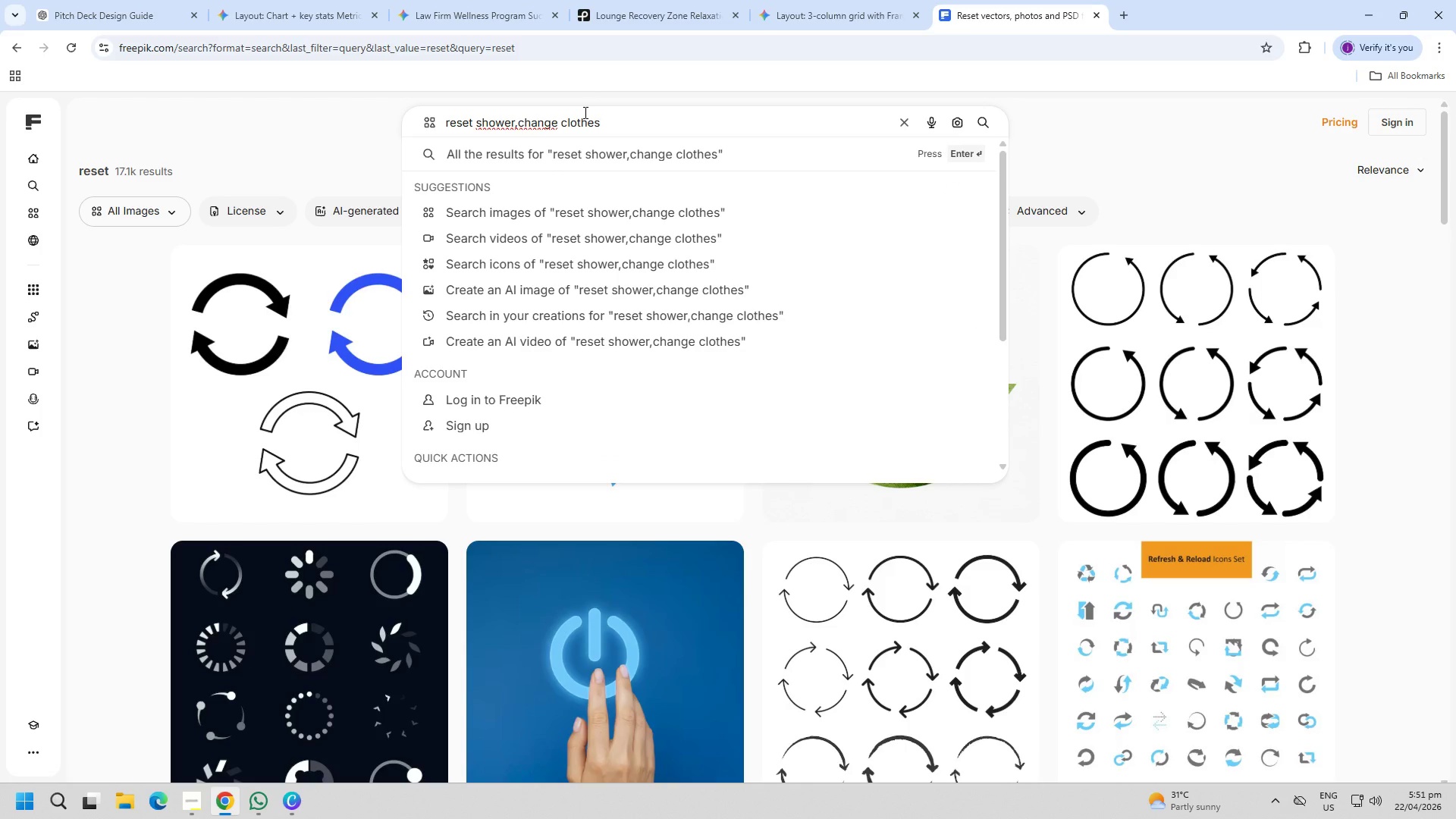 
key(Enter)
 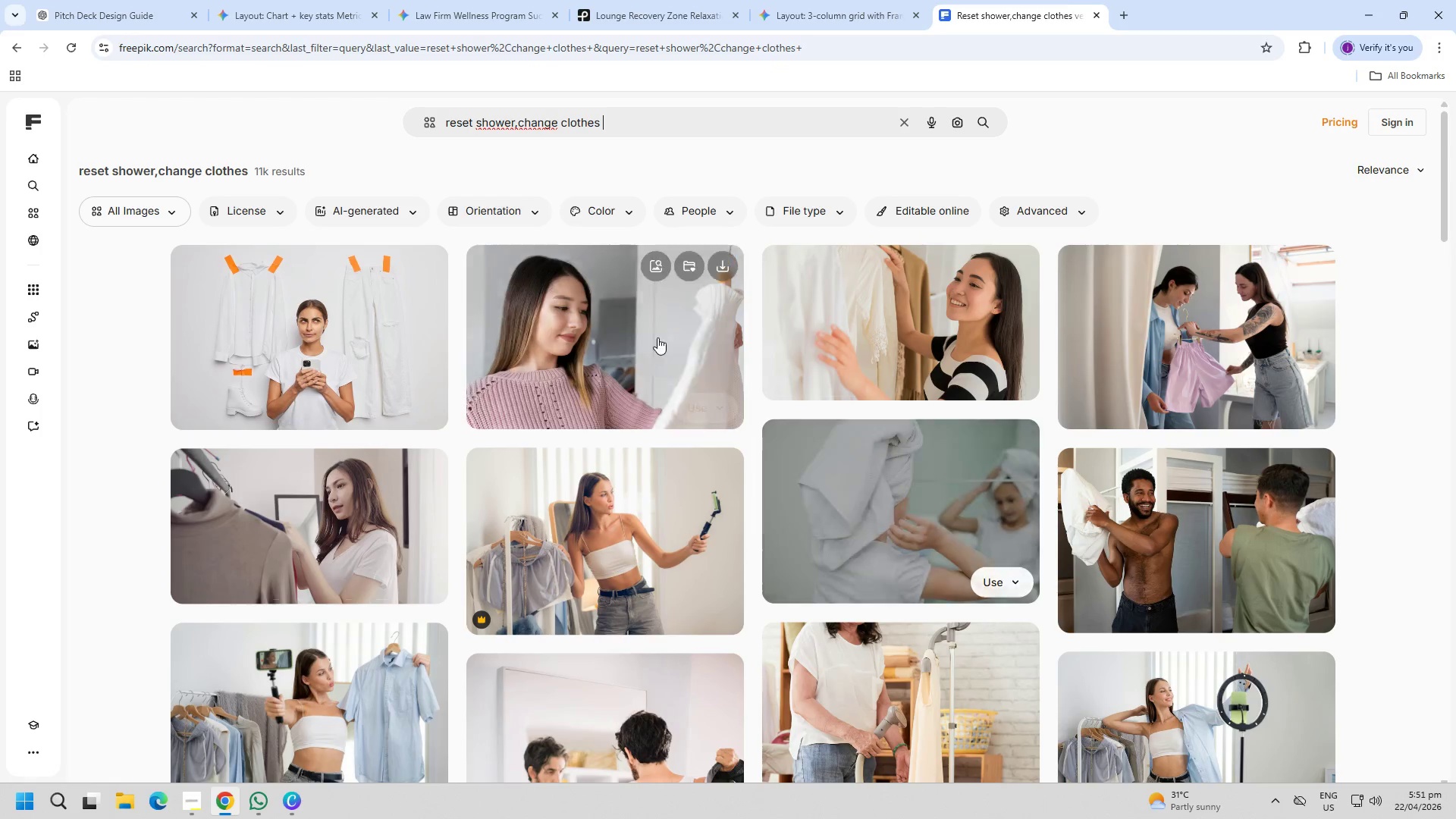 
left_click_drag(start_coordinate=[610, 117], to_coordinate=[338, 116])
 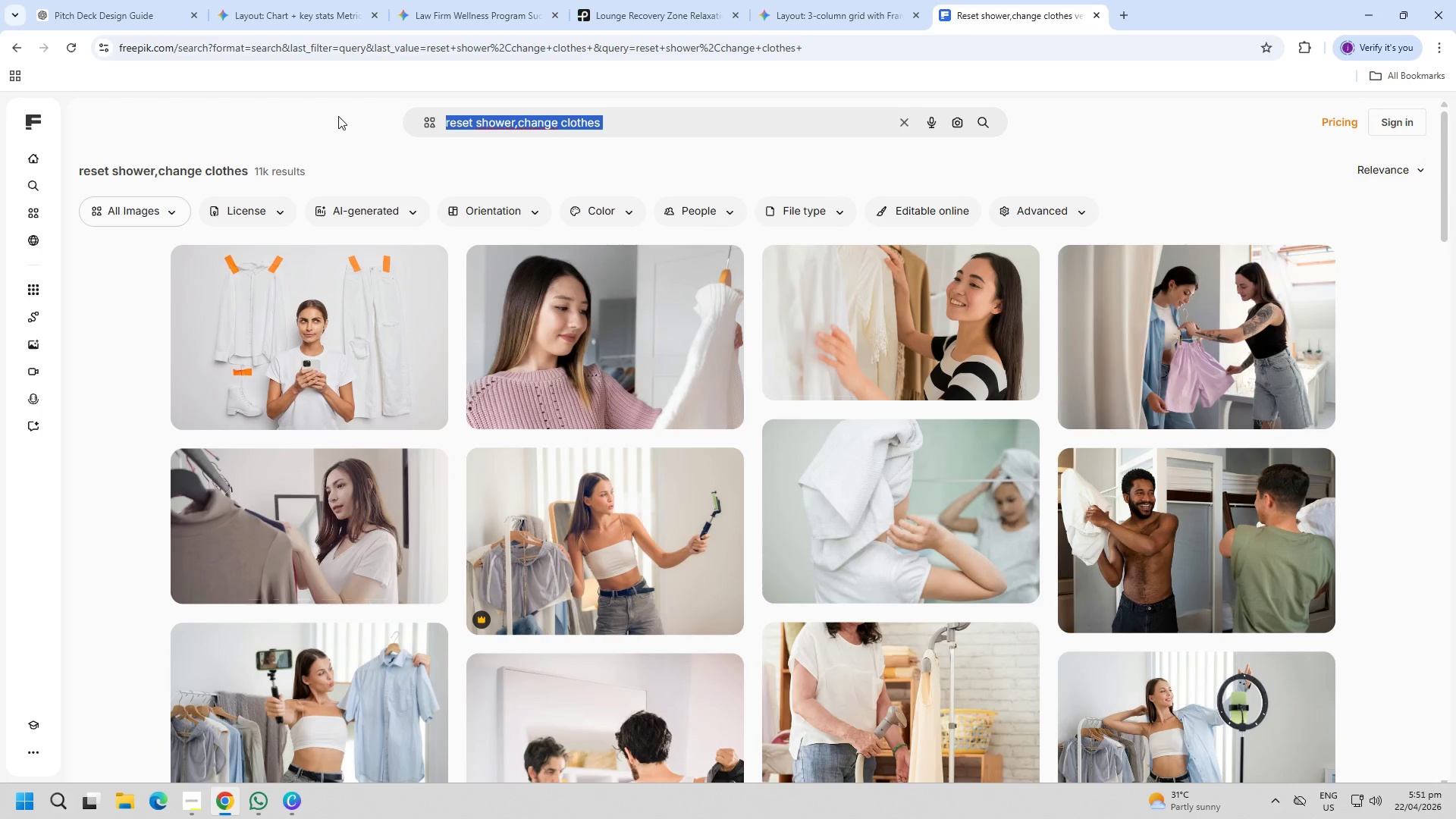 
type(after workout reset)
 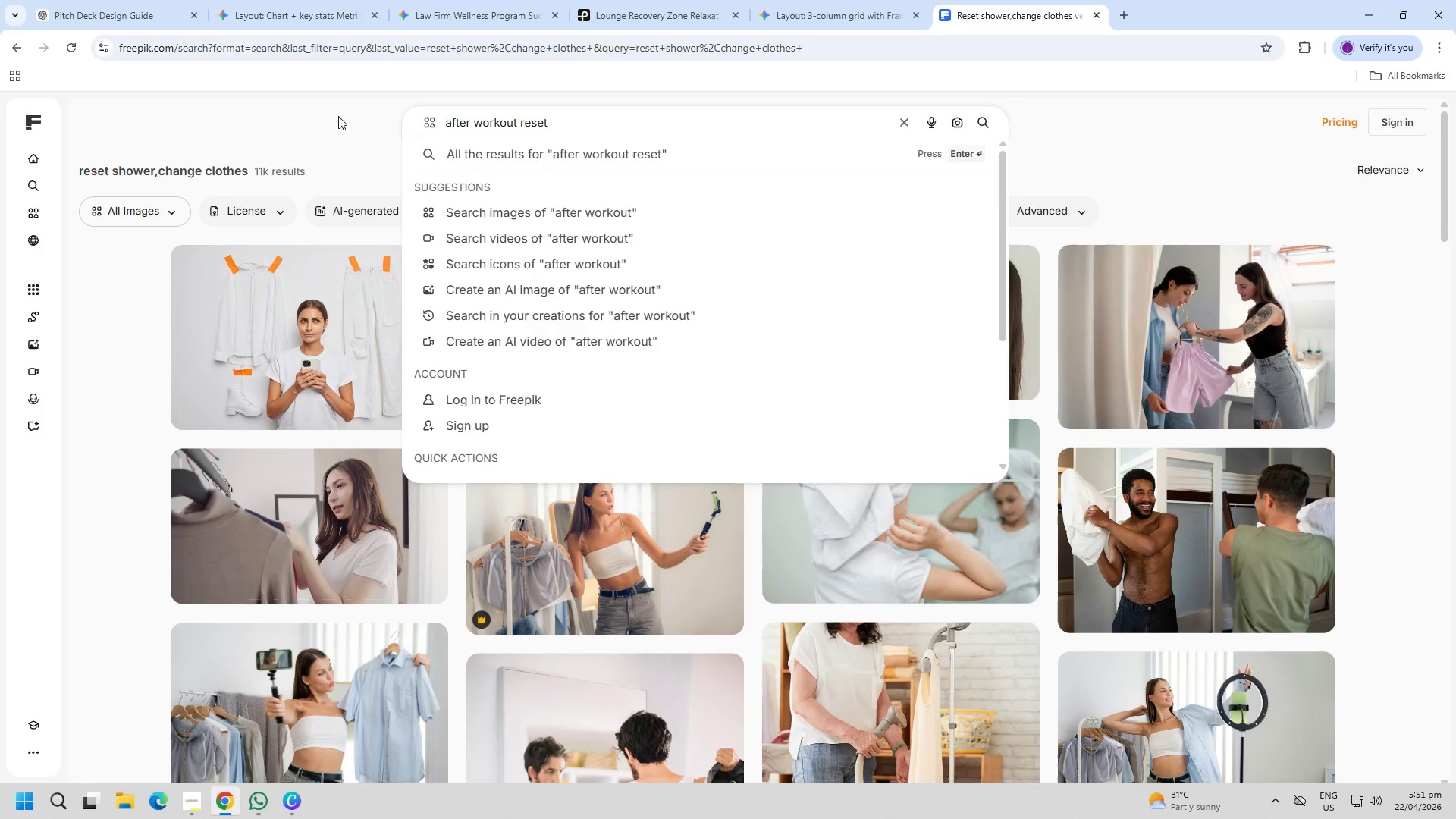 
key(Enter)
 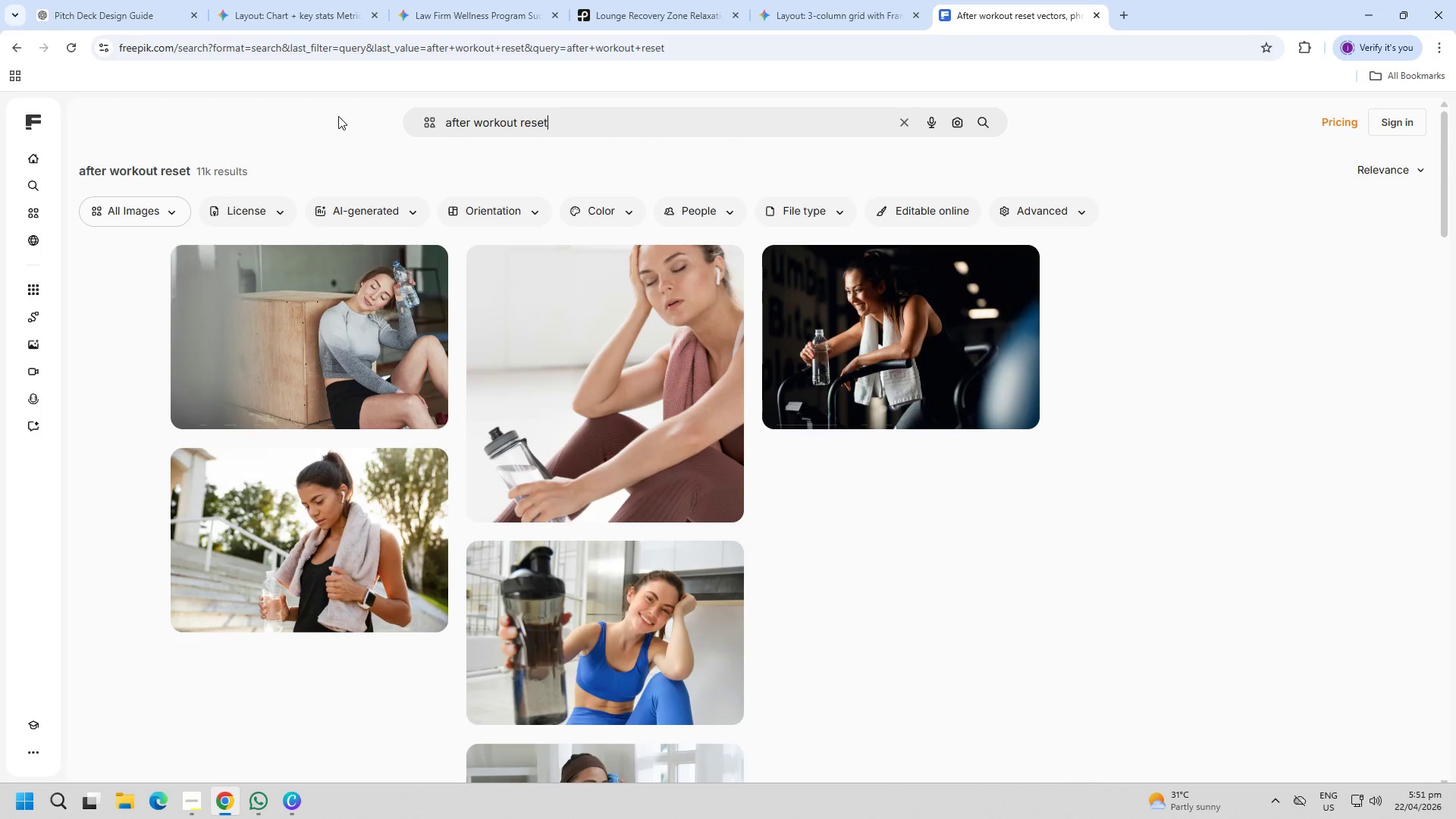 
mouse_move([391, 467])
 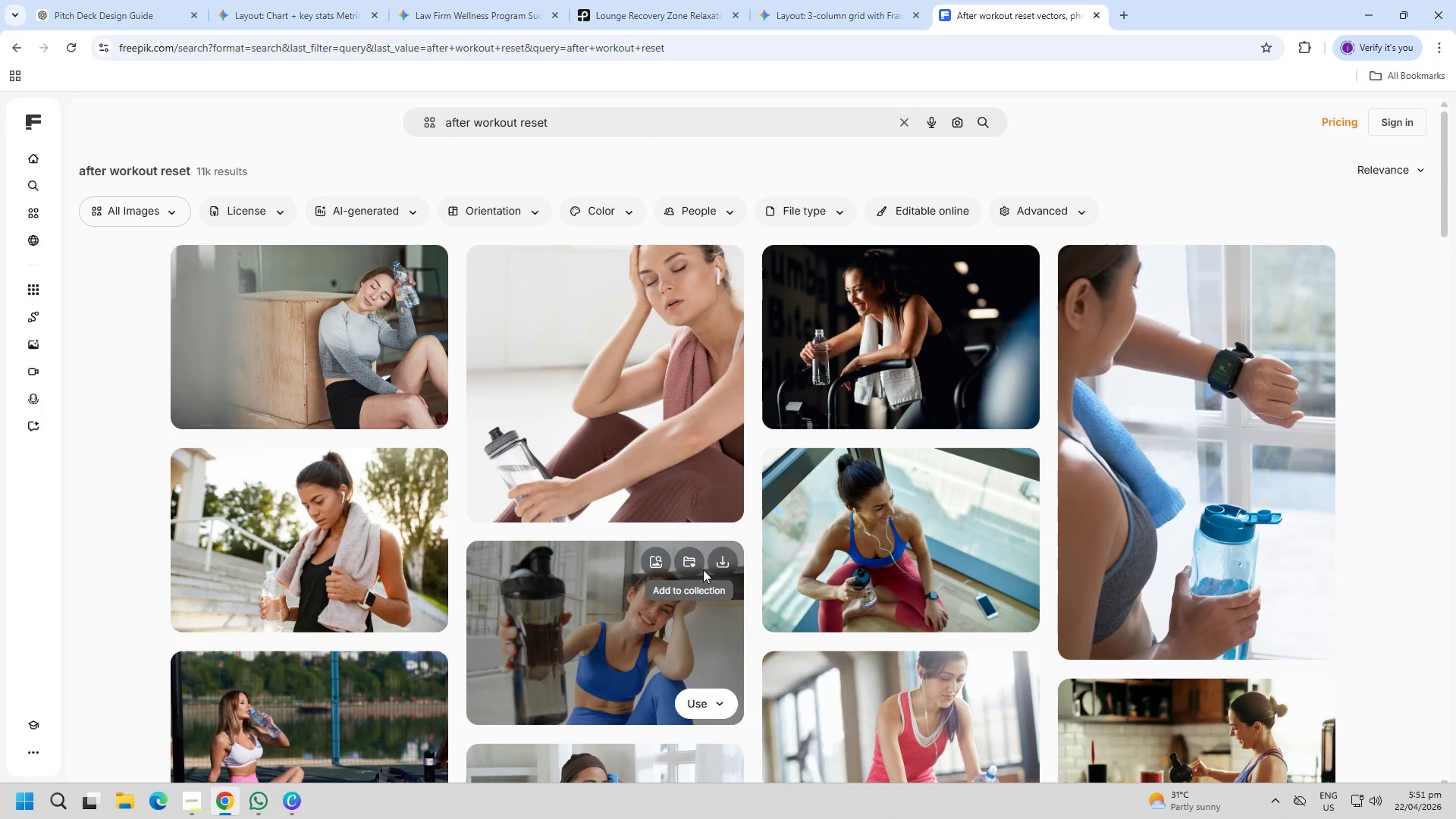 
scroll: coordinate [703, 570], scroll_direction: down, amount: 3.0
 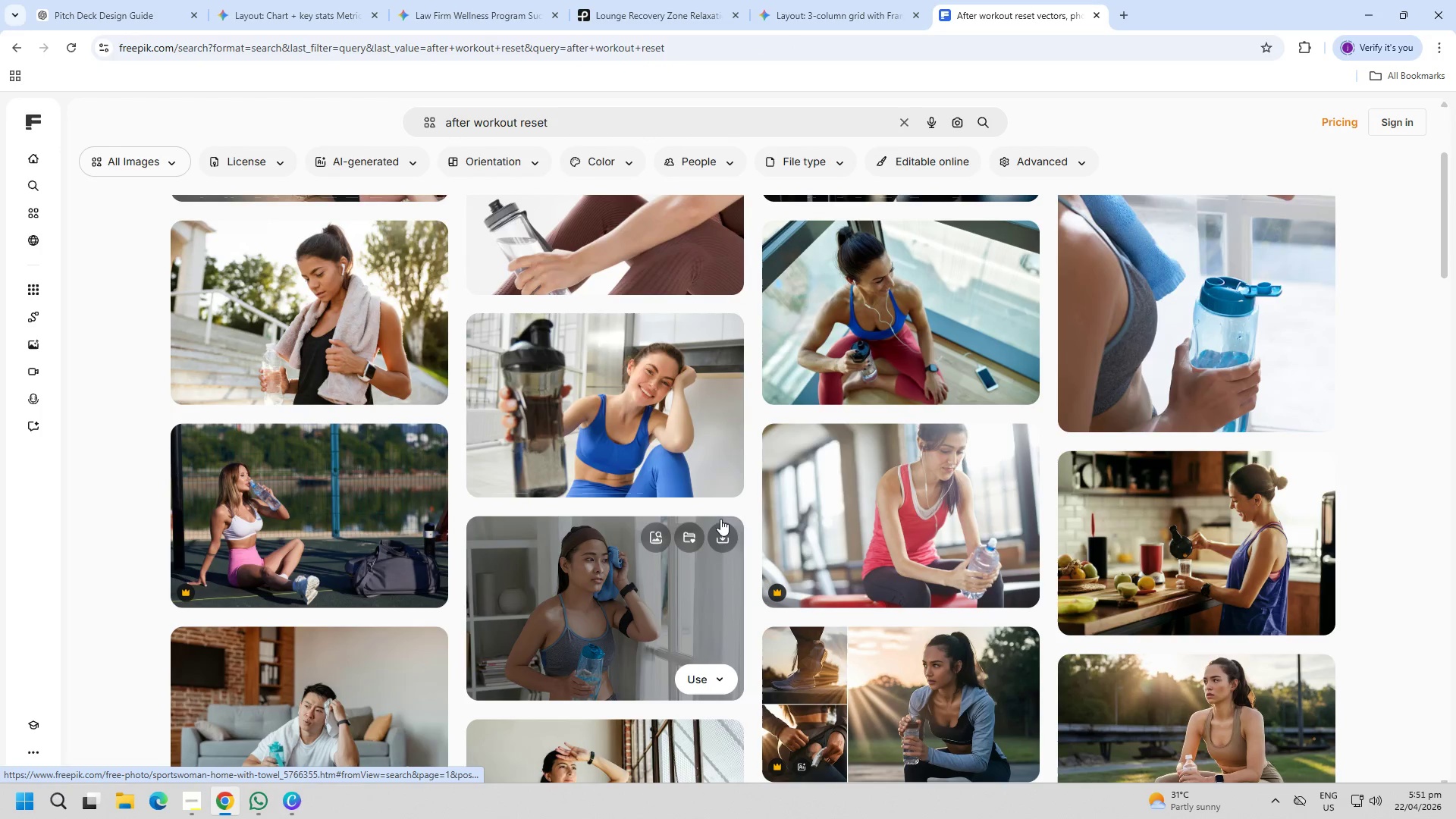 
key(Alt+AltLeft)
 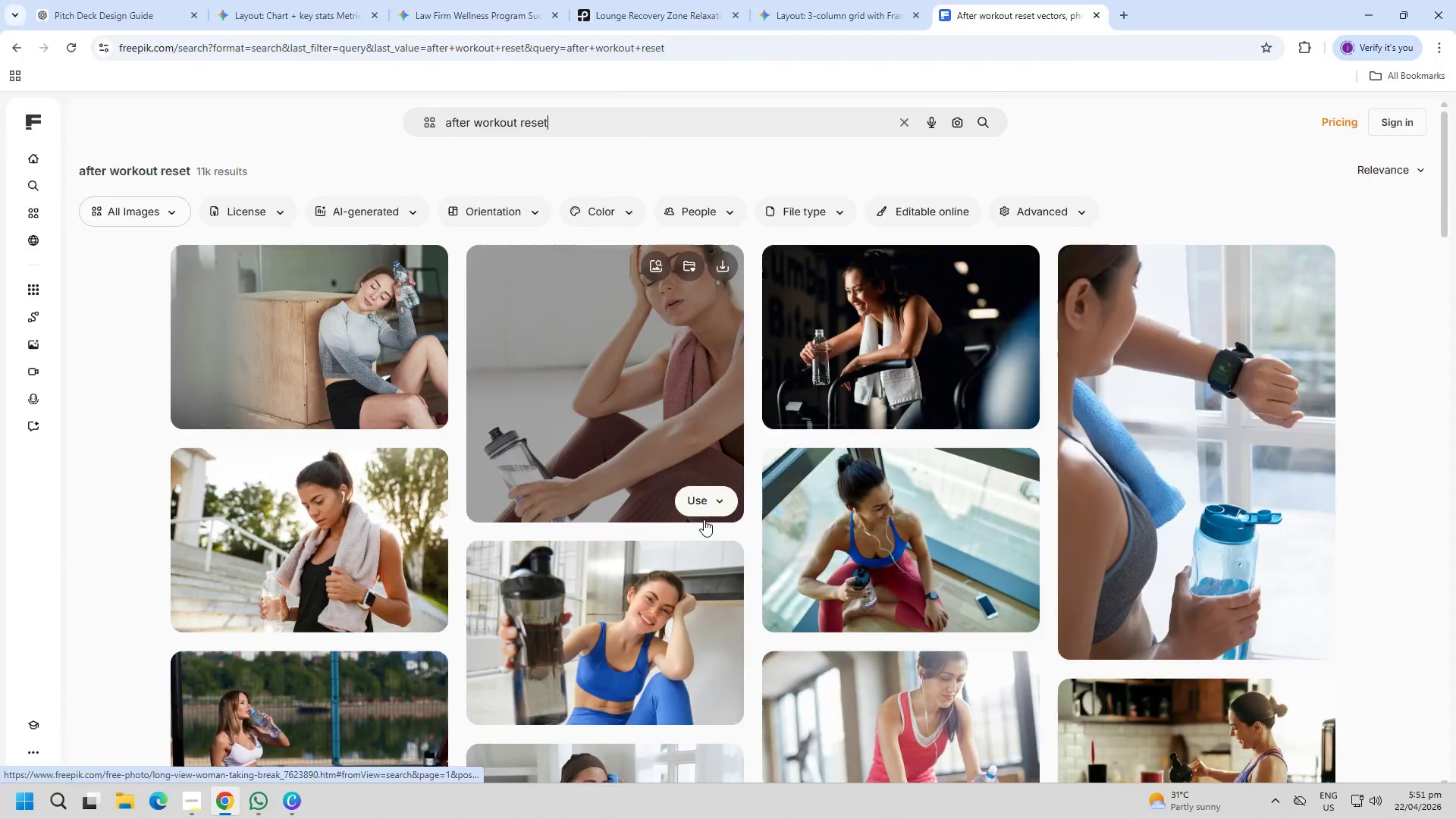 
key(Alt+Tab)
 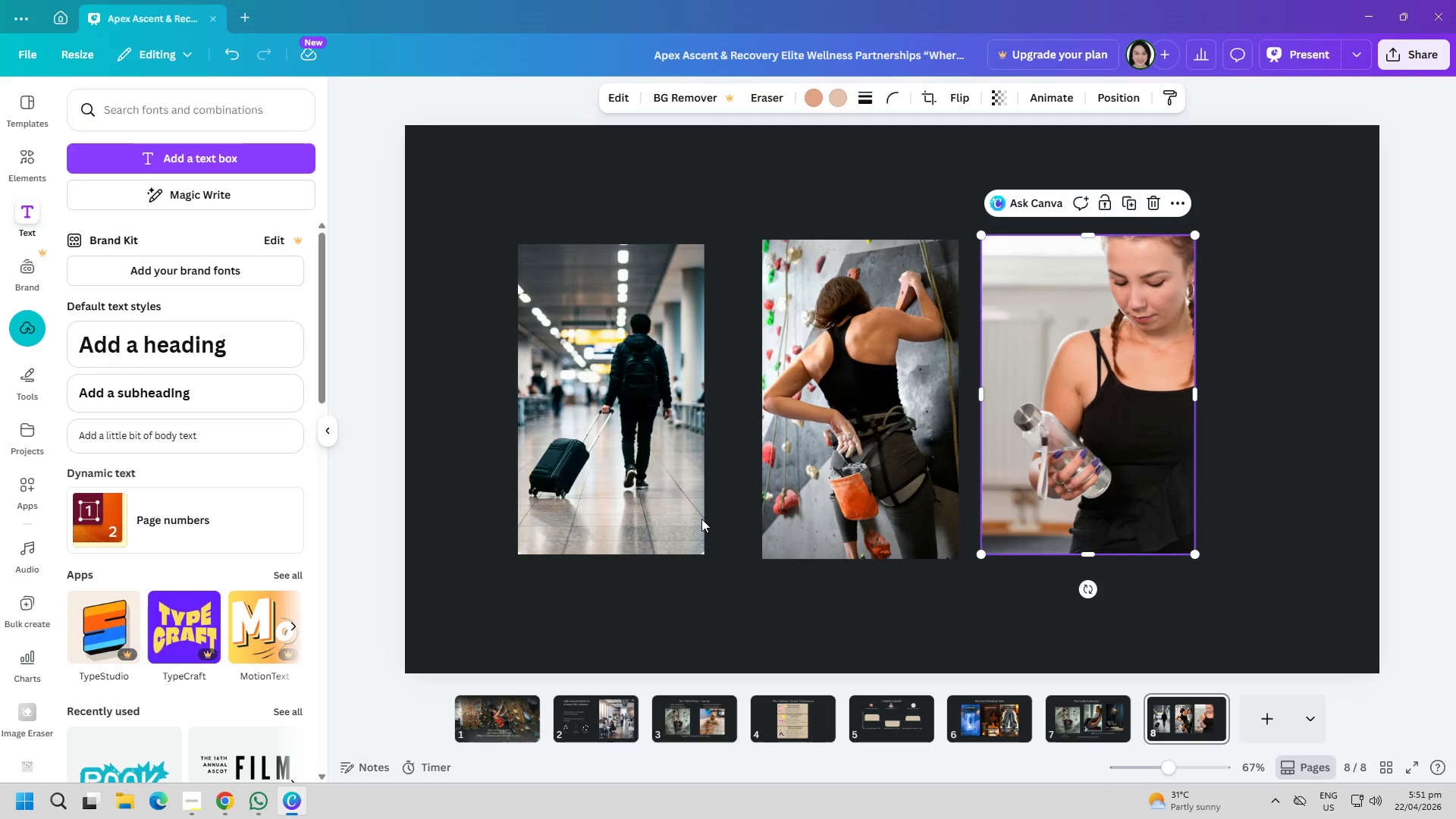 
scroll: coordinate [711, 523], scroll_direction: up, amount: 3.0
 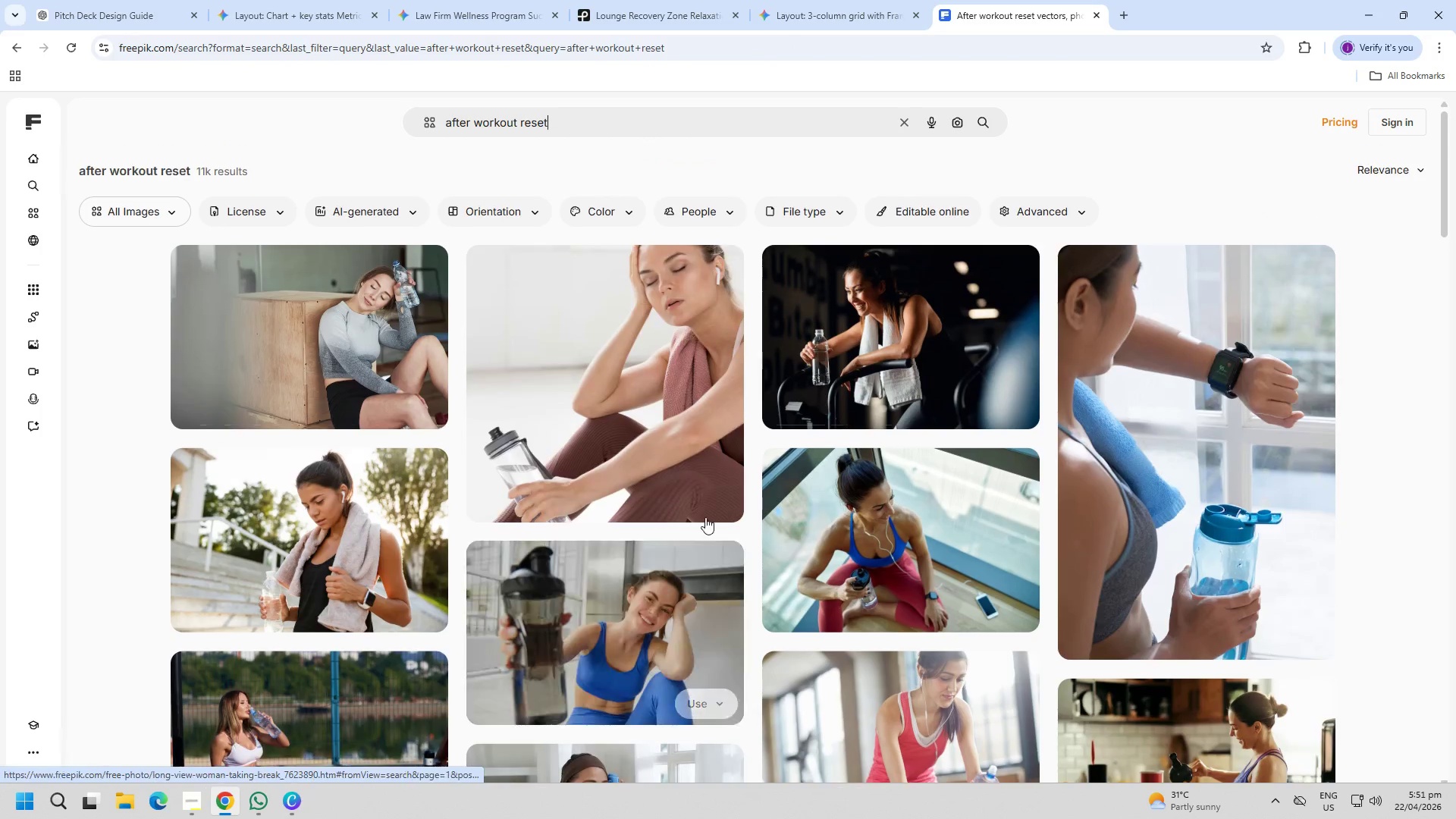 
key(Alt+AltLeft)
 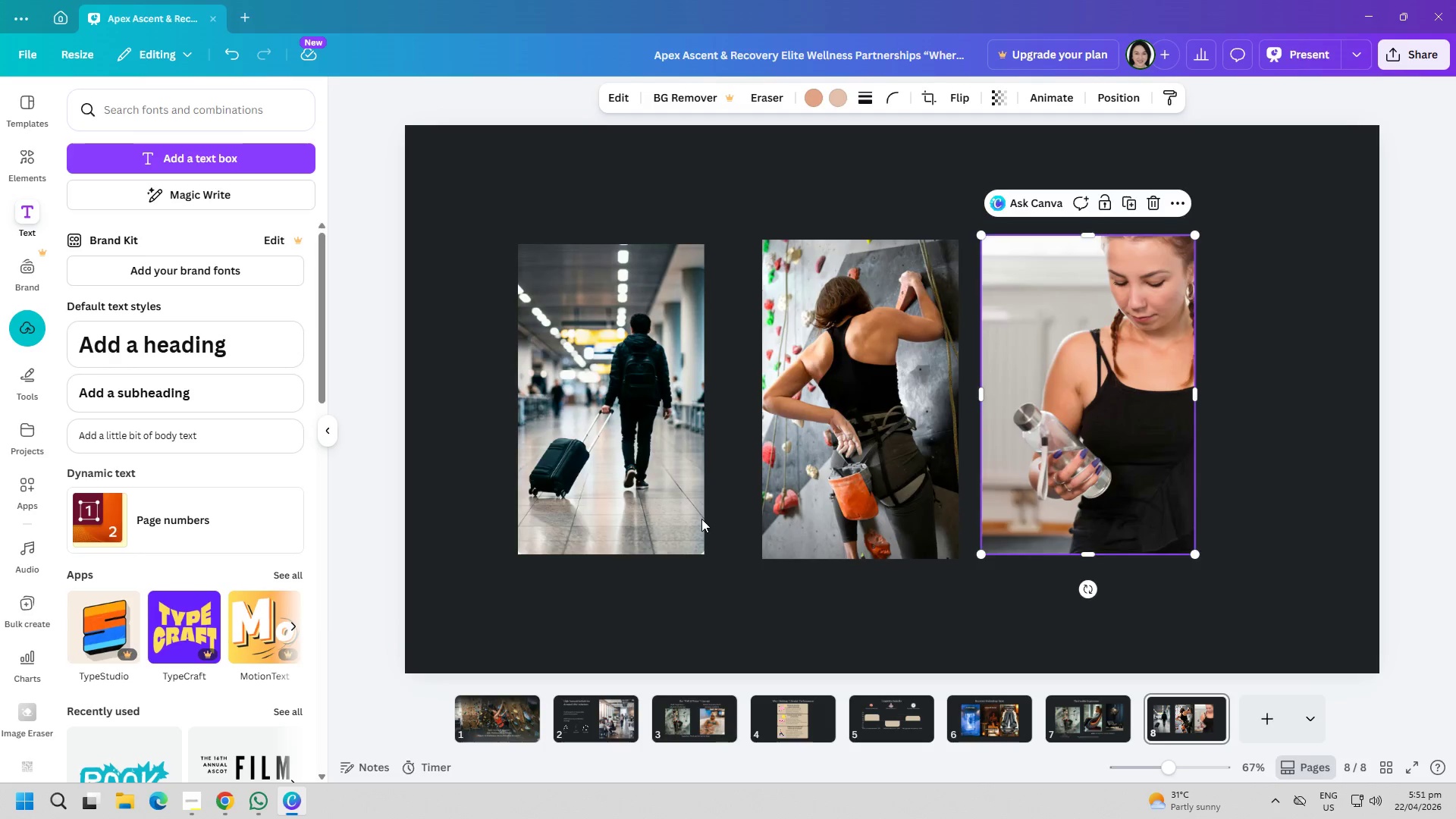 
key(Alt+Tab)
 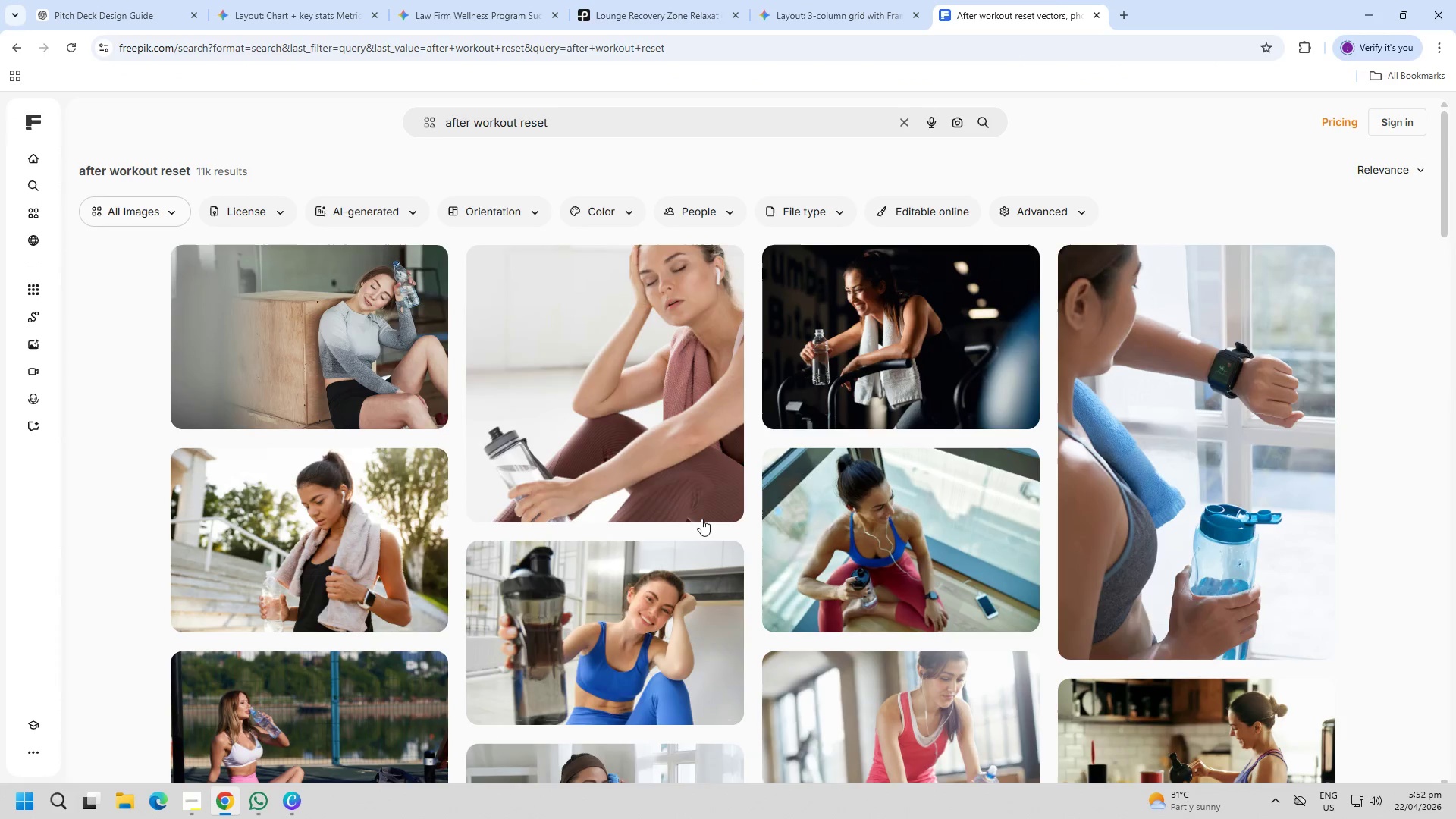 
mouse_move([654, 453])
 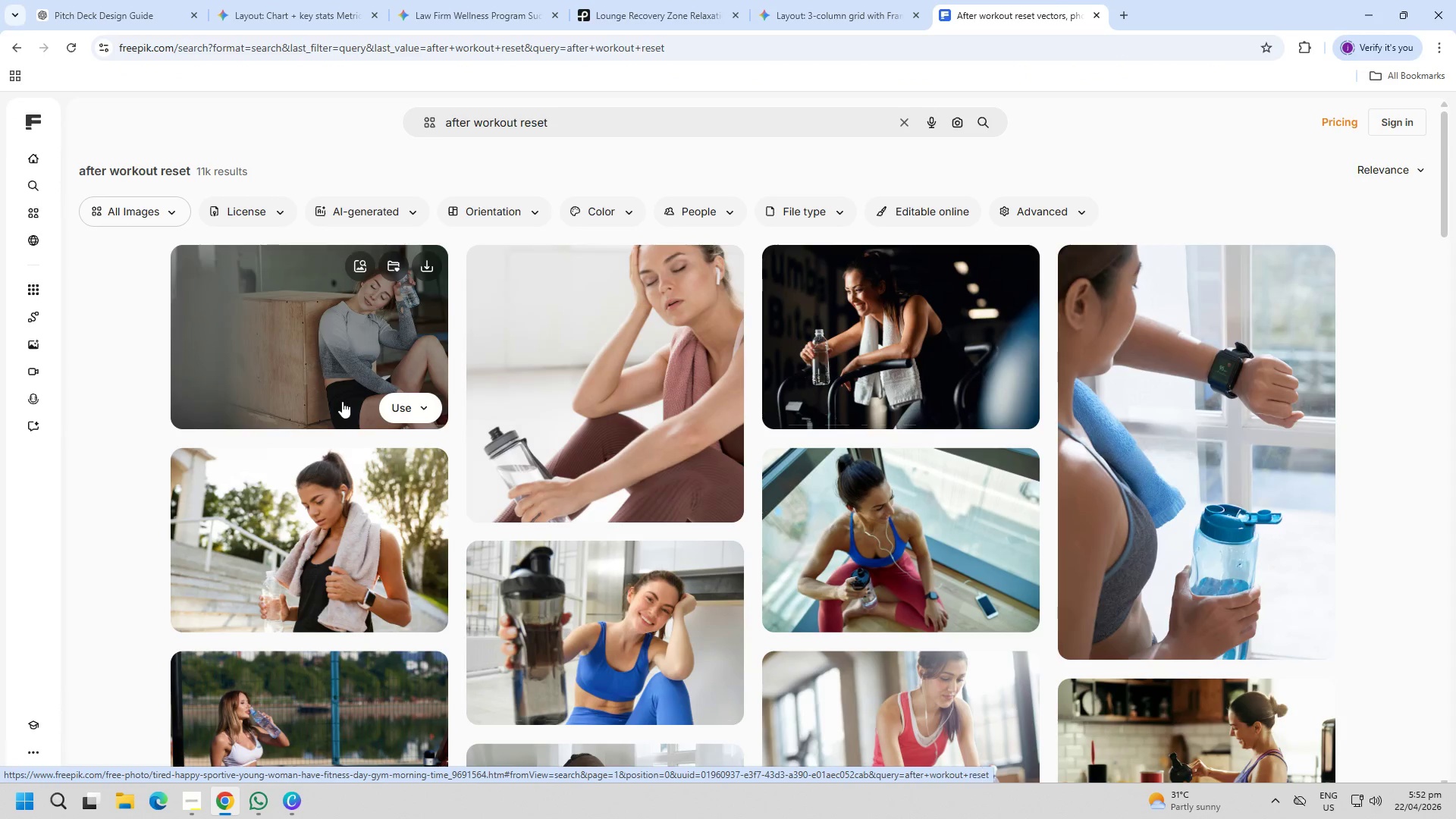 
left_click([342, 401])
 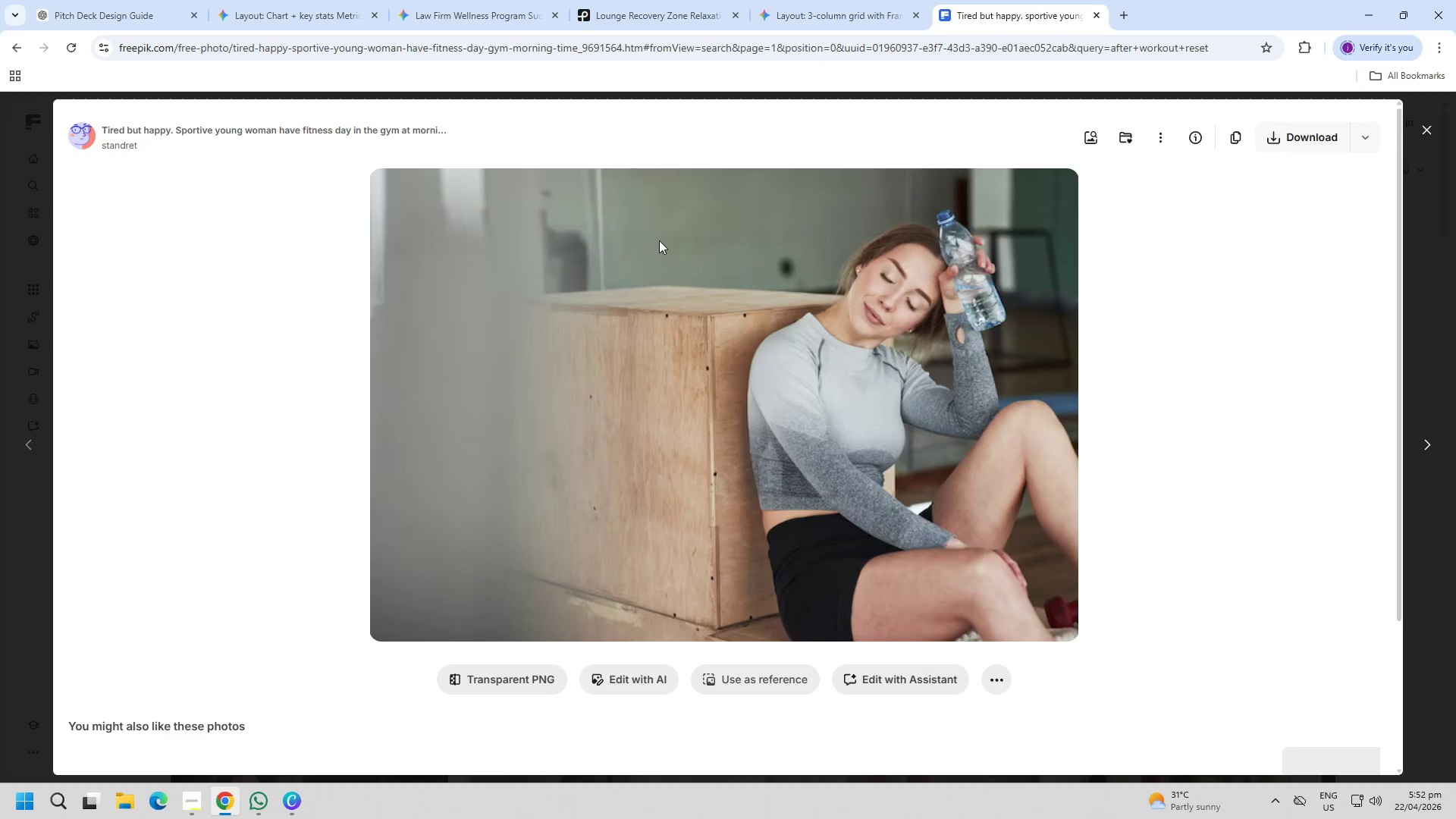 
key(Escape)
 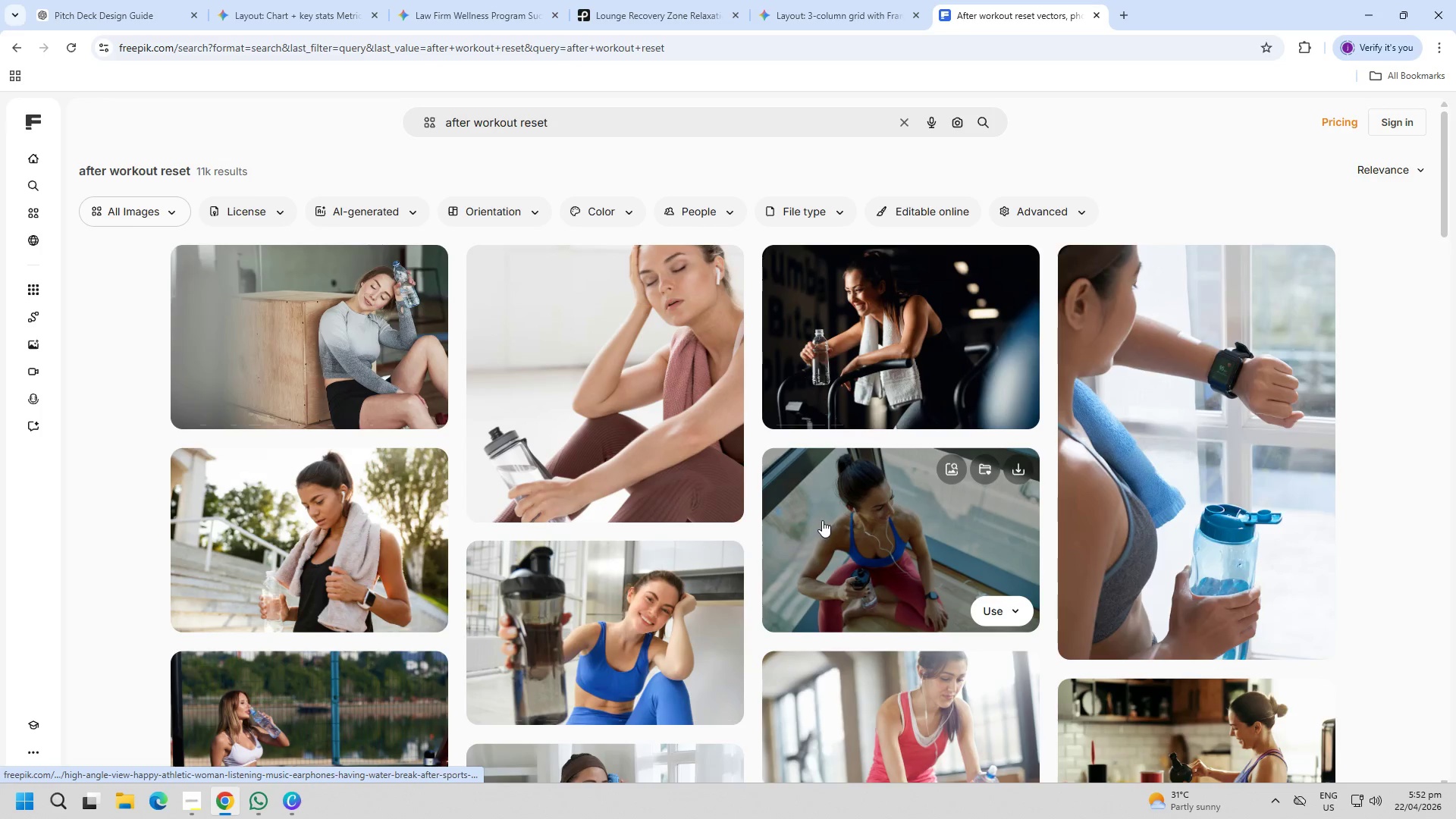 
scroll: coordinate [654, 554], scroll_direction: down, amount: 14.0
 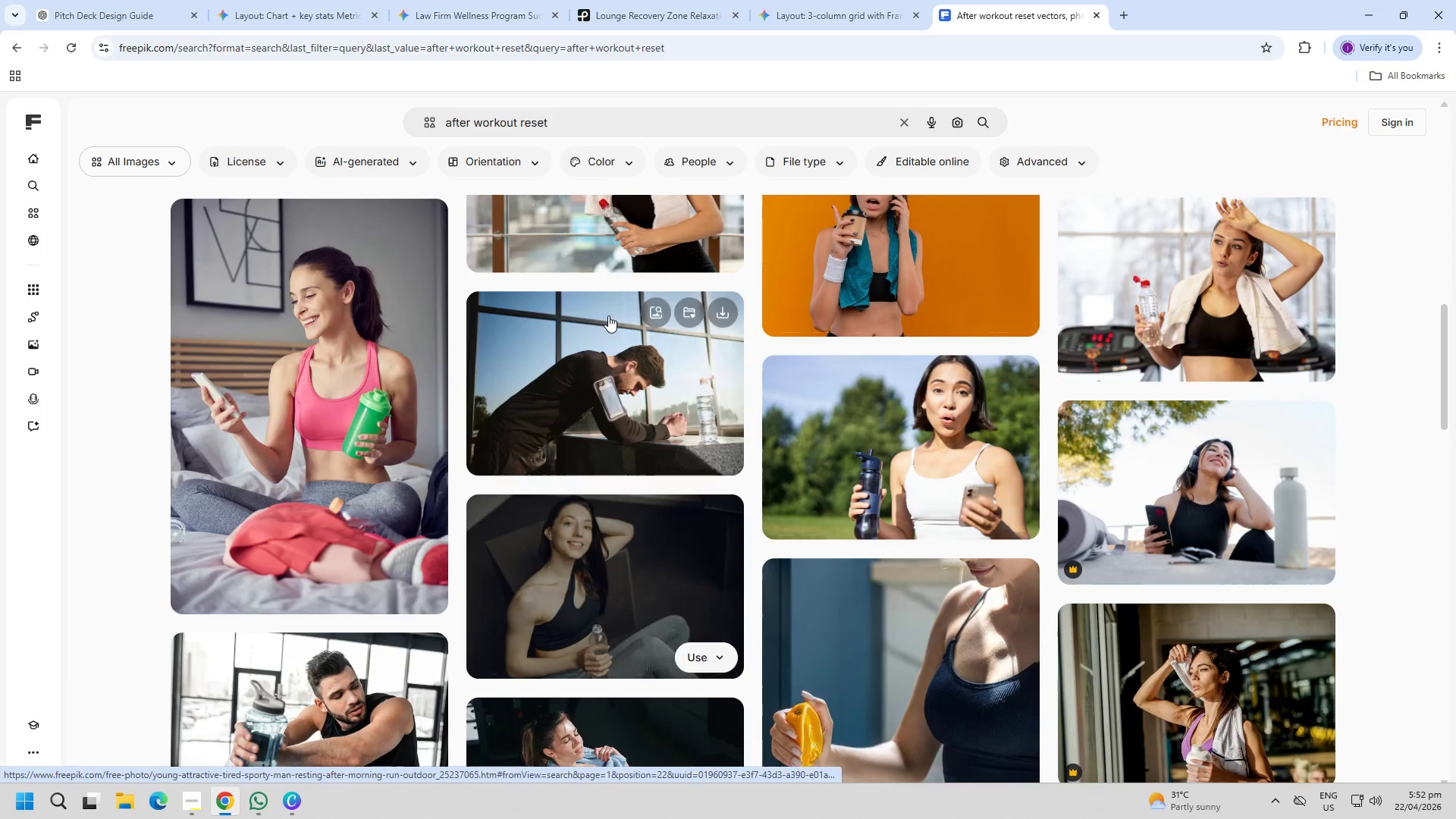 
left_click_drag(start_coordinate=[587, 118], to_coordinate=[403, 127])
 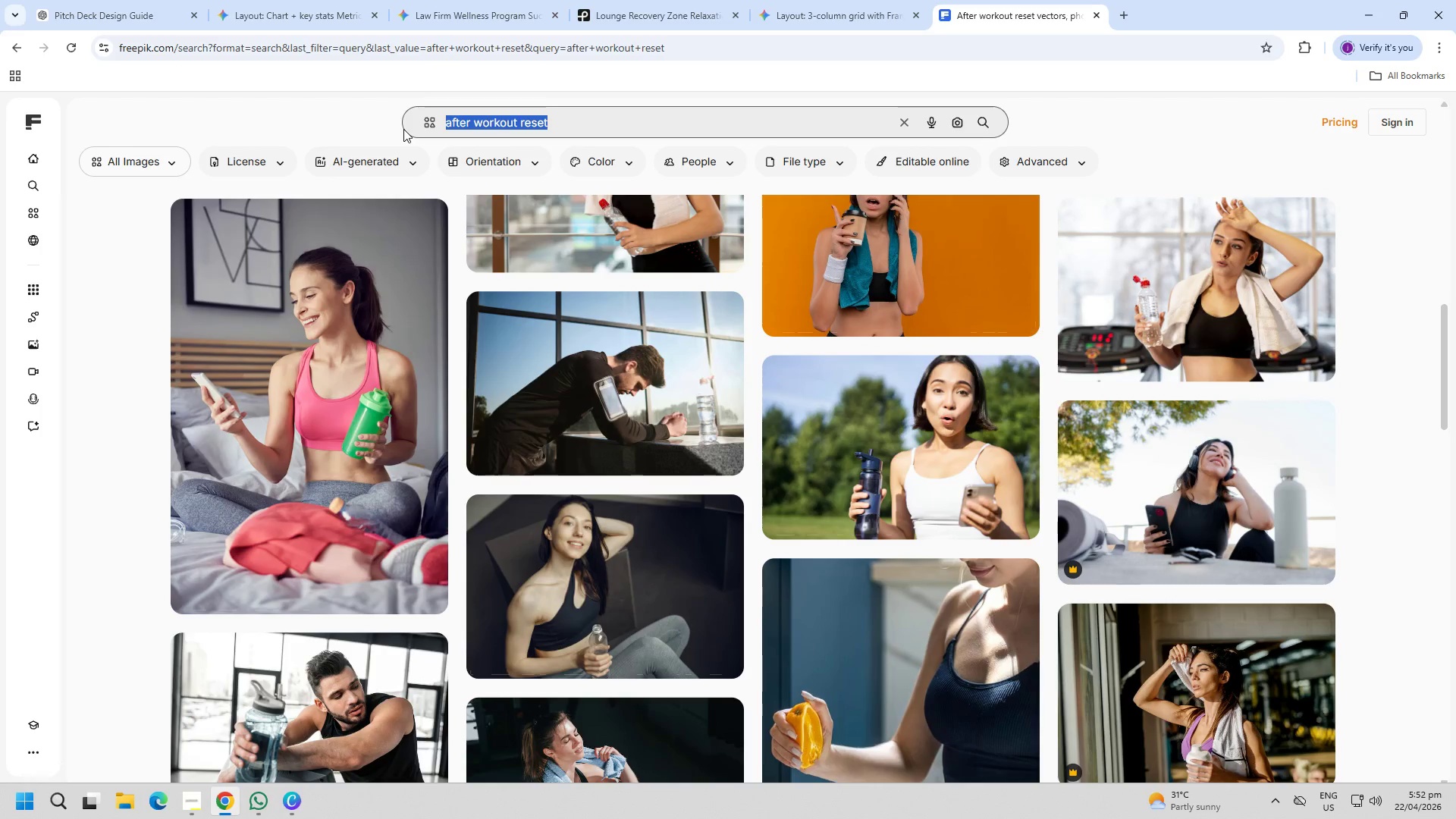 
type(prepare thing after workout)
 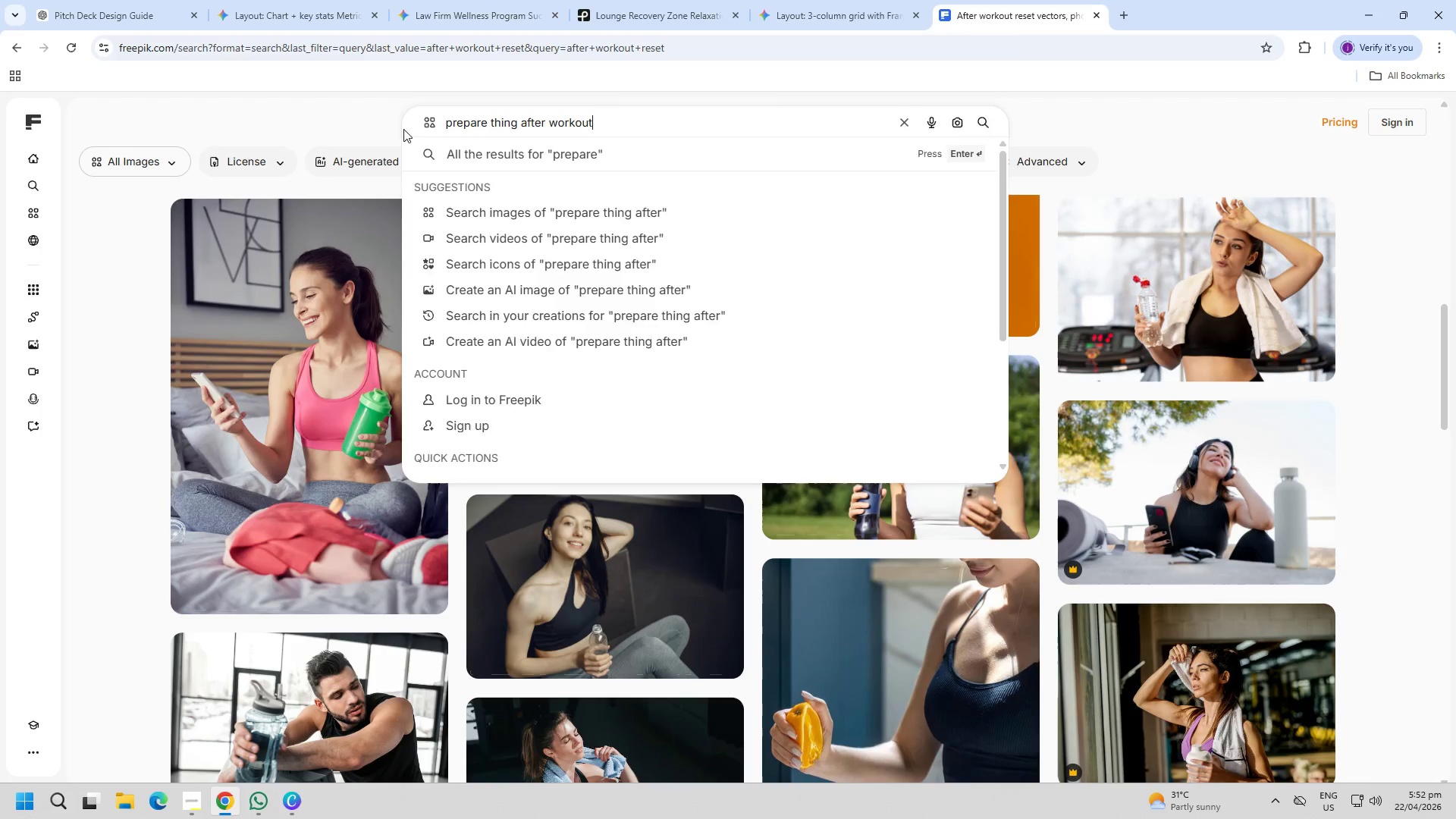 
key(Enter)
 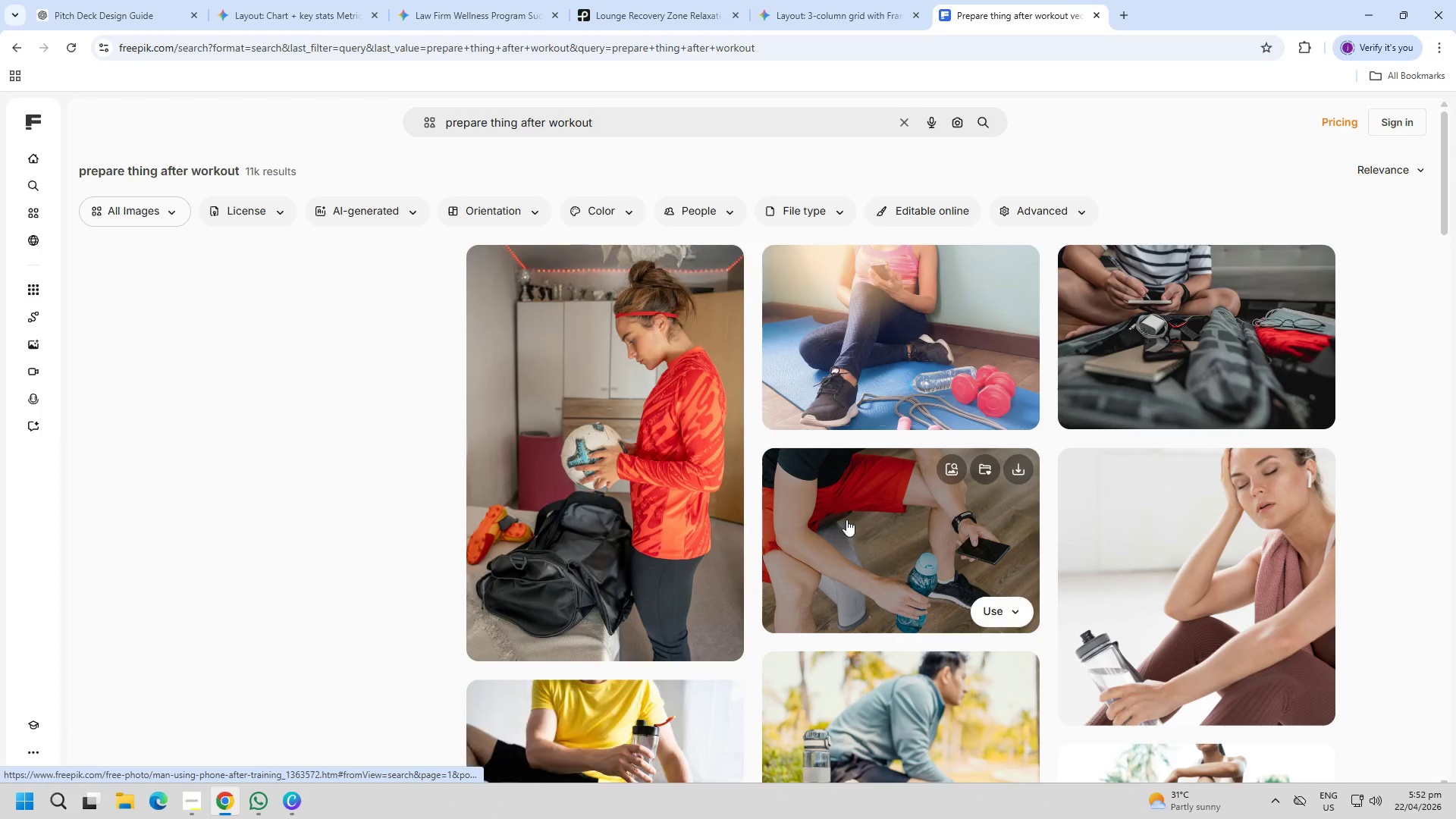 
scroll: coordinate [797, 467], scroll_direction: down, amount: 8.0
 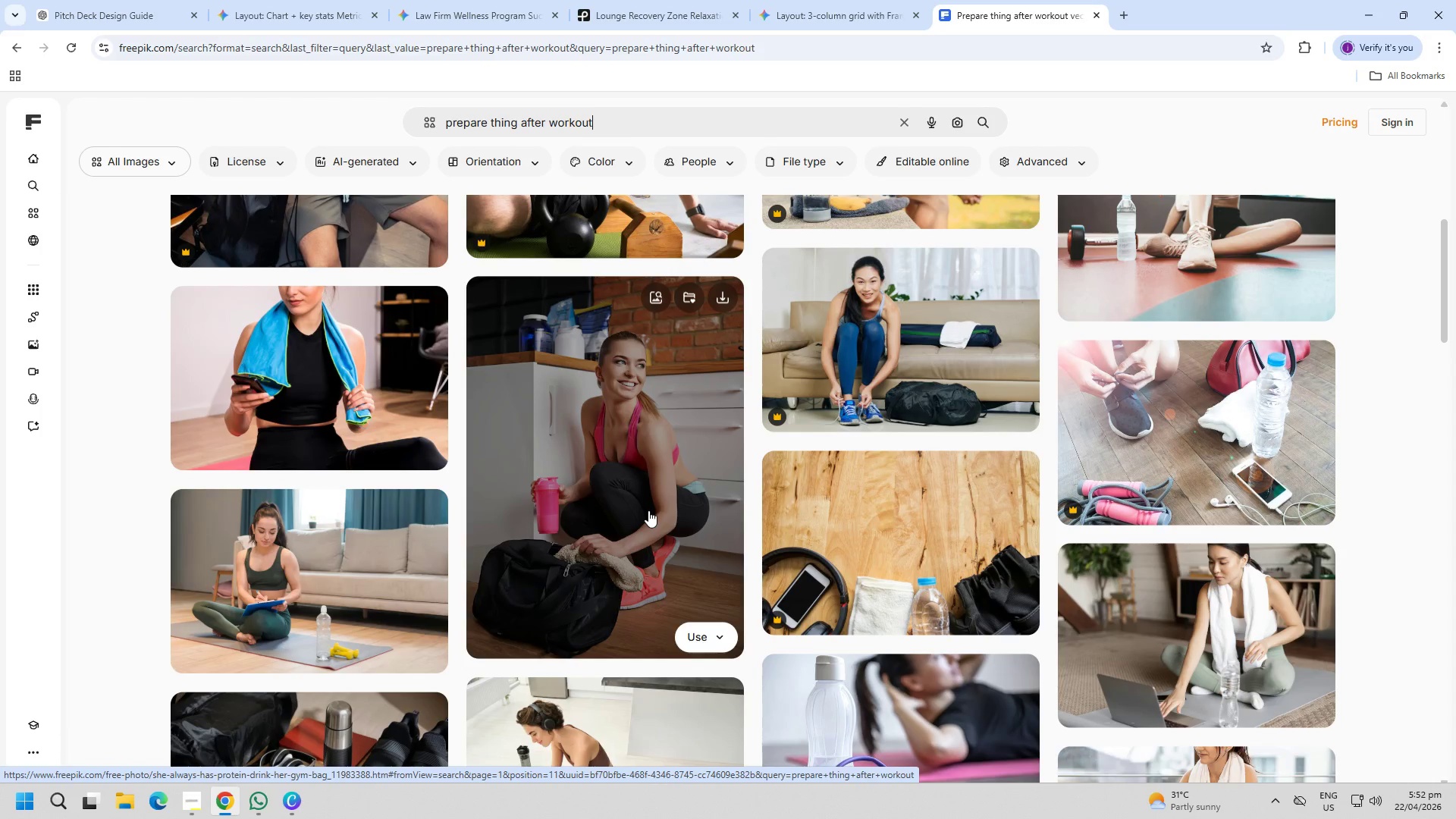 
wait(6.34)
 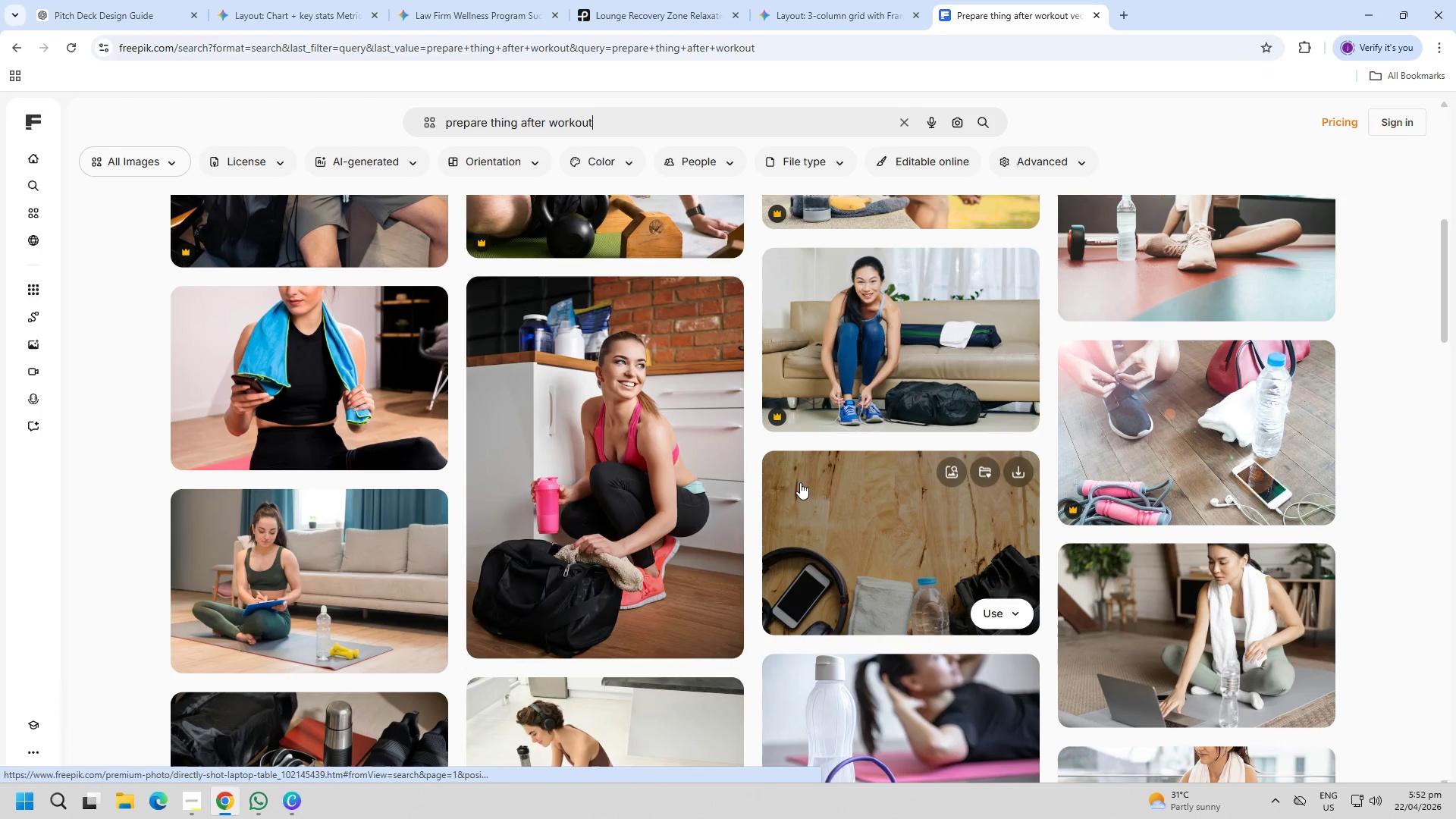 
scroll: coordinate [610, 471], scroll_direction: down, amount: 16.0
 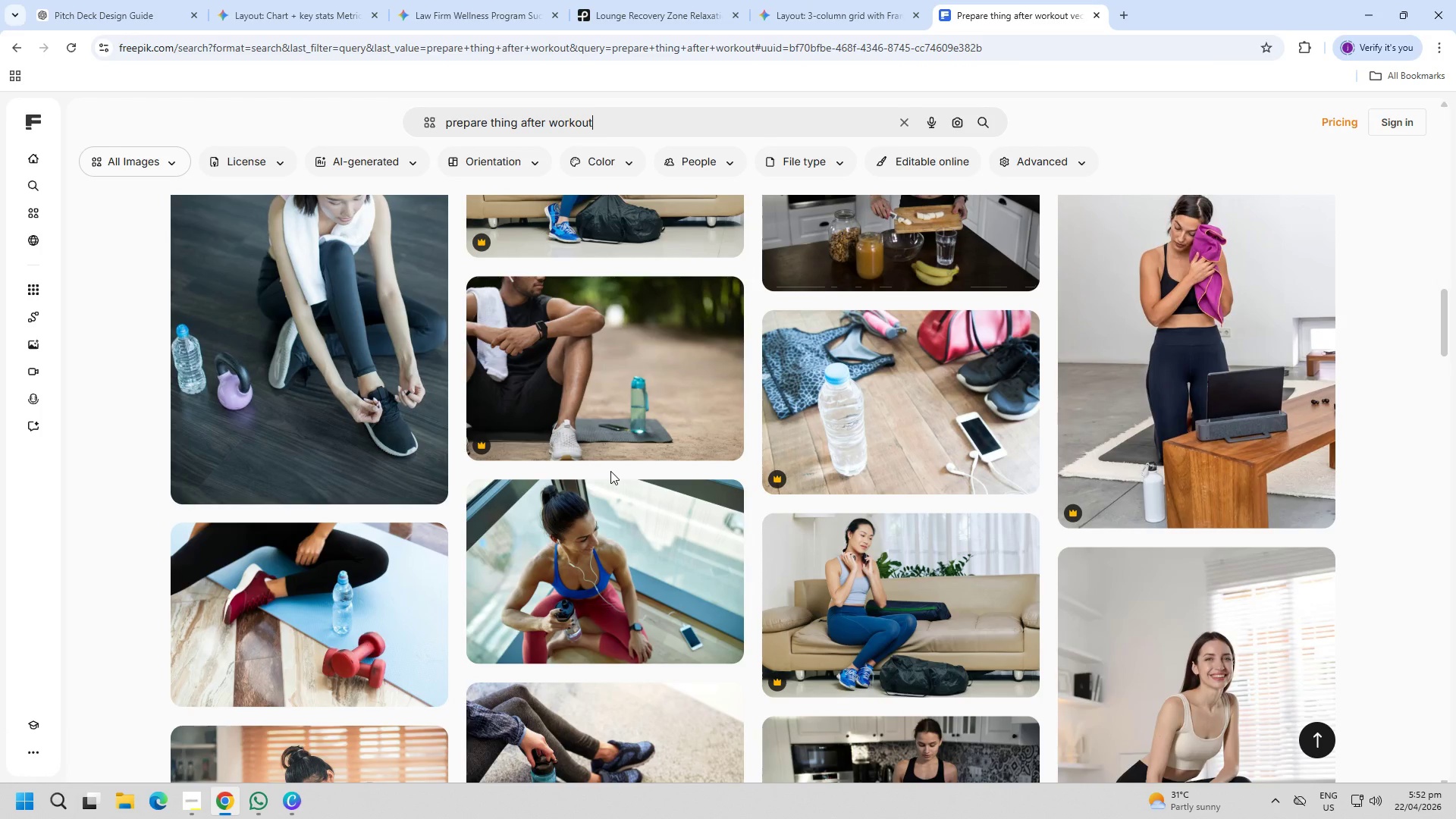 
scroll: coordinate [1141, 526], scroll_direction: down, amount: 7.0
 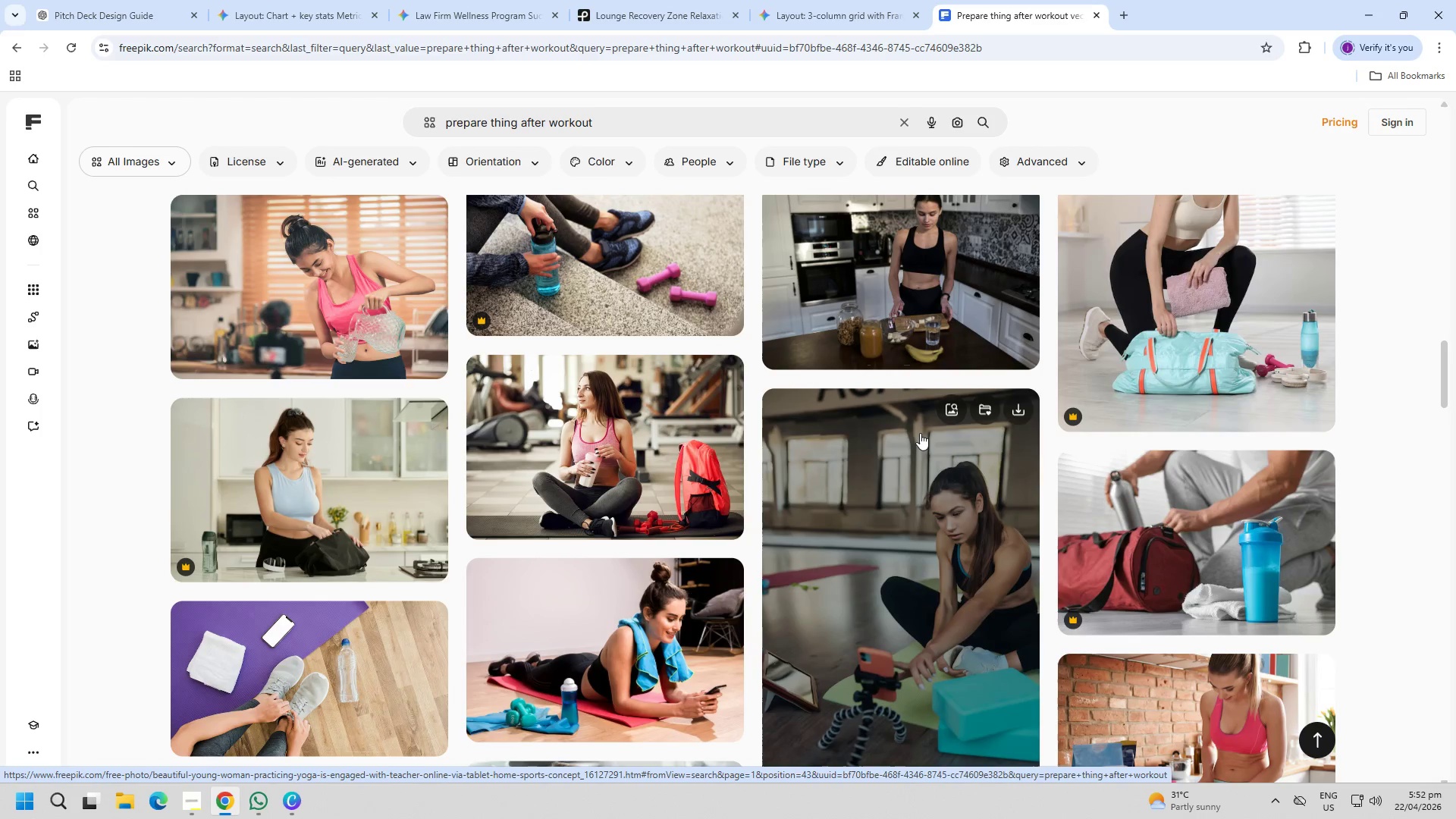 
mouse_move([654, 428])
 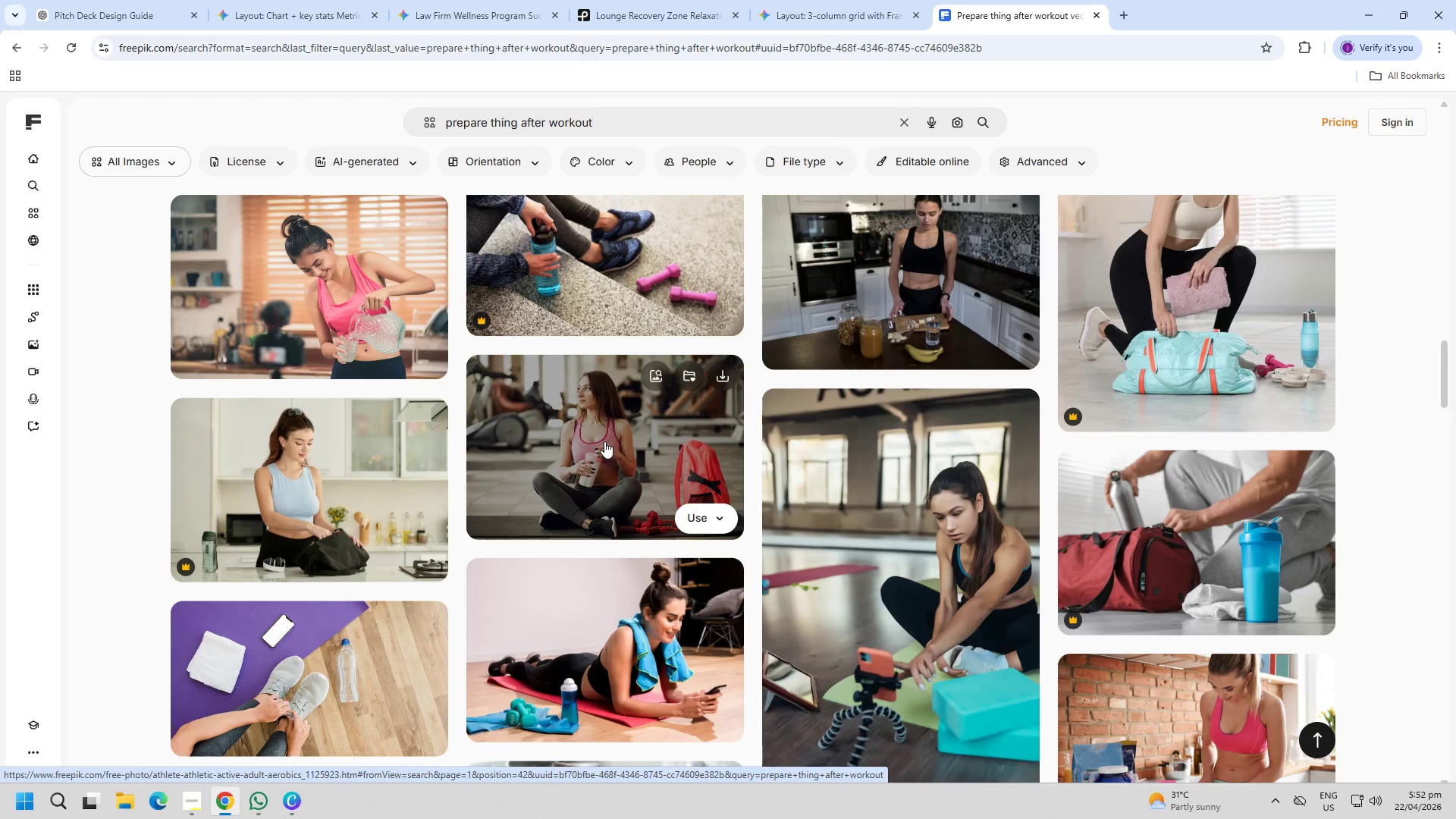 
left_click([604, 441])
 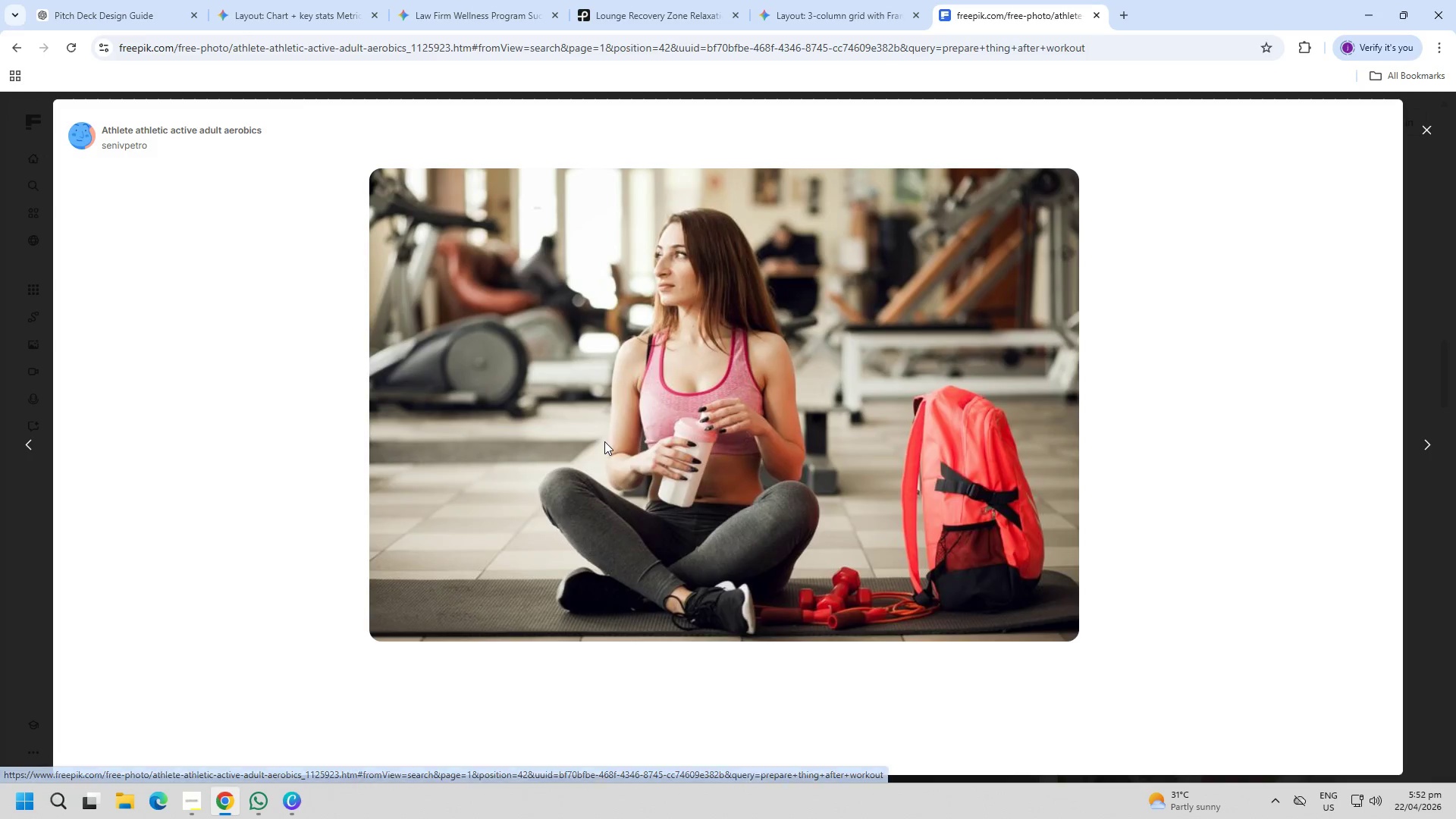 
key(PageDown)
 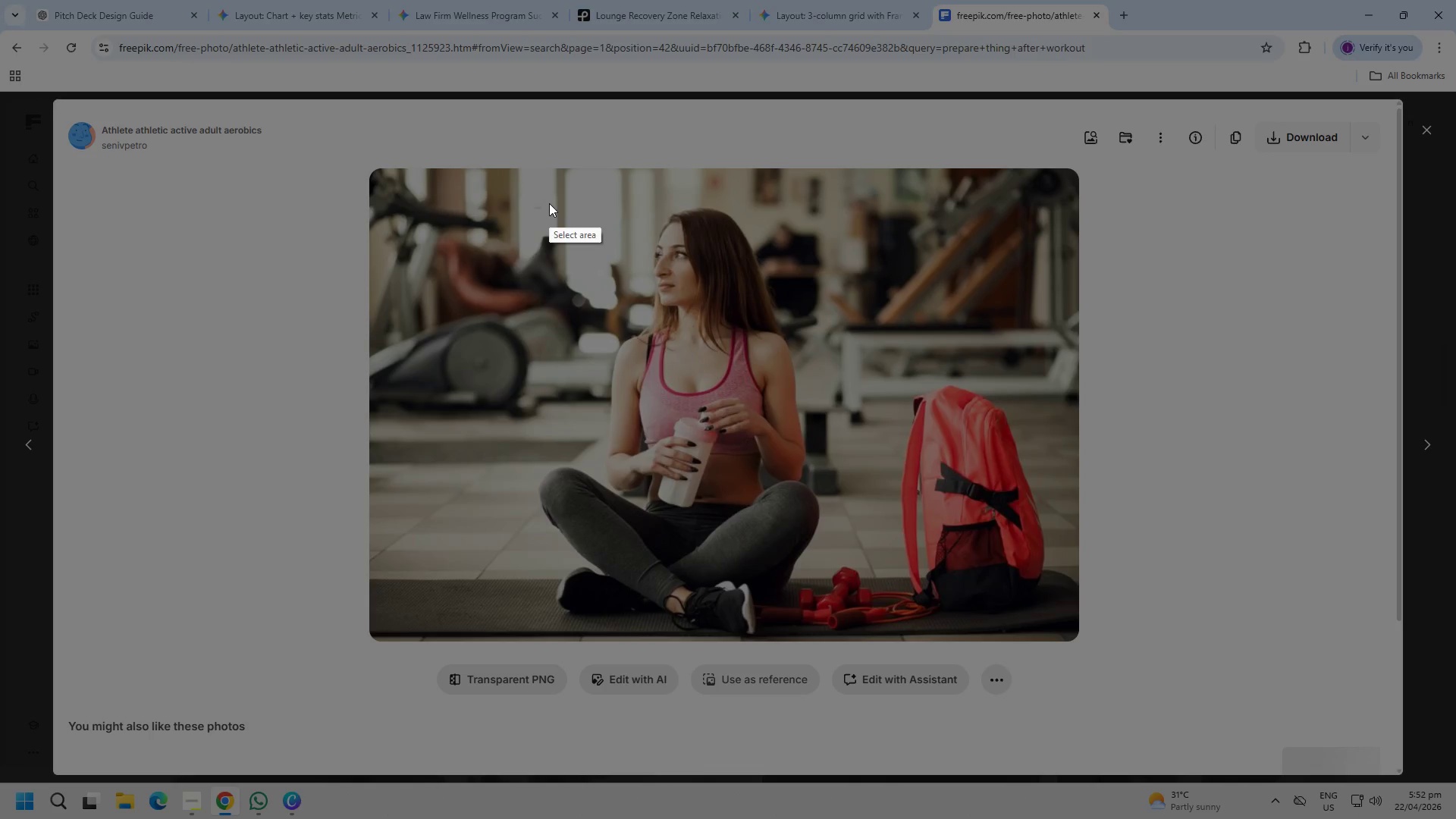 
key(Escape)
 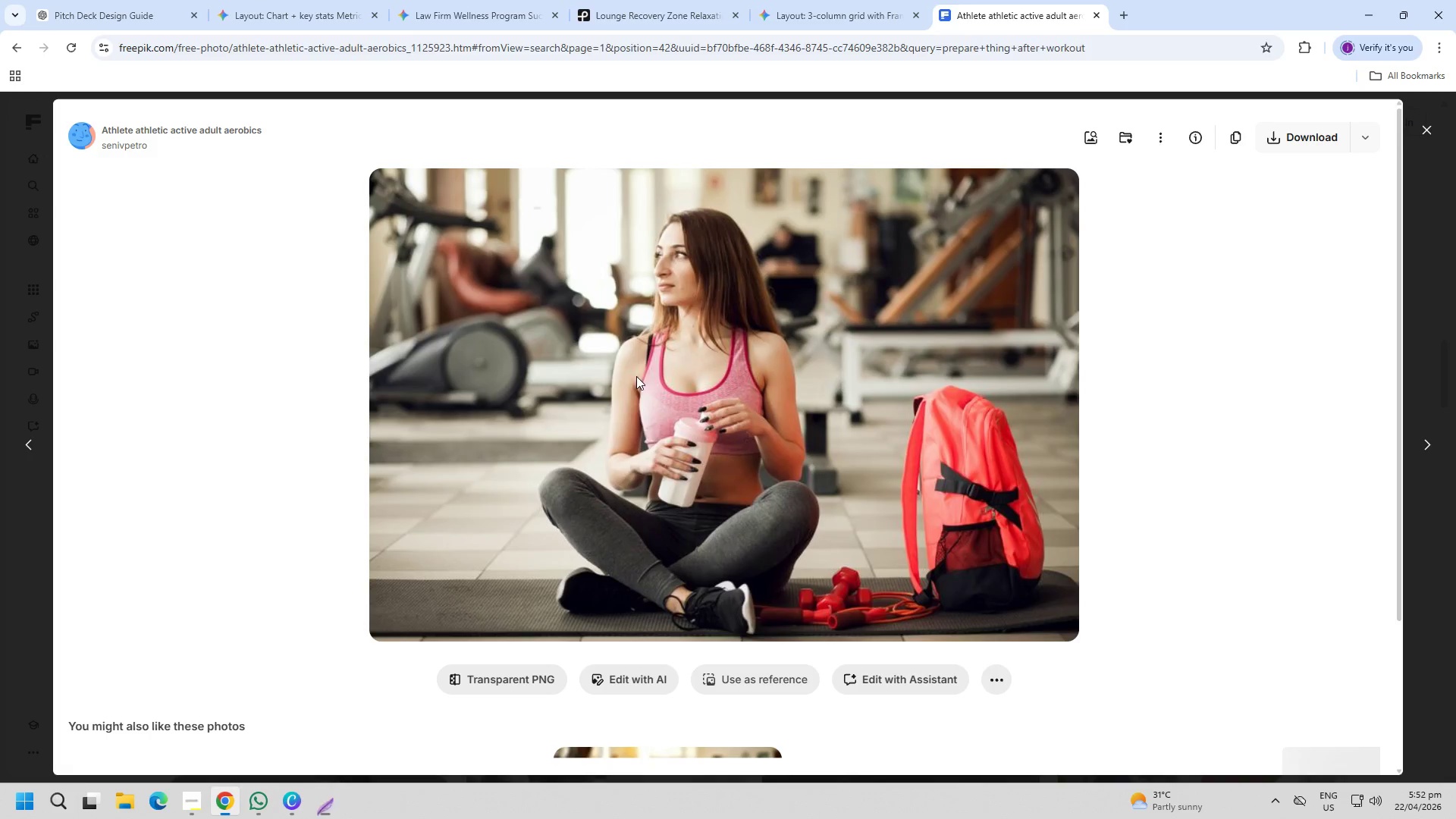 
key(Escape)
 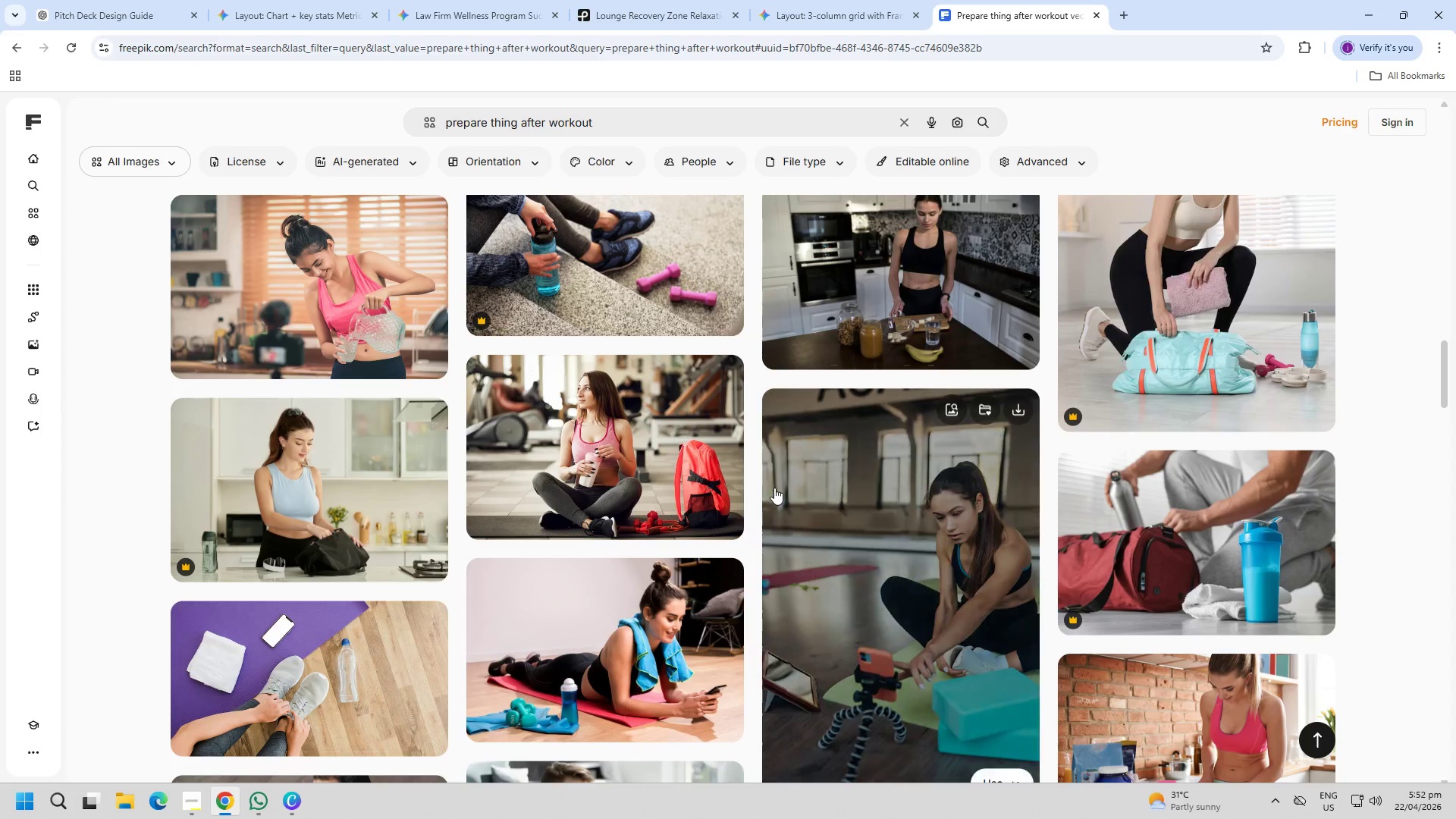 
scroll: coordinate [705, 472], scroll_direction: down, amount: 21.0
 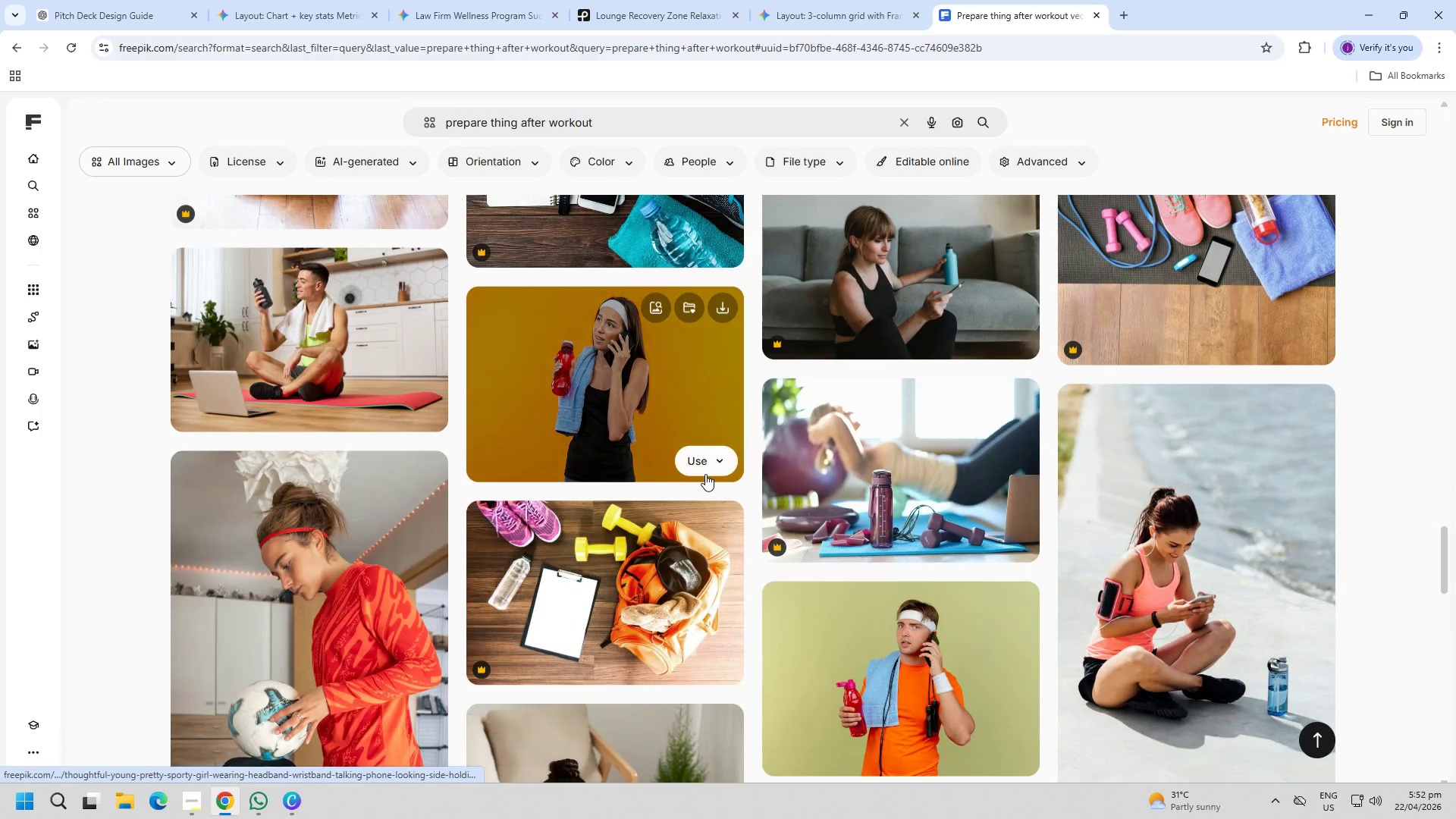 
scroll: coordinate [635, 508], scroll_direction: down, amount: 9.0
 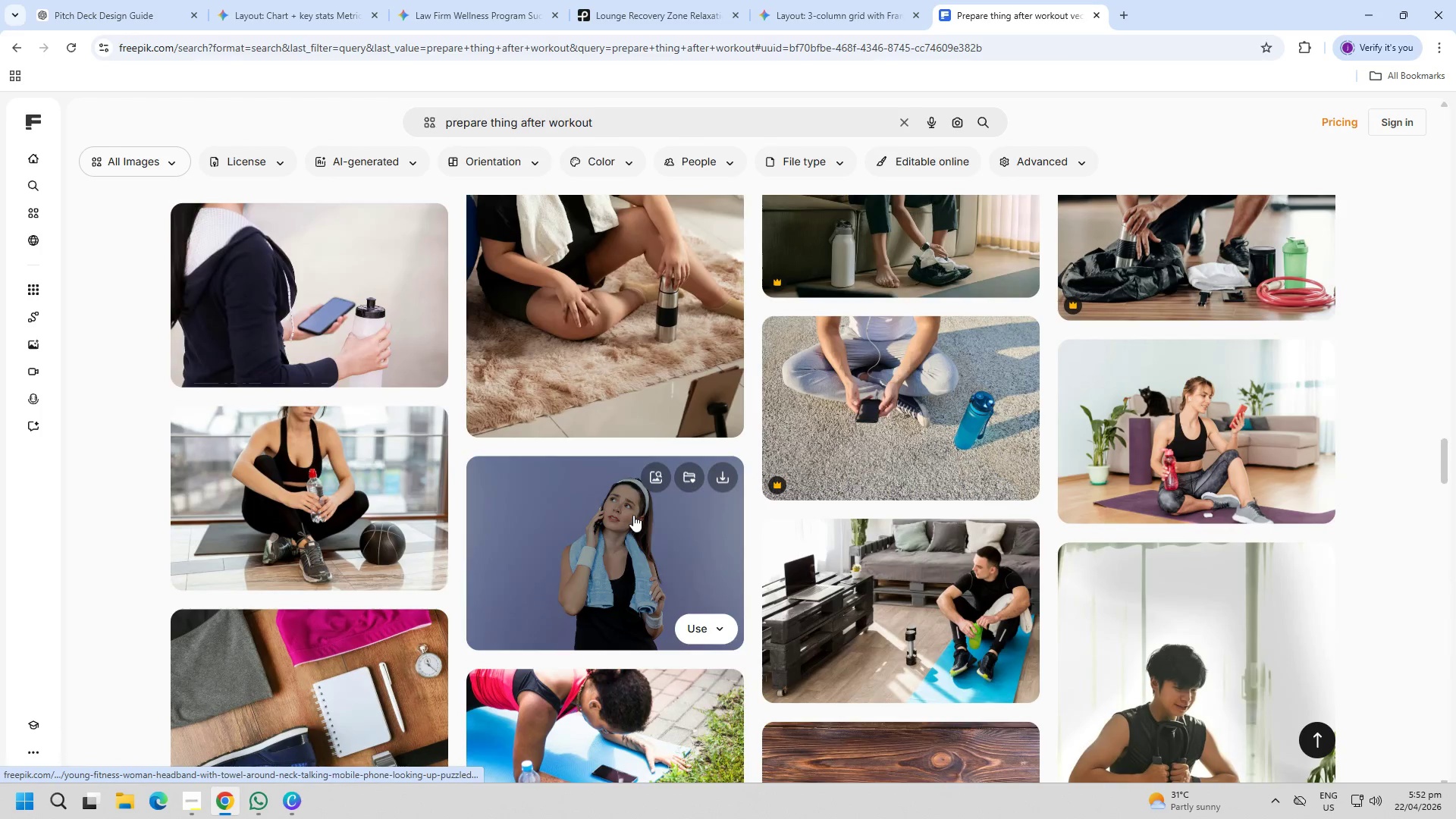 
scroll: coordinate [618, 508], scroll_direction: up, amount: 64.0
 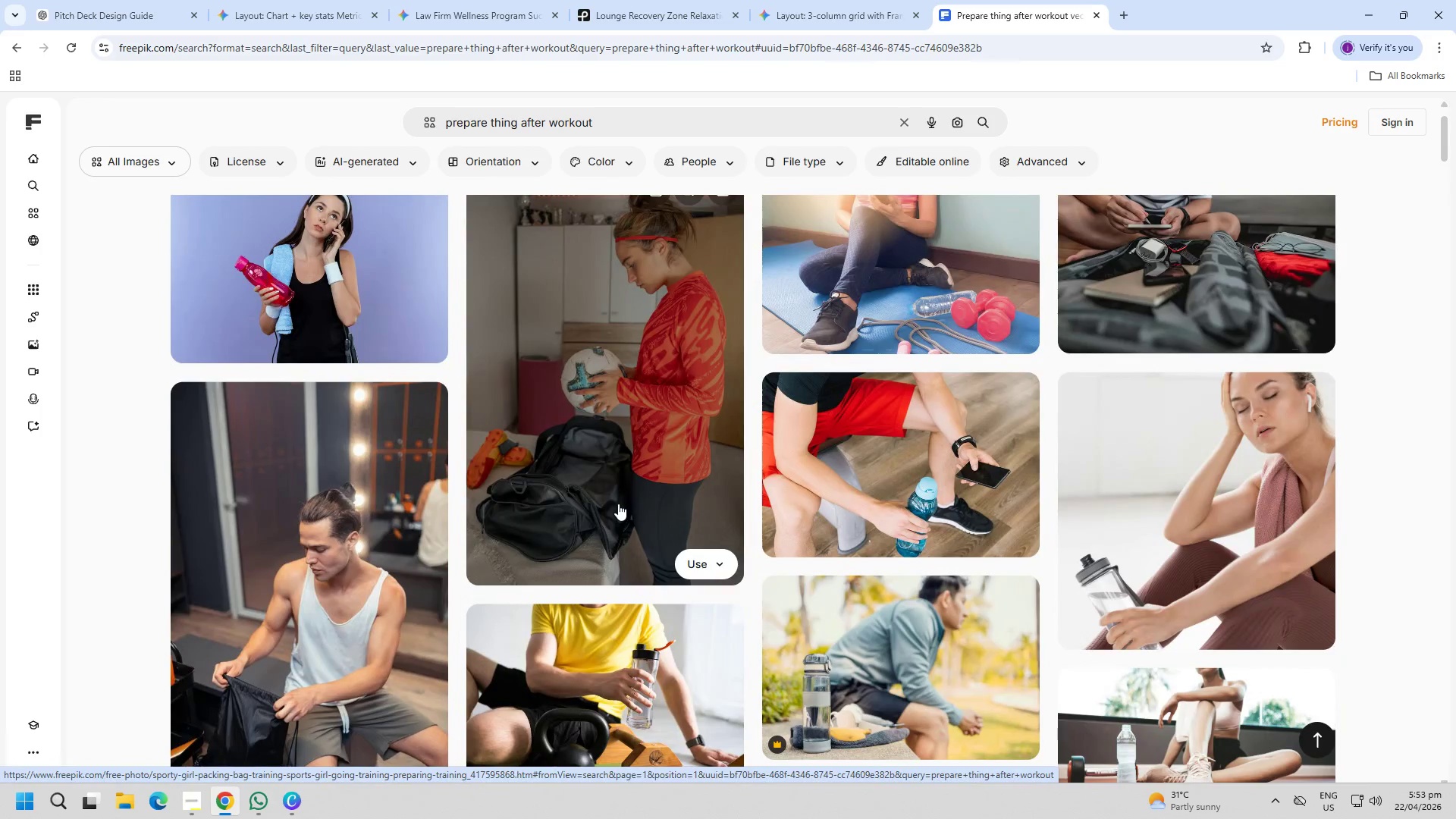 
scroll: coordinate [628, 547], scroll_direction: down, amount: 8.0
 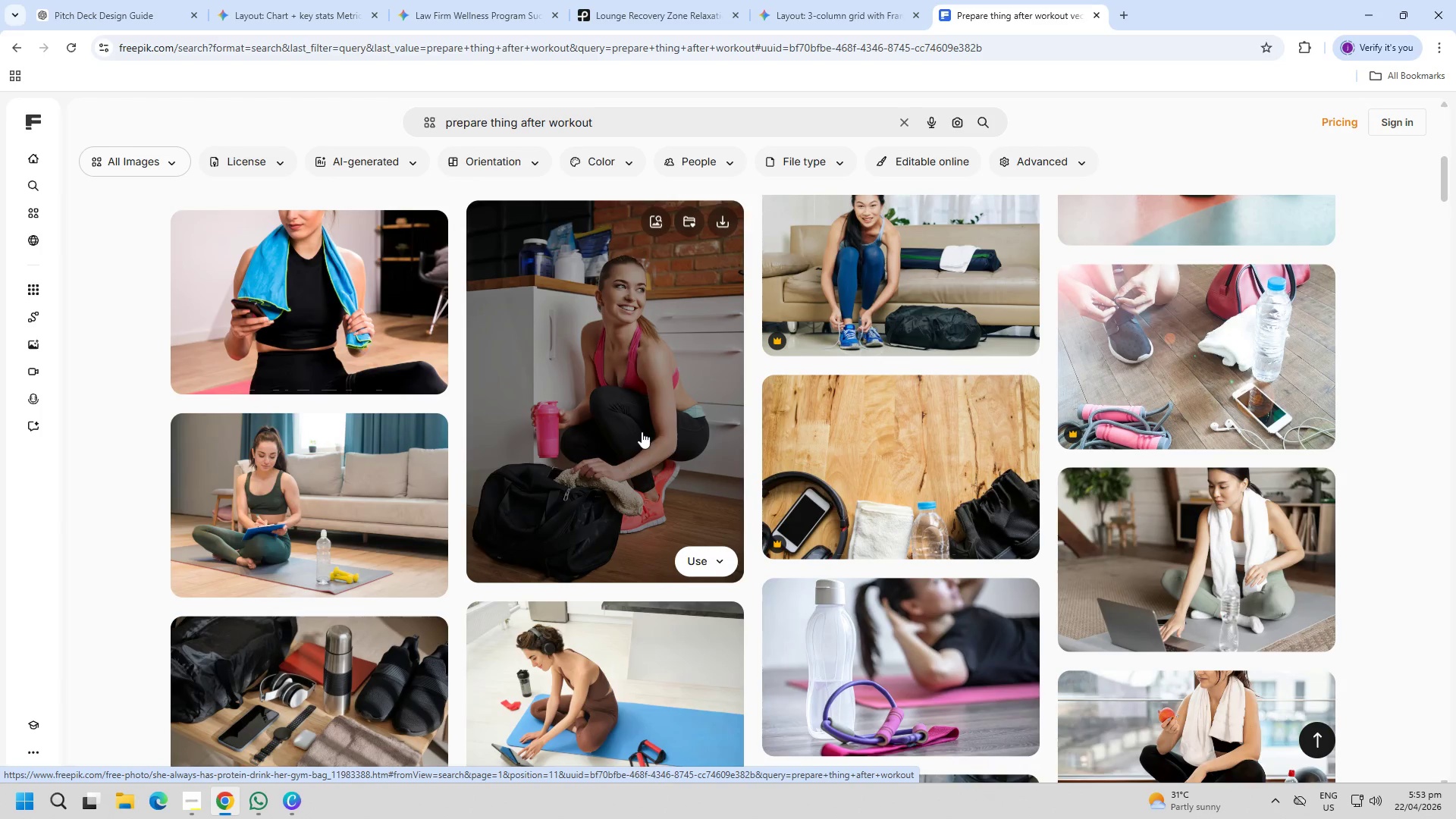 
left_click([645, 425])
 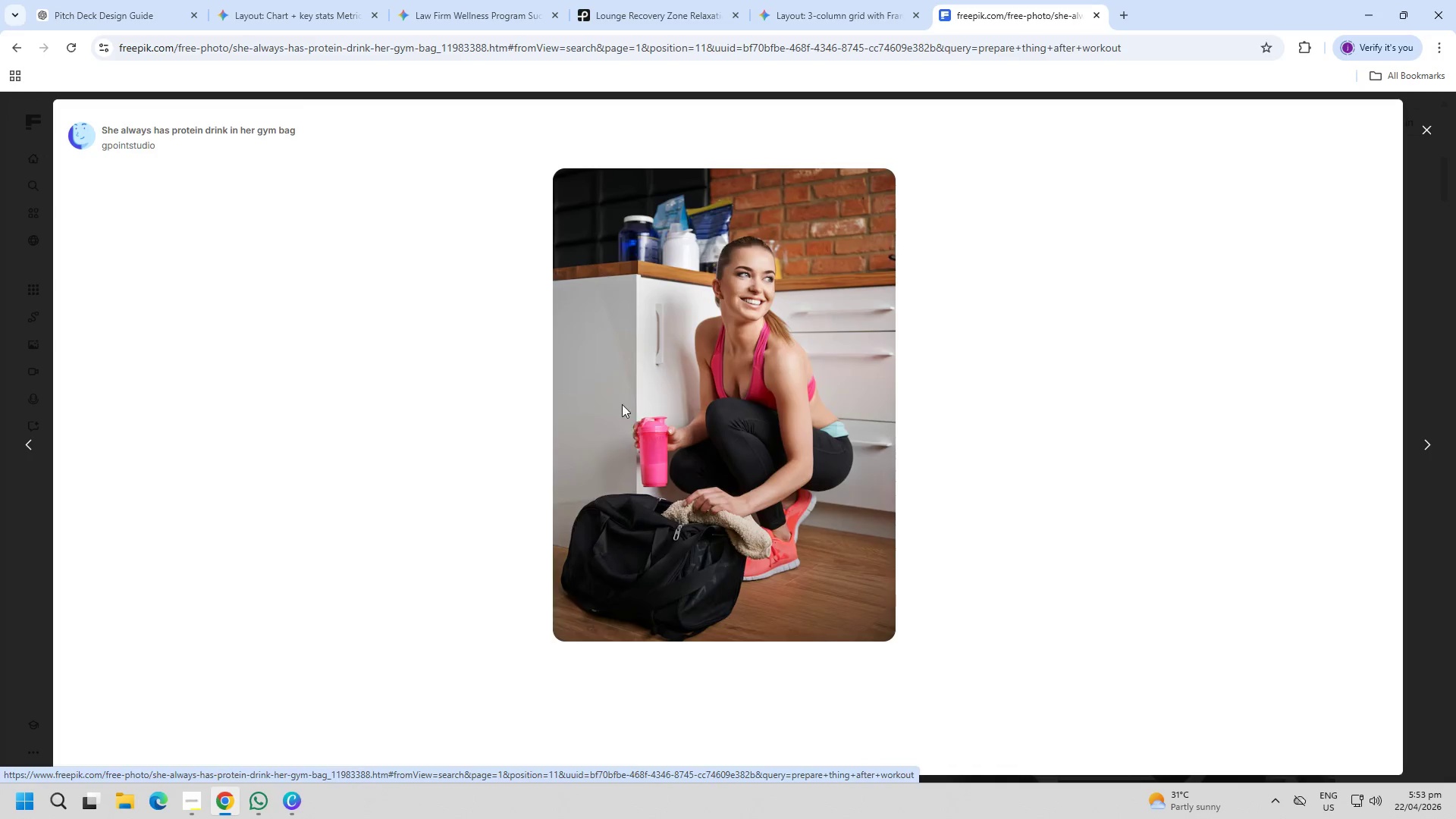 
key(PageDown)
 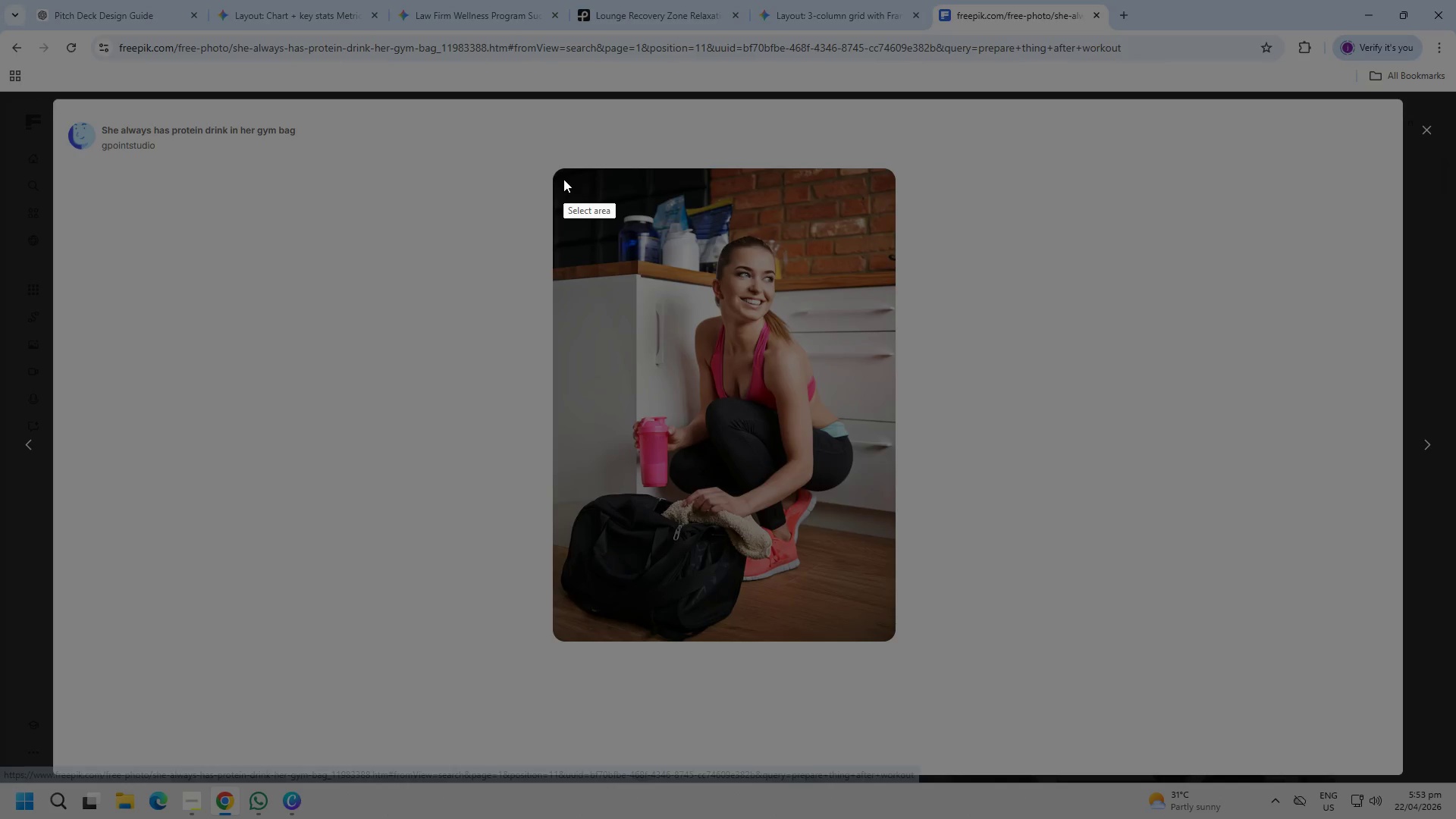 
left_click_drag(start_coordinate=[558, 172], to_coordinate=[879, 634])
 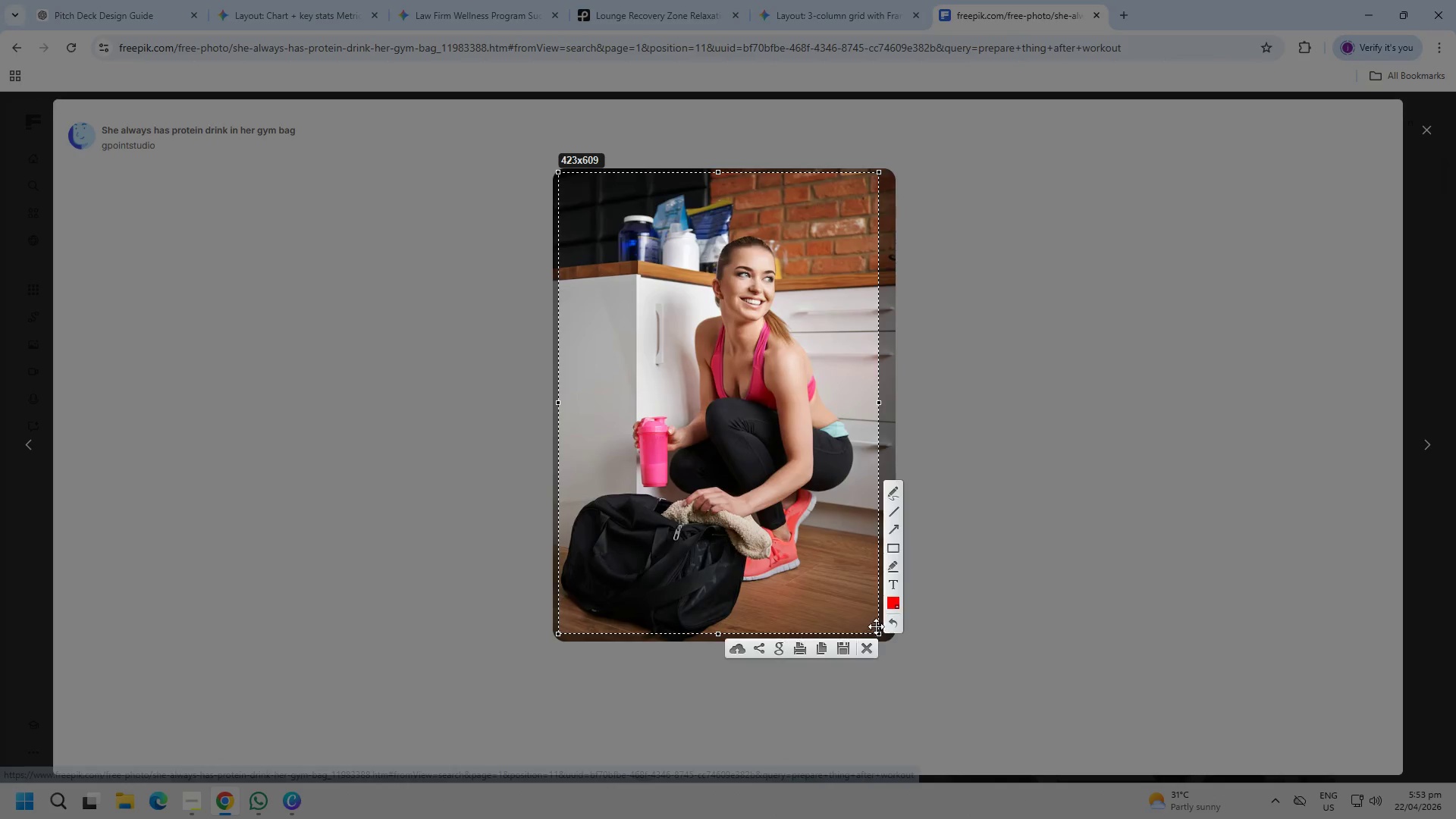 
key(Control+ControlLeft)
 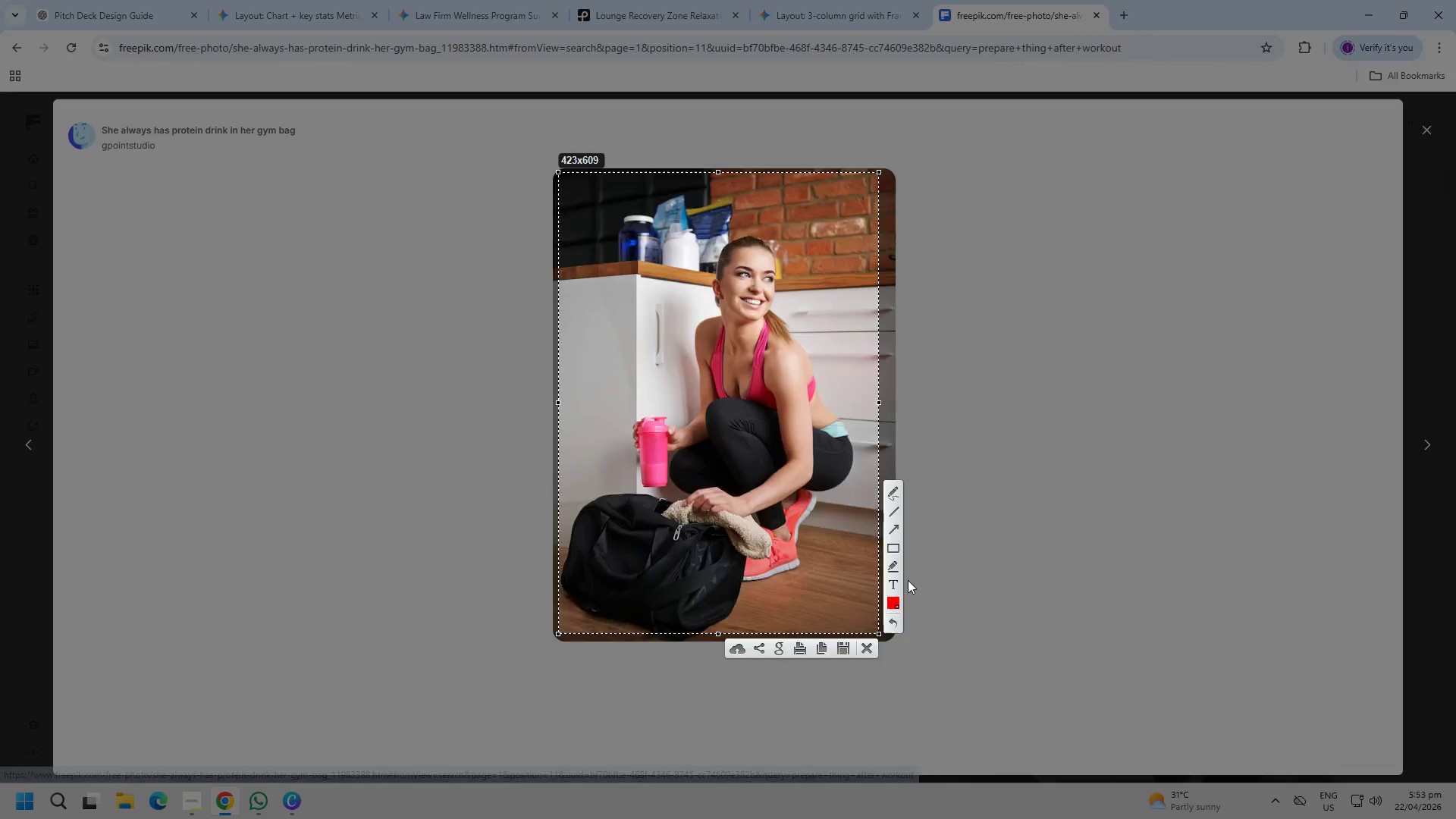 
key(Control+C)
 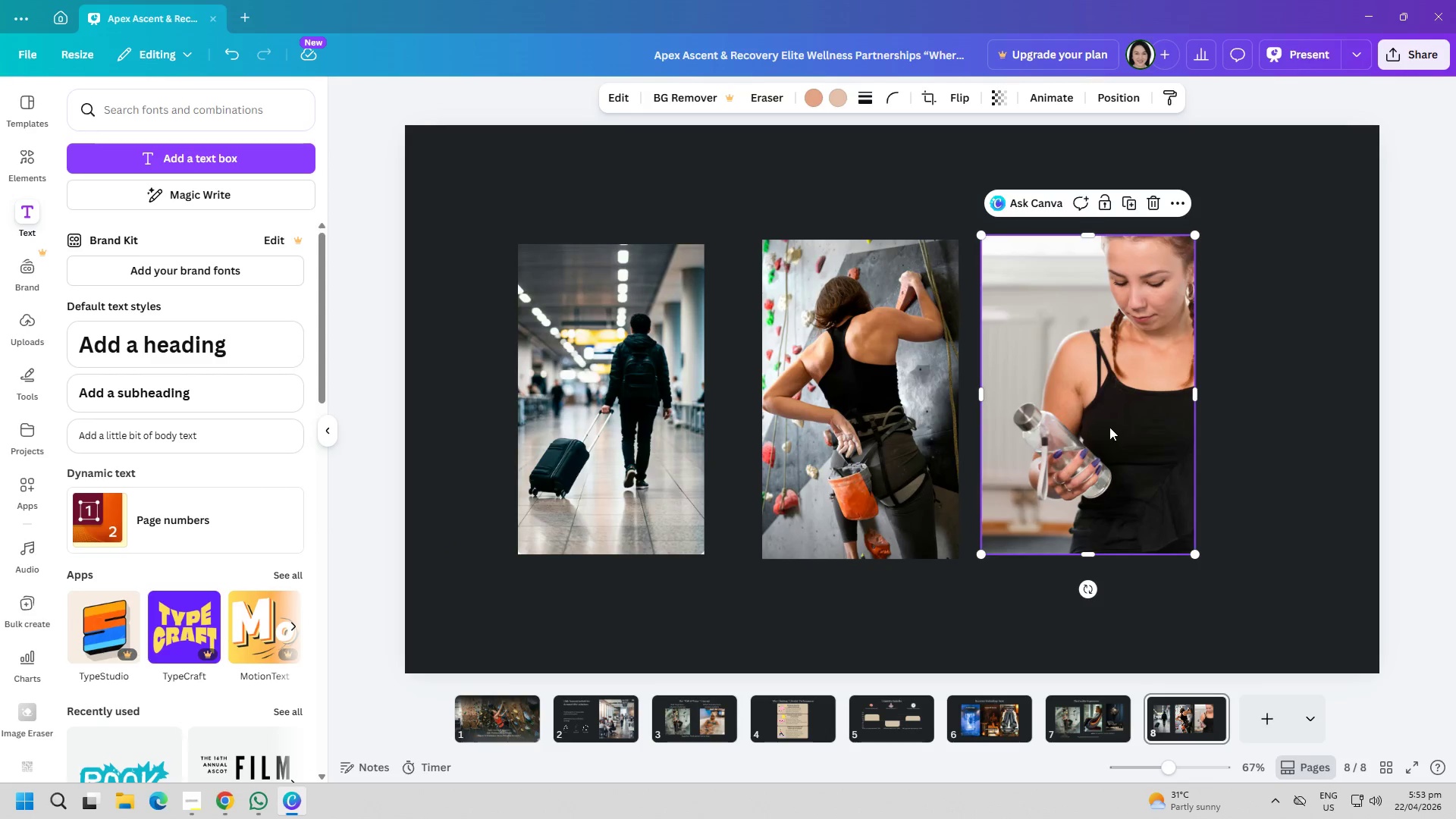 
left_click_drag(start_coordinate=[883, 421], to_coordinate=[852, 425])
 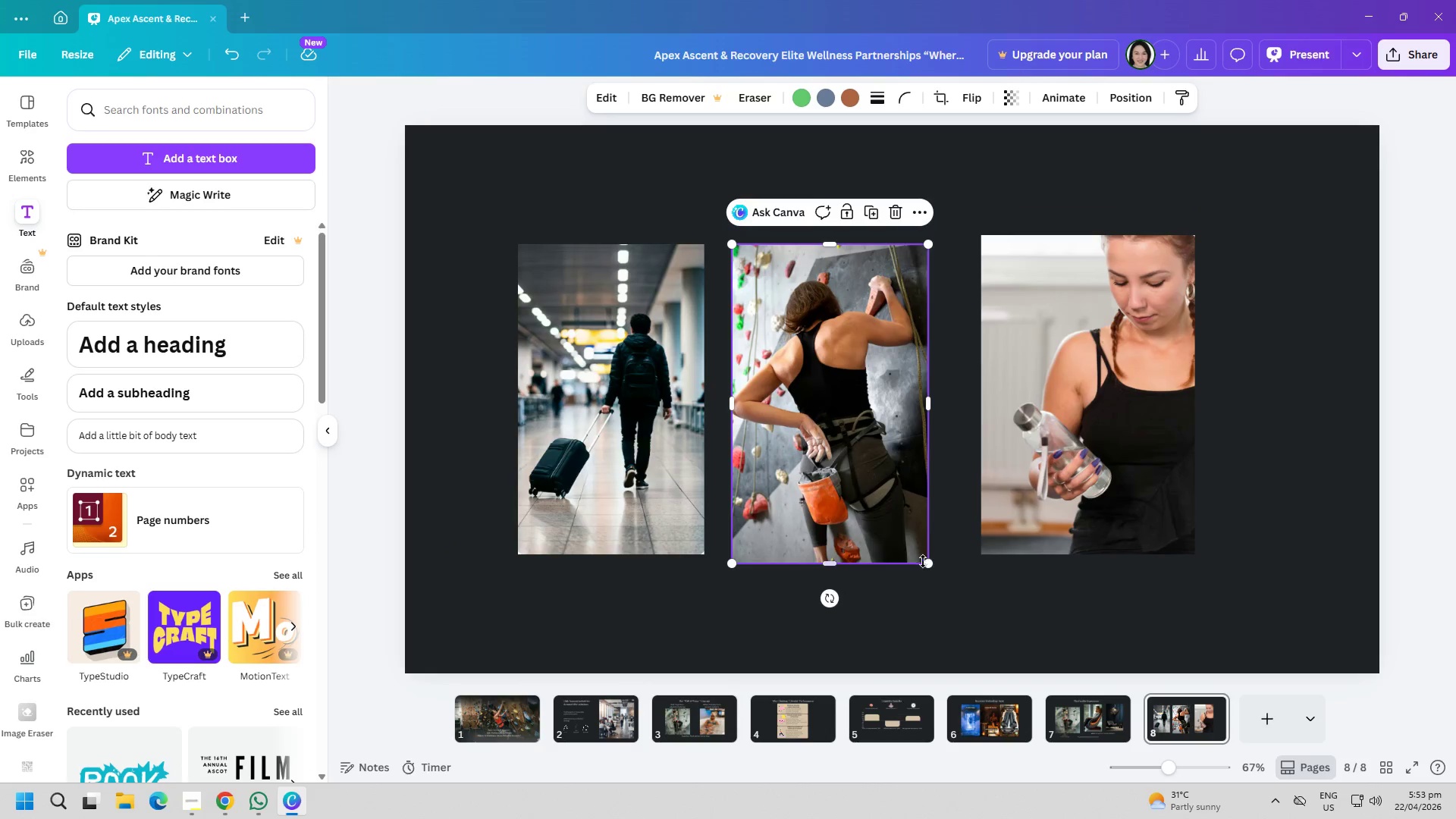 
left_click_drag(start_coordinate=[923, 563], to_coordinate=[884, 528])
 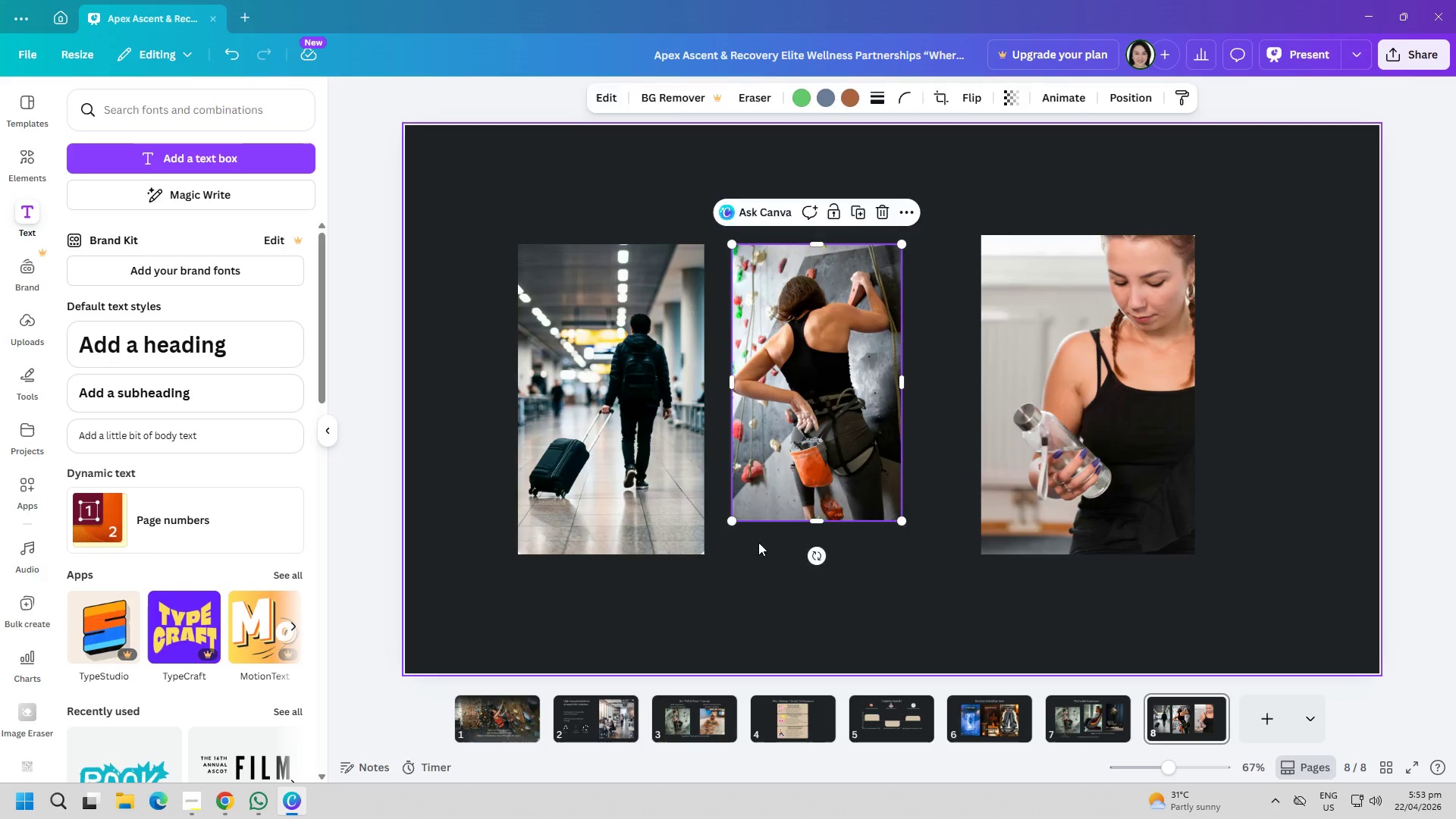 
double_click([651, 464])
 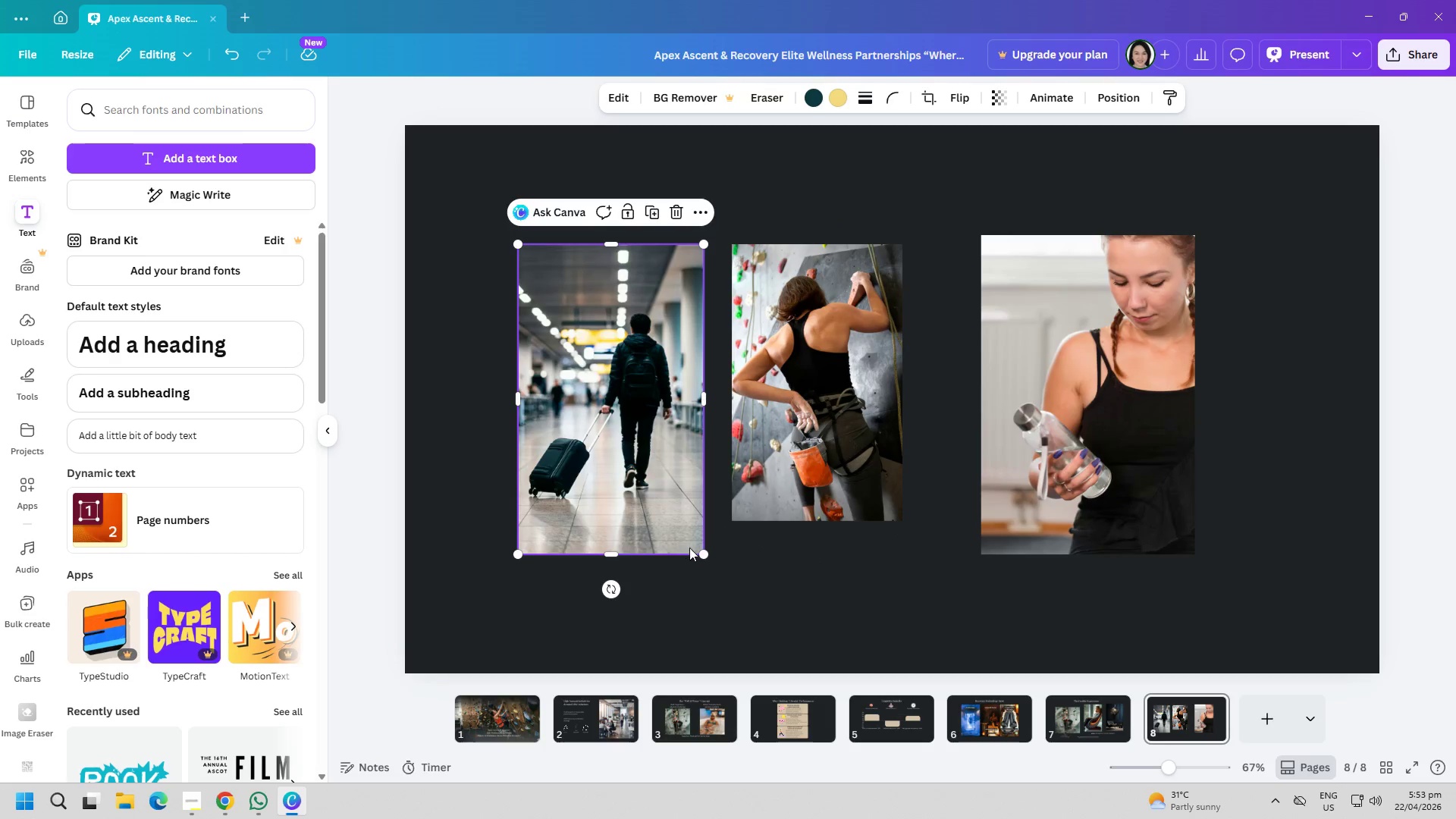 
left_click_drag(start_coordinate=[704, 553], to_coordinate=[673, 504])
 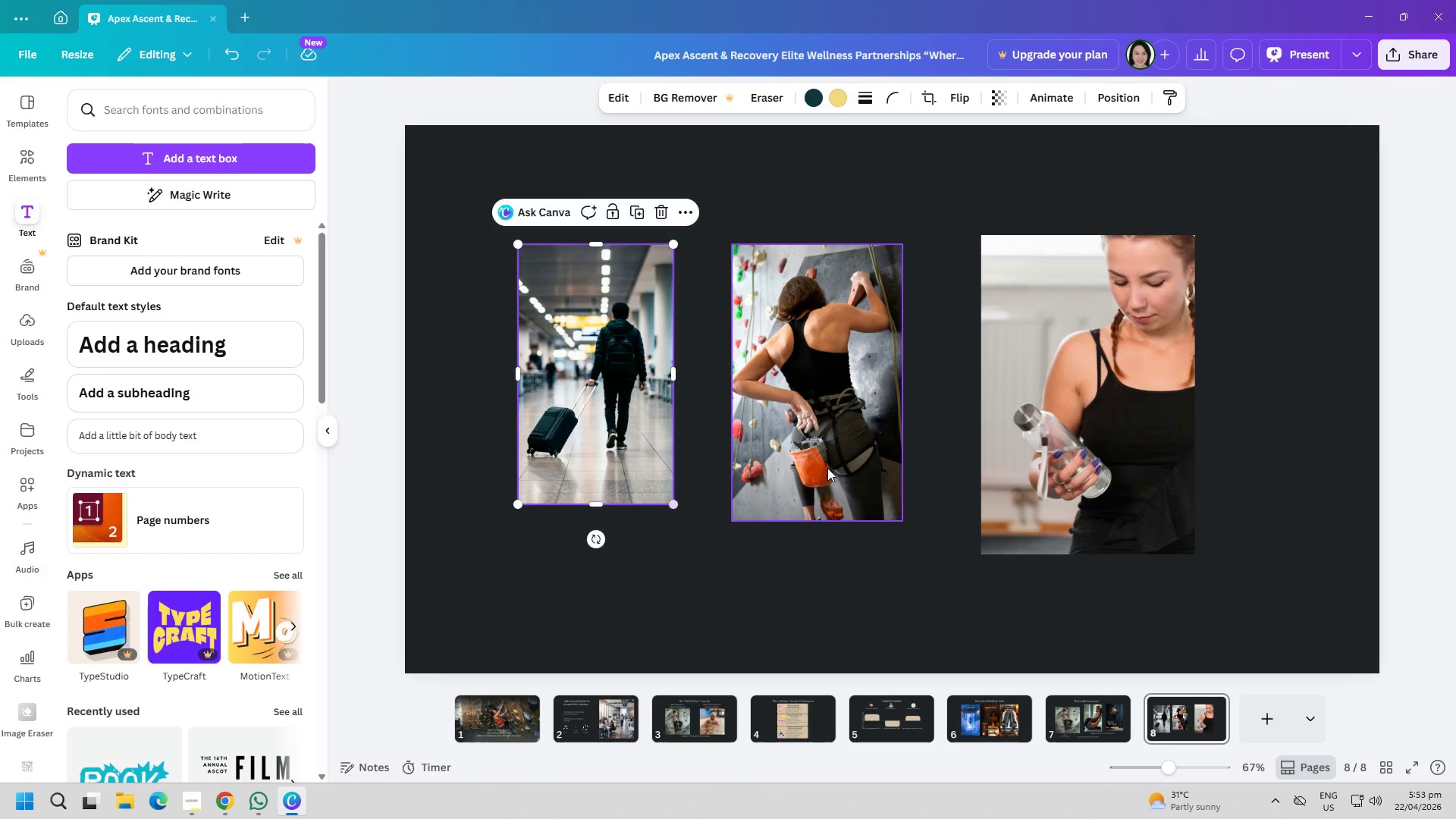 
left_click([827, 468])
 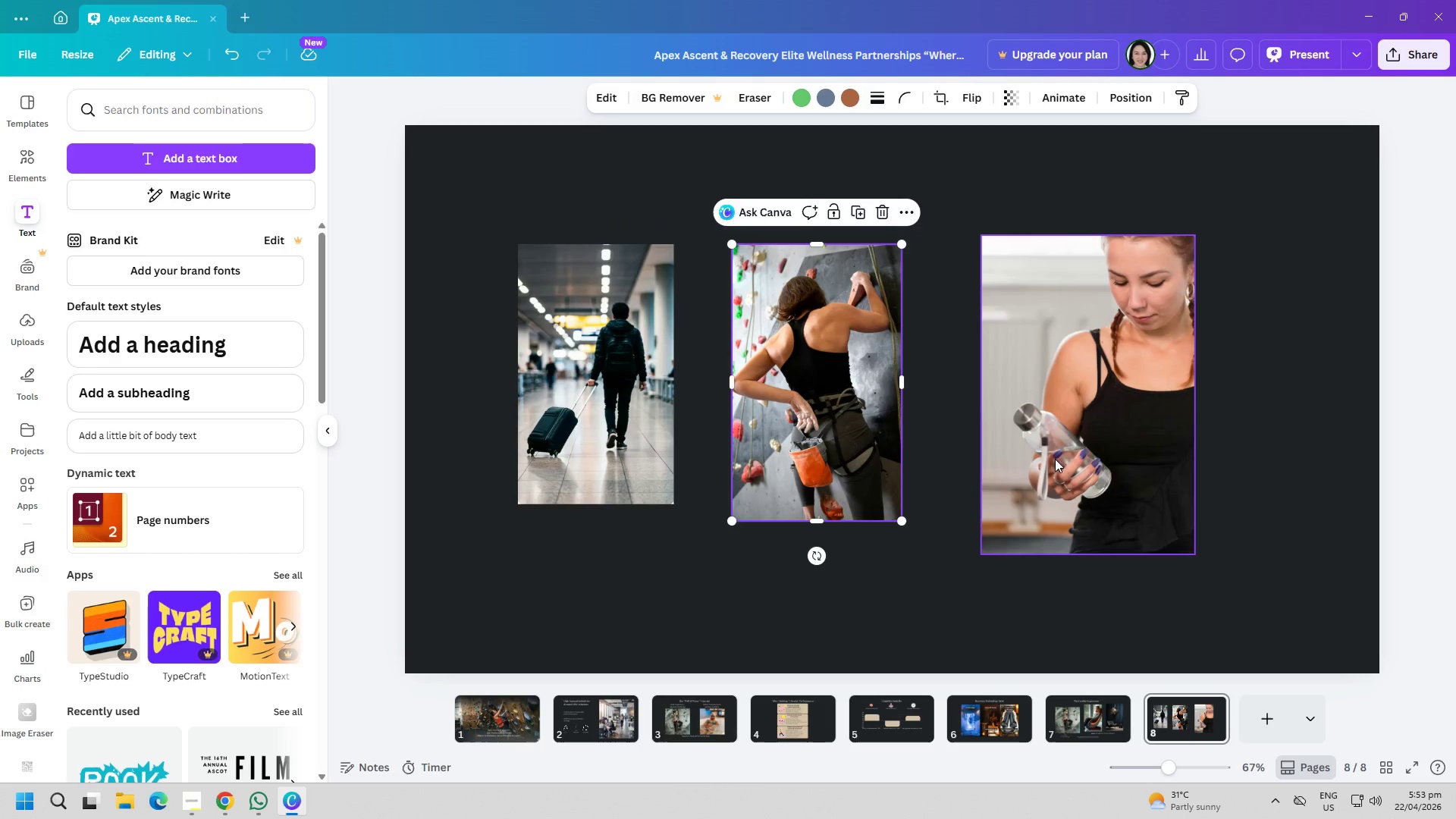 
left_click_drag(start_coordinate=[1119, 460], to_coordinate=[1093, 460])
 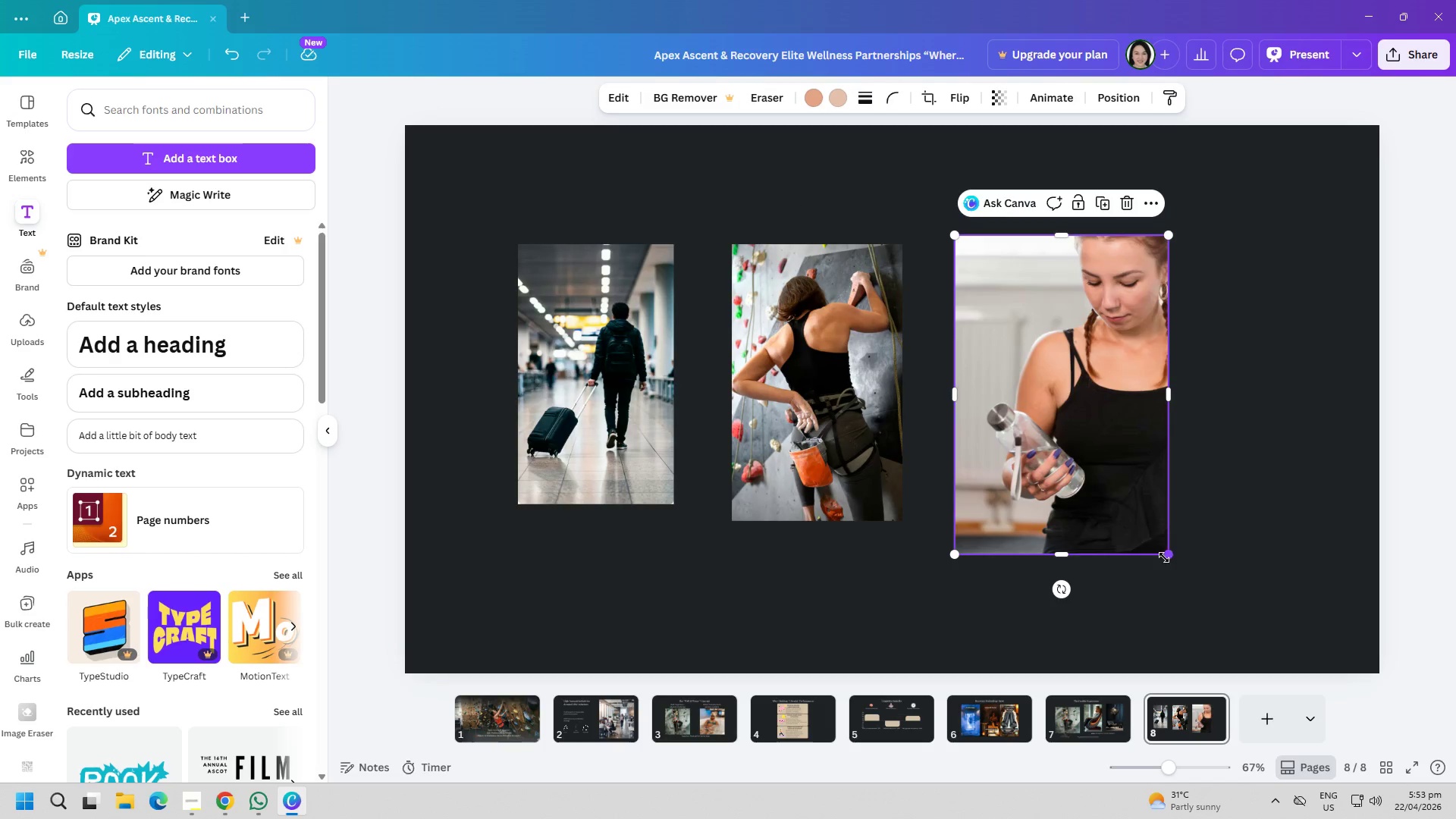 
left_click_drag(start_coordinate=[1166, 557], to_coordinate=[1120, 507])
 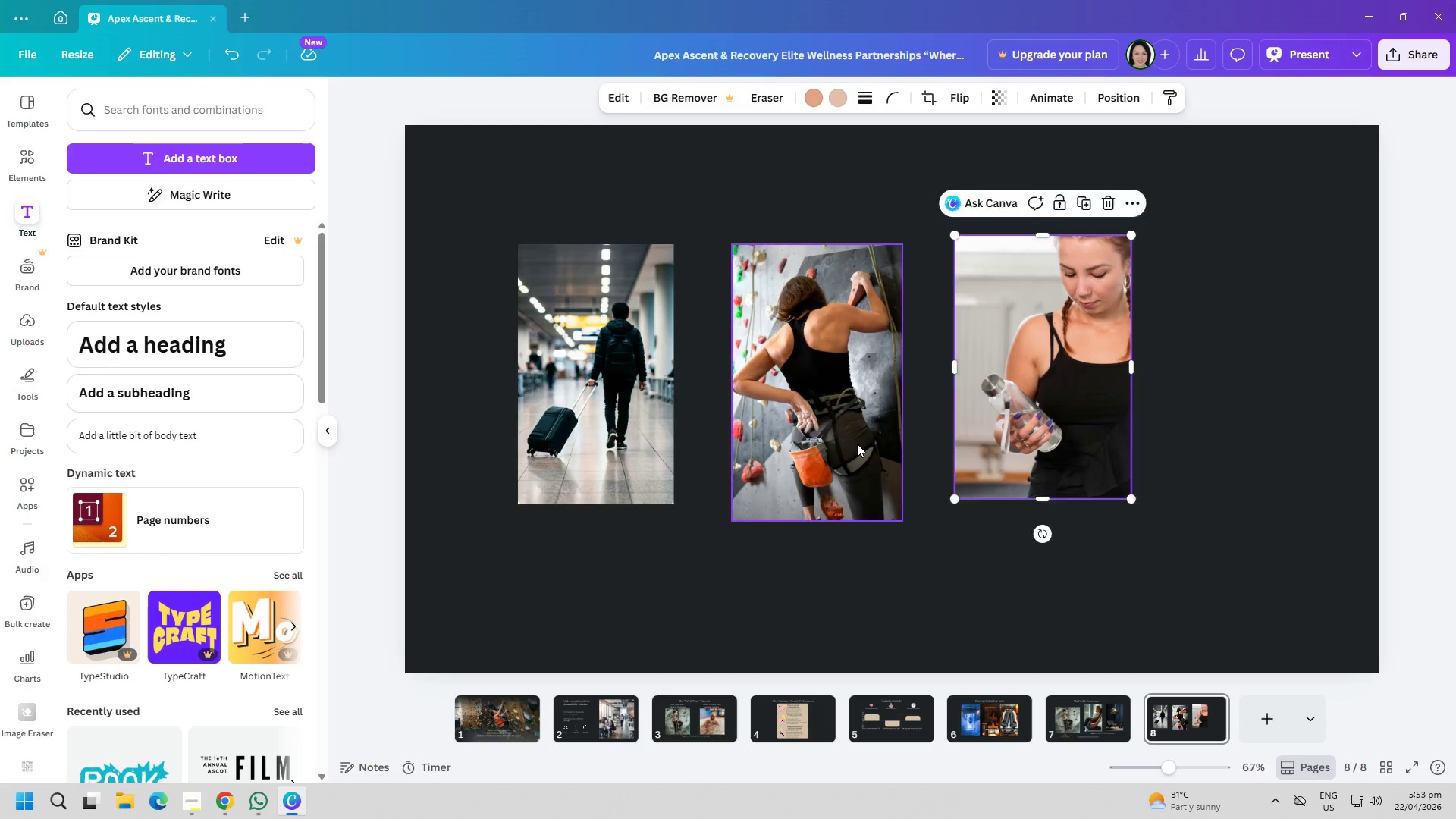 
left_click_drag(start_coordinate=[857, 444], to_coordinate=[846, 442])
 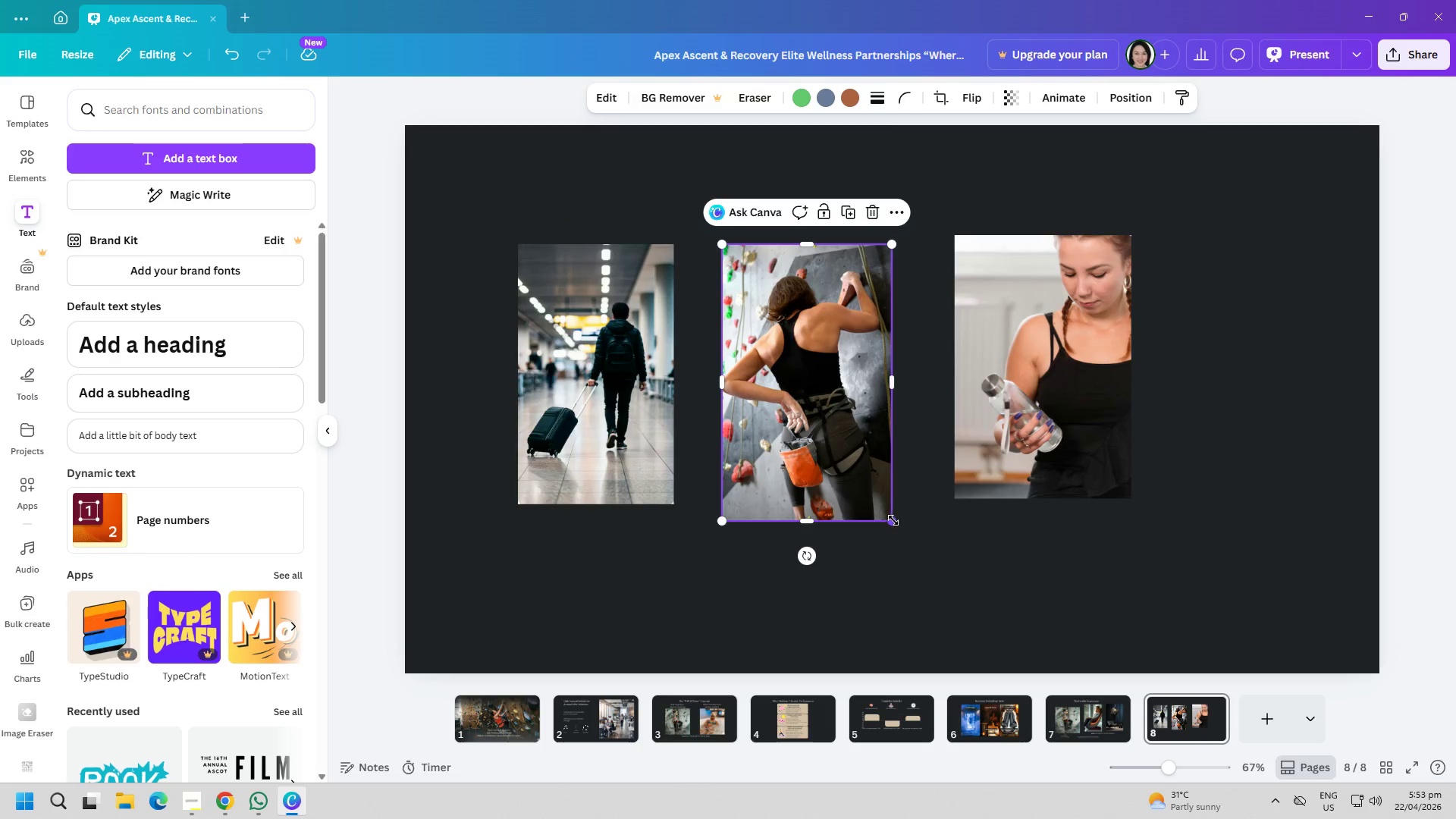 
left_click_drag(start_coordinate=[893, 522], to_coordinate=[883, 483])
 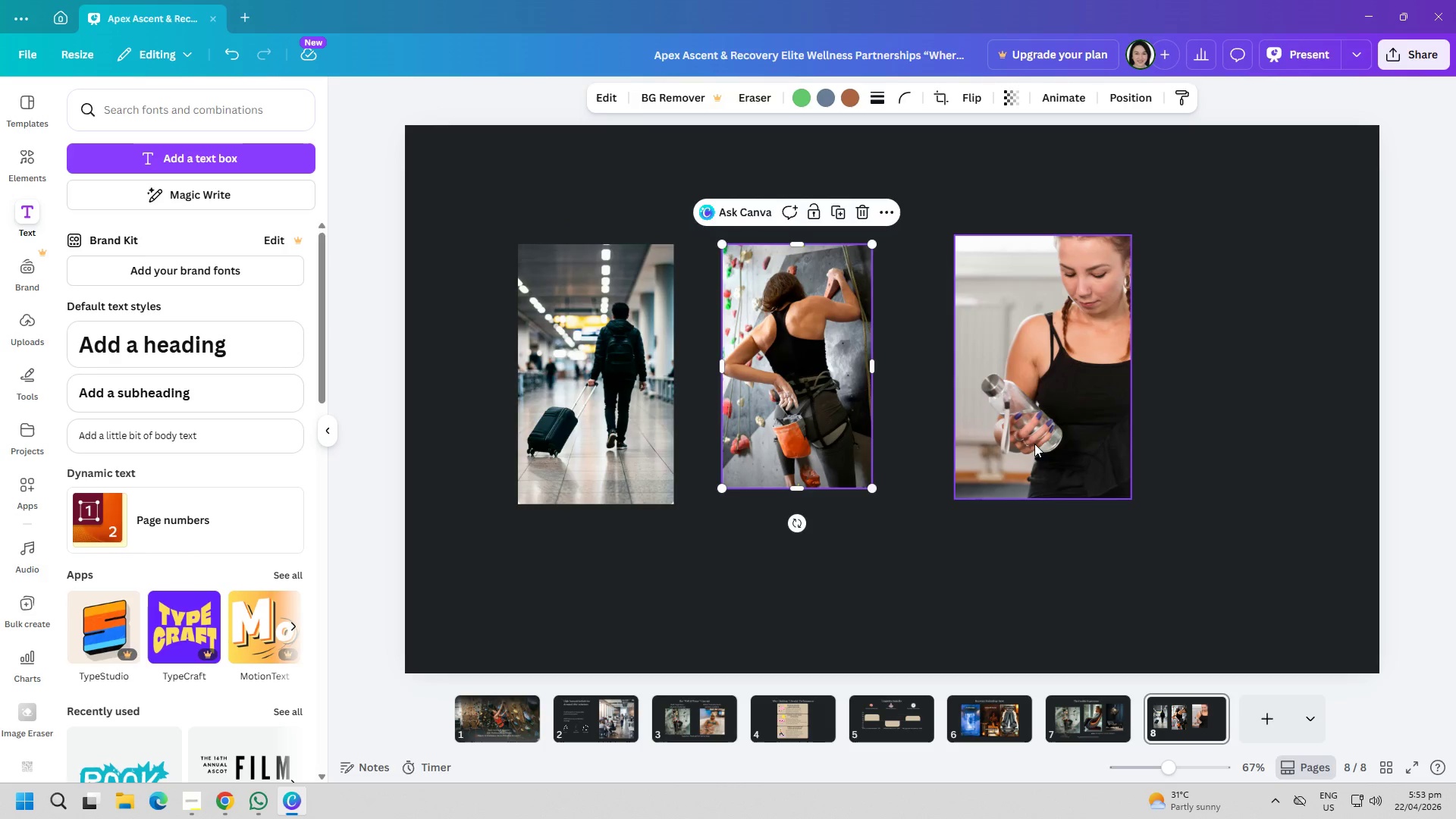 
left_click_drag(start_coordinate=[1056, 441], to_coordinate=[1011, 441])
 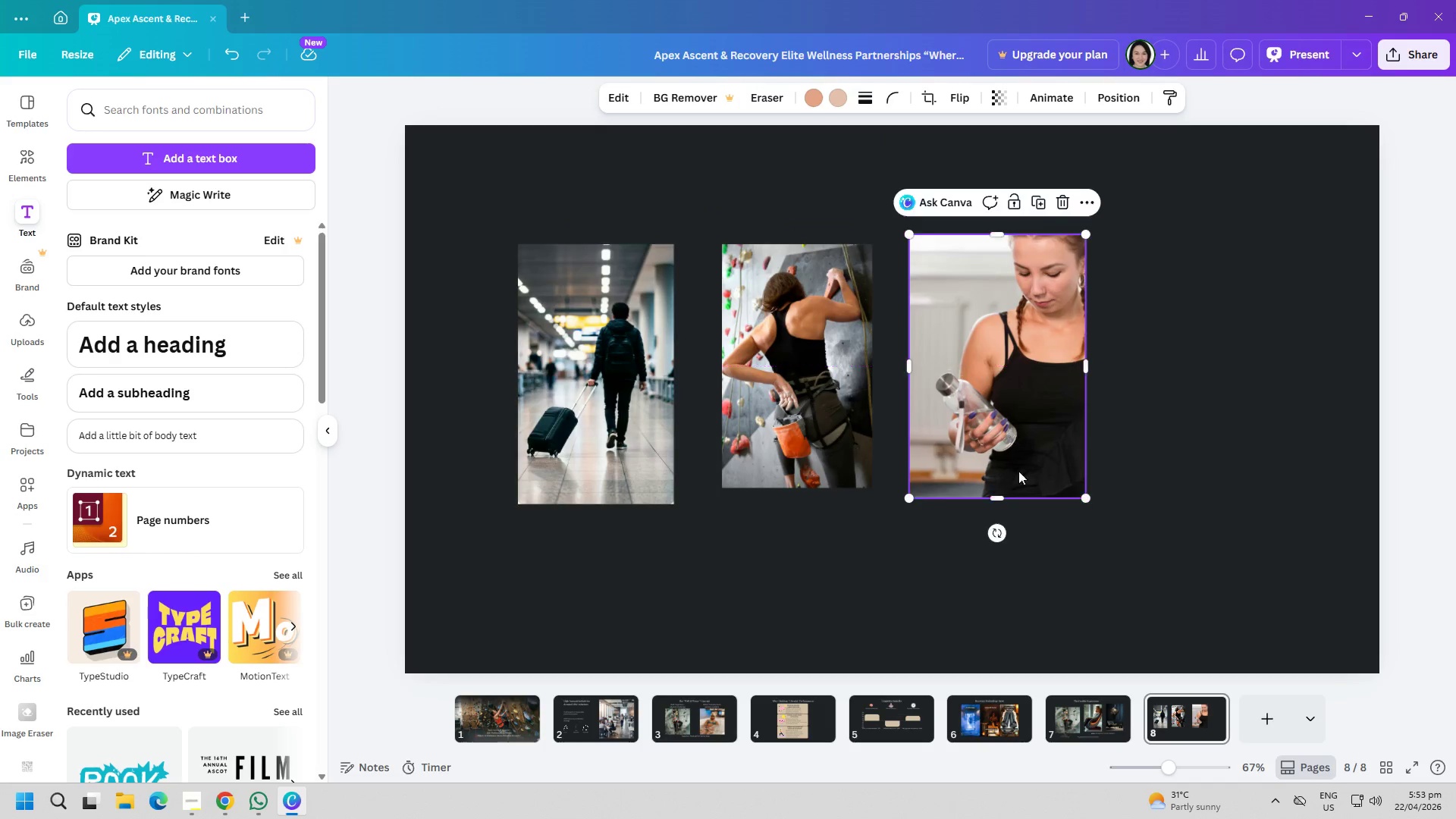 
left_click([1031, 522])
 